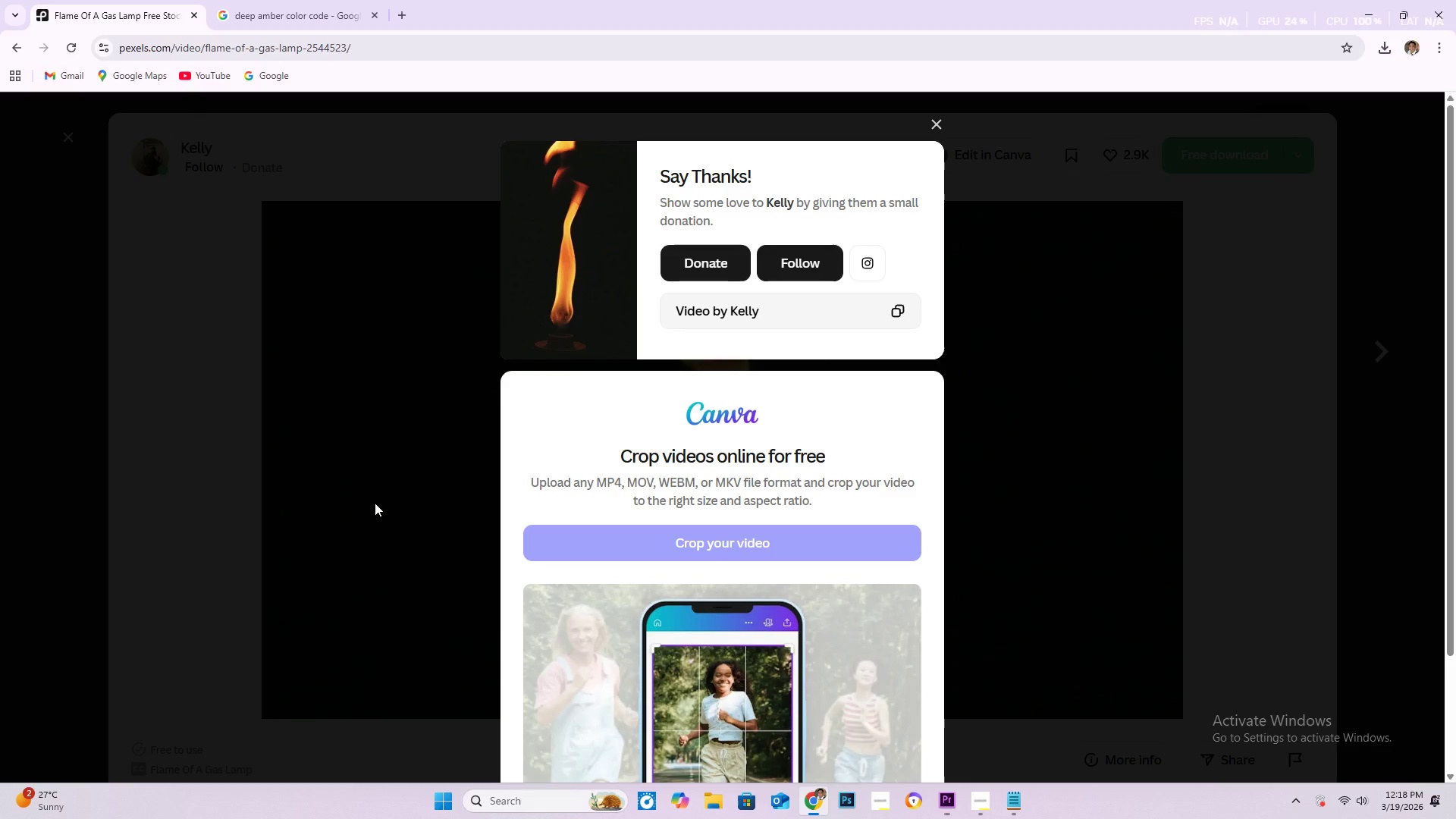 
key(Alt+Tab)
 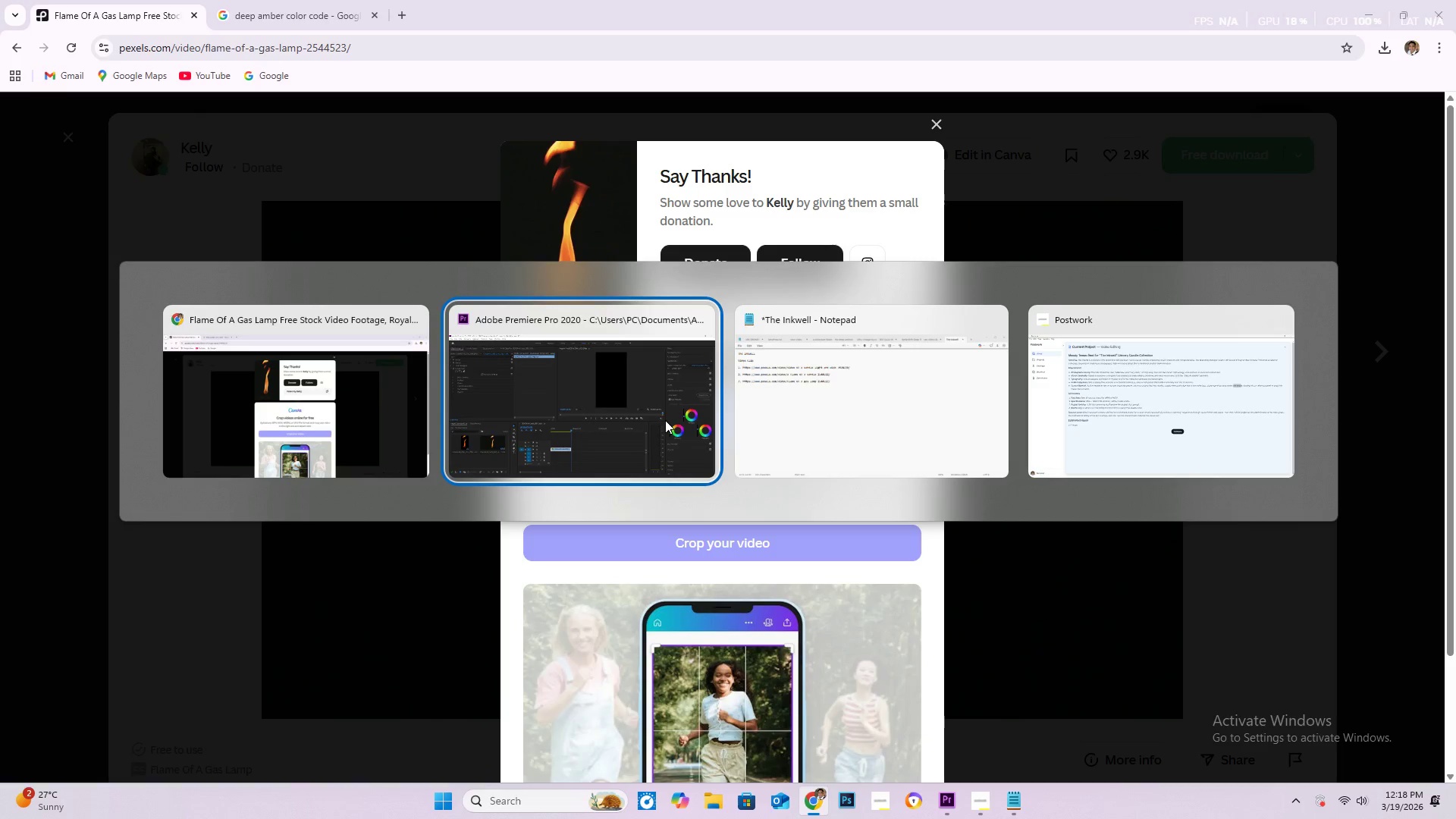 
key(Alt+Tab)
 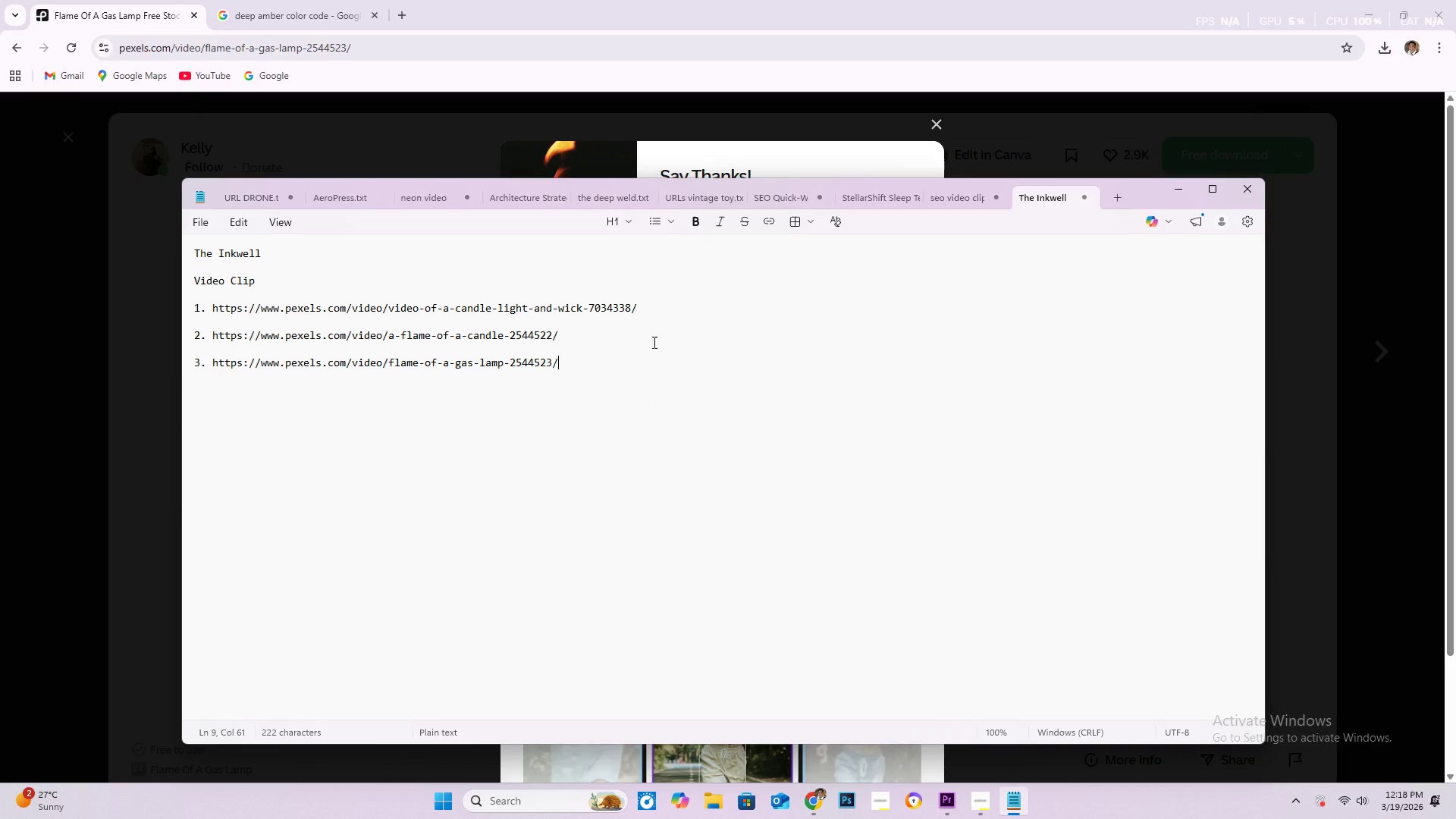 
left_click_drag(start_coordinate=[620, 341], to_coordinate=[182, 303])
 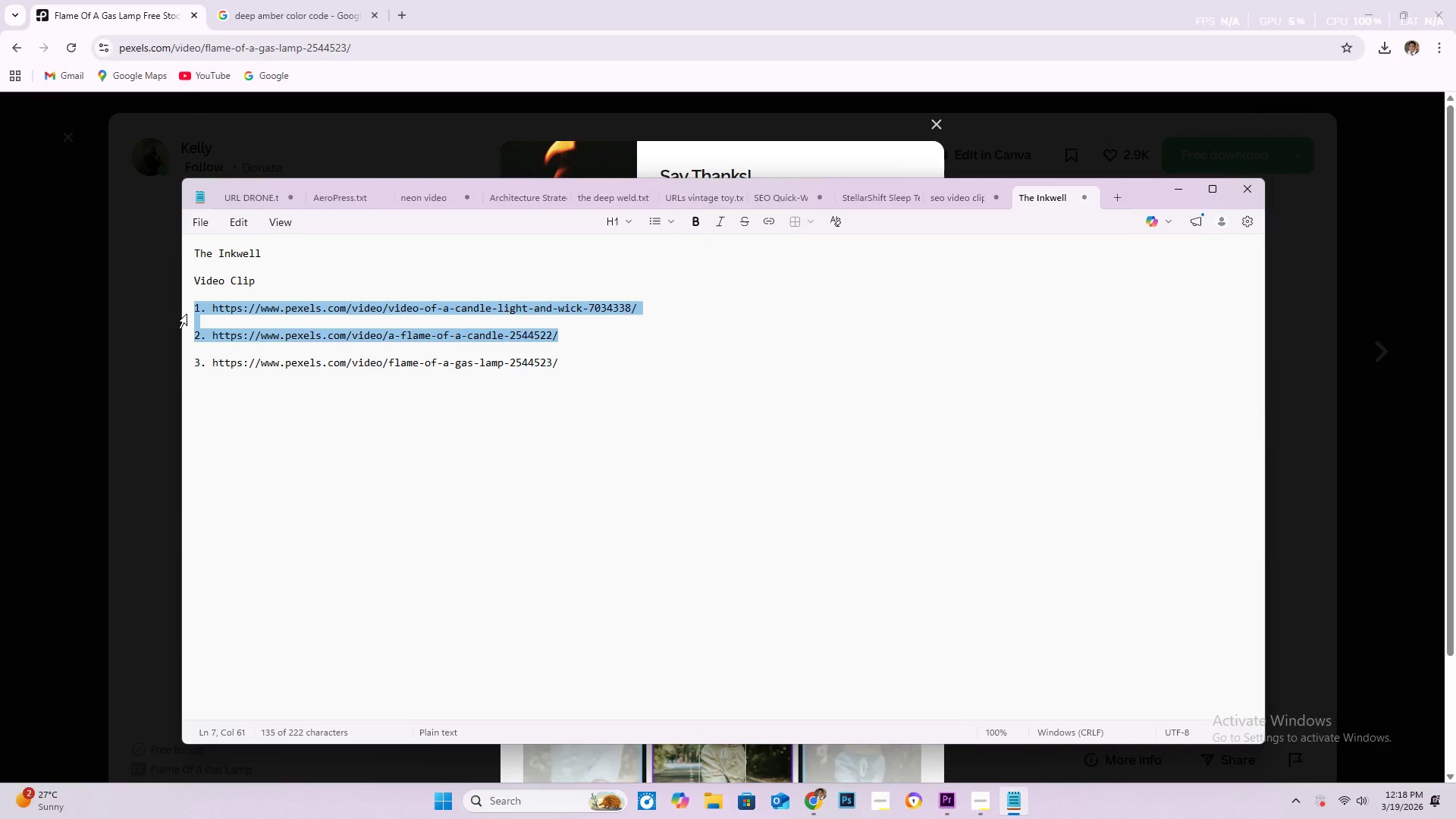 
key(Backspace)
 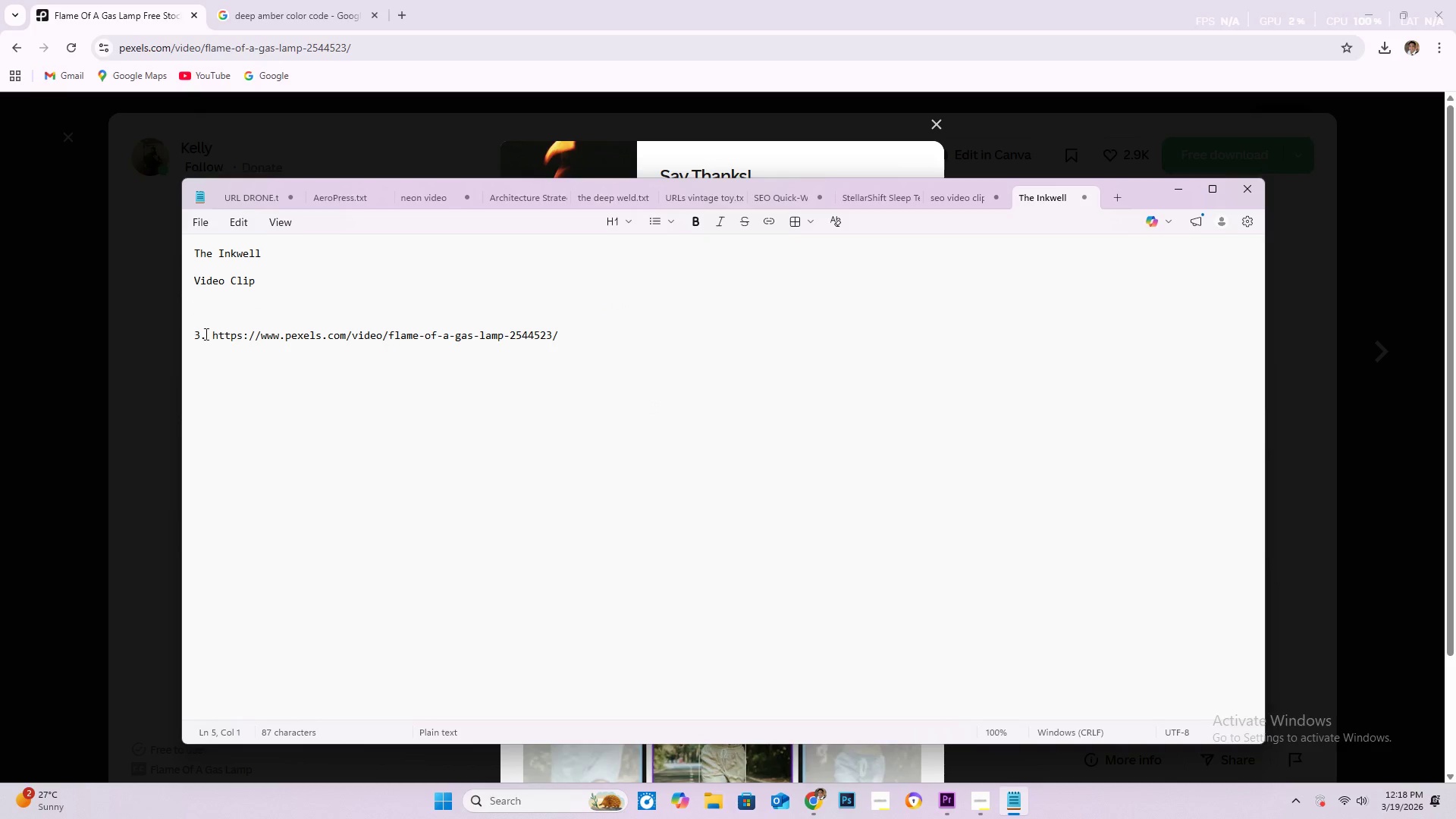 
key(Backspace)
 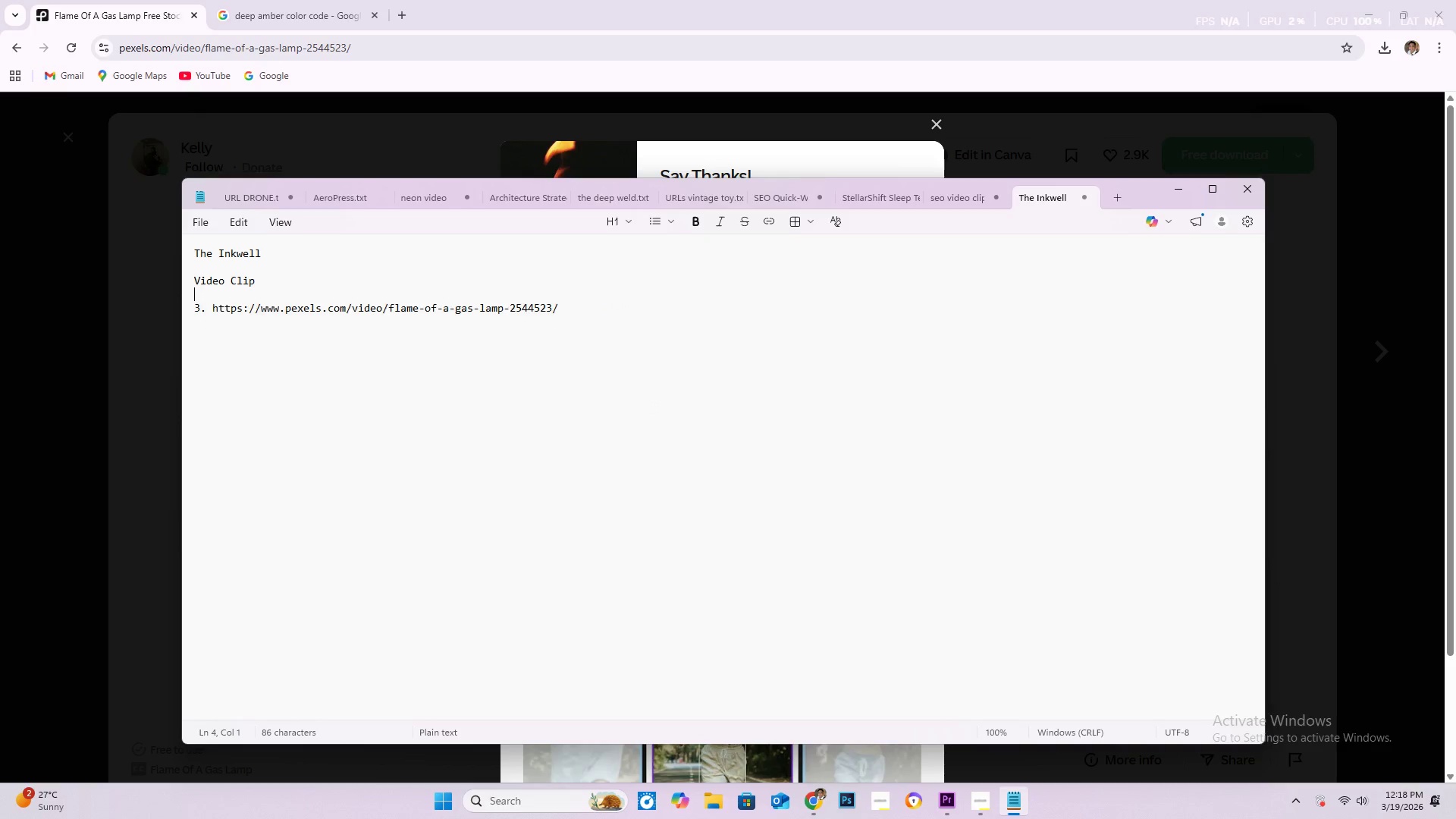 
key(Backspace)
 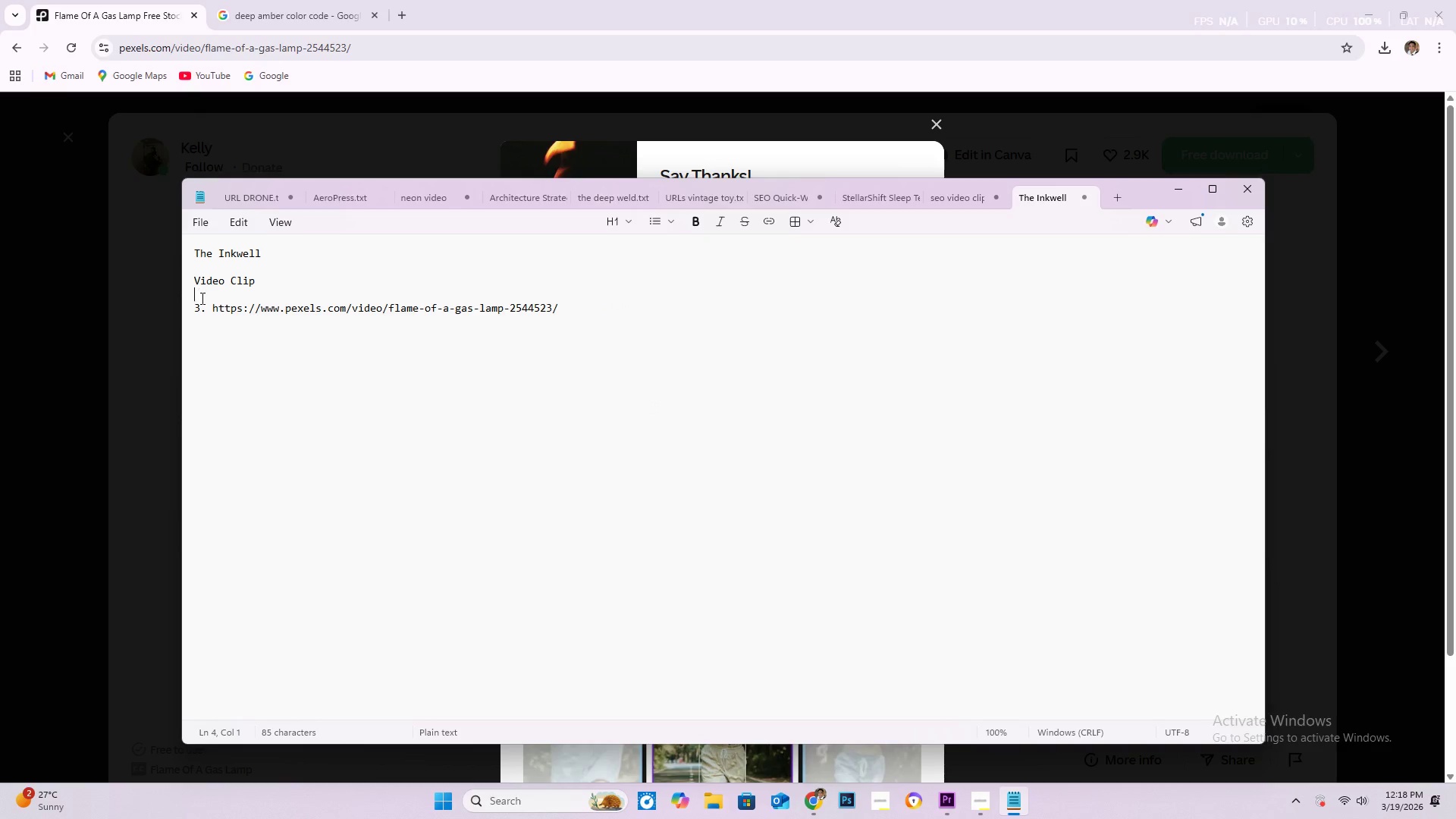 
double_click([202, 306])
 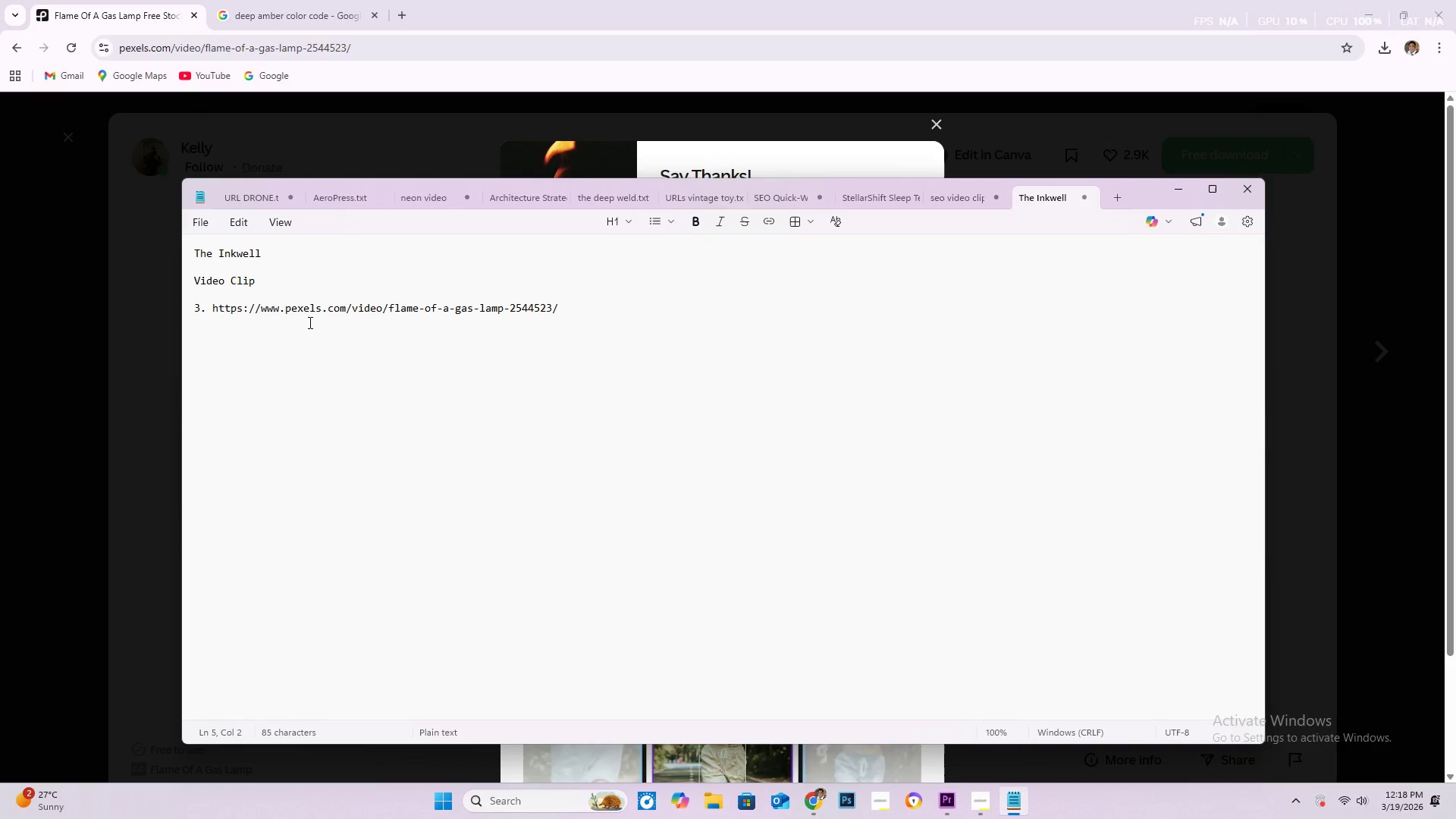 
key(Backspace)
 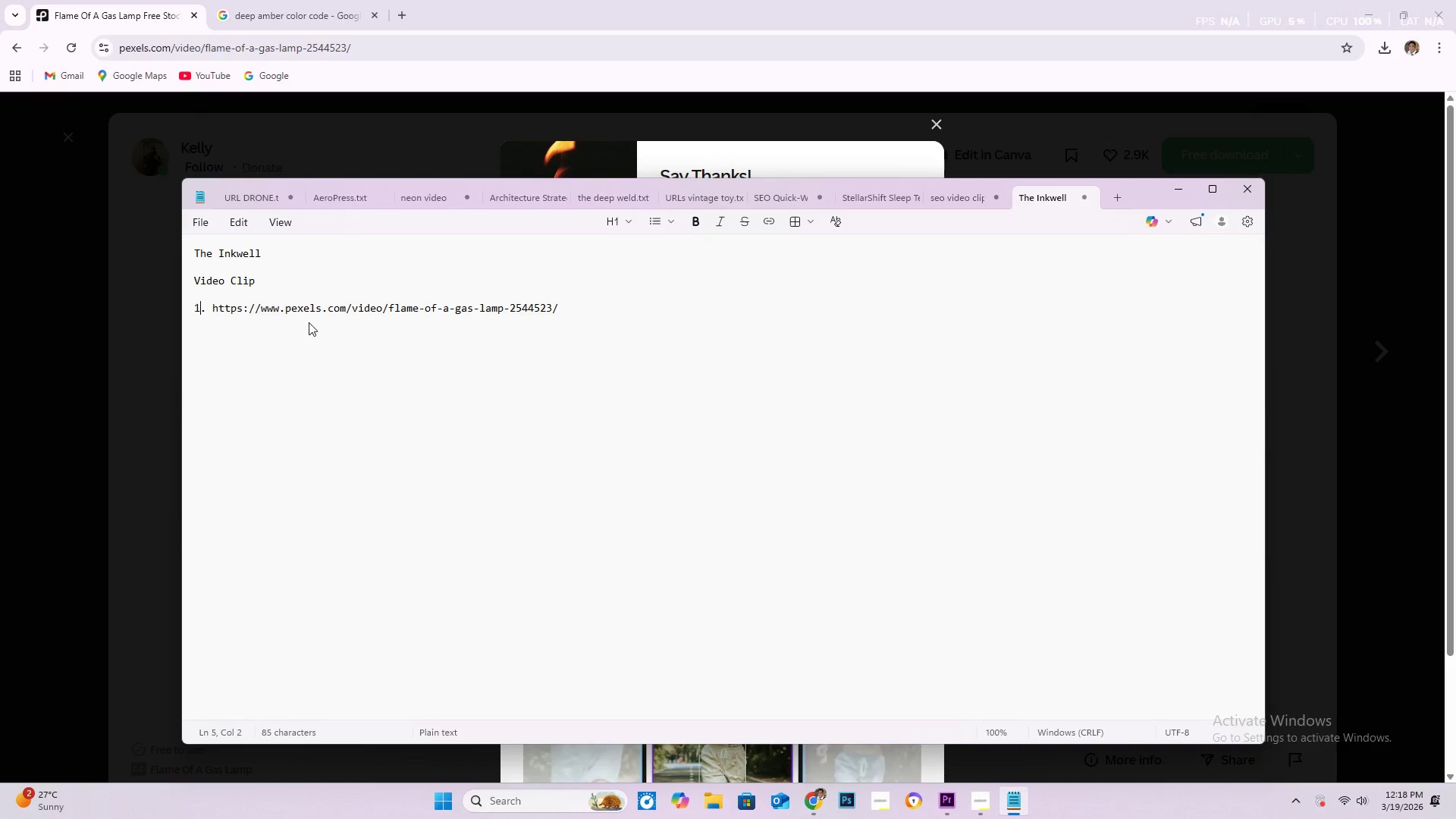 
key(1)
 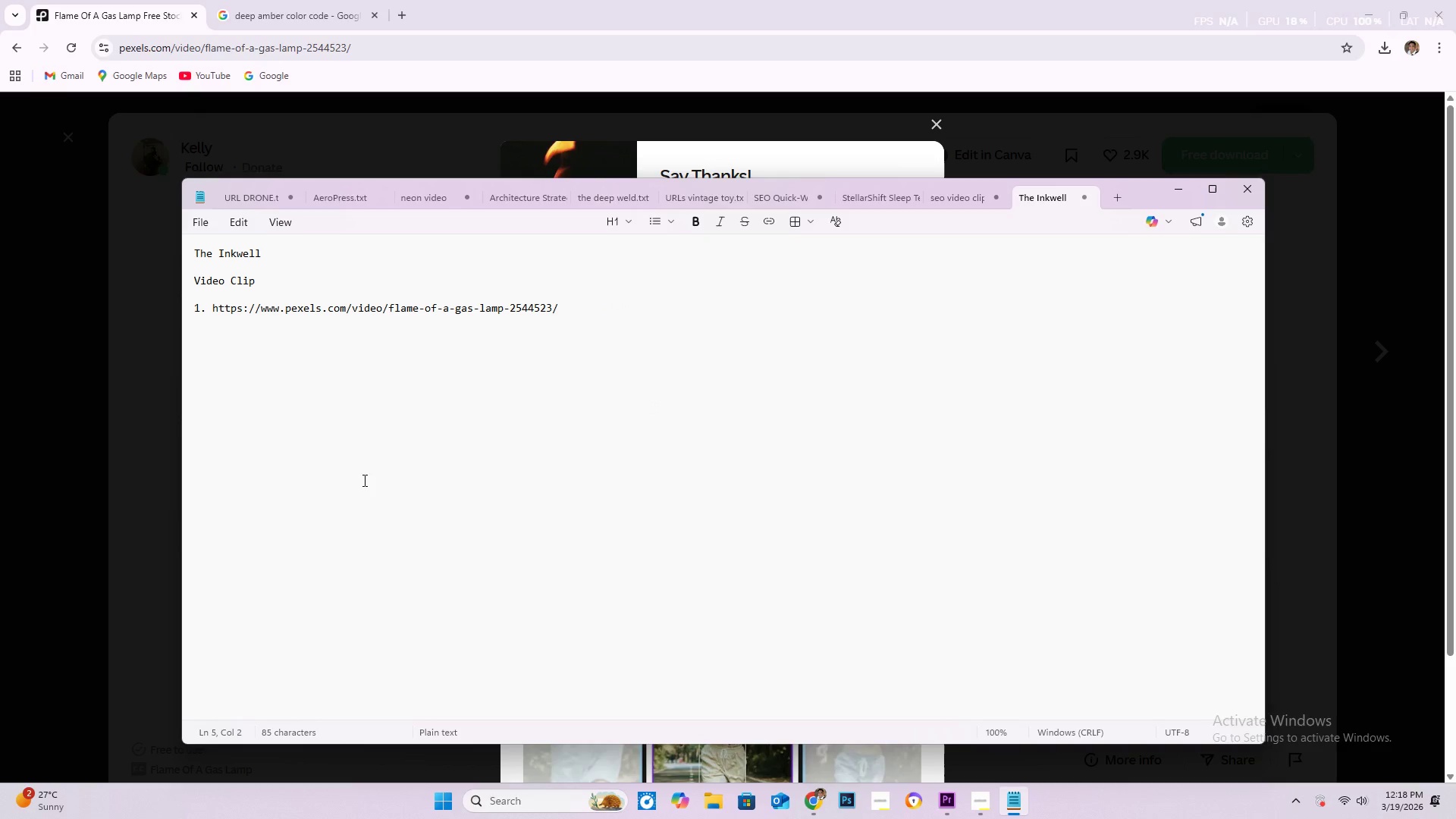 
left_click([363, 480])
 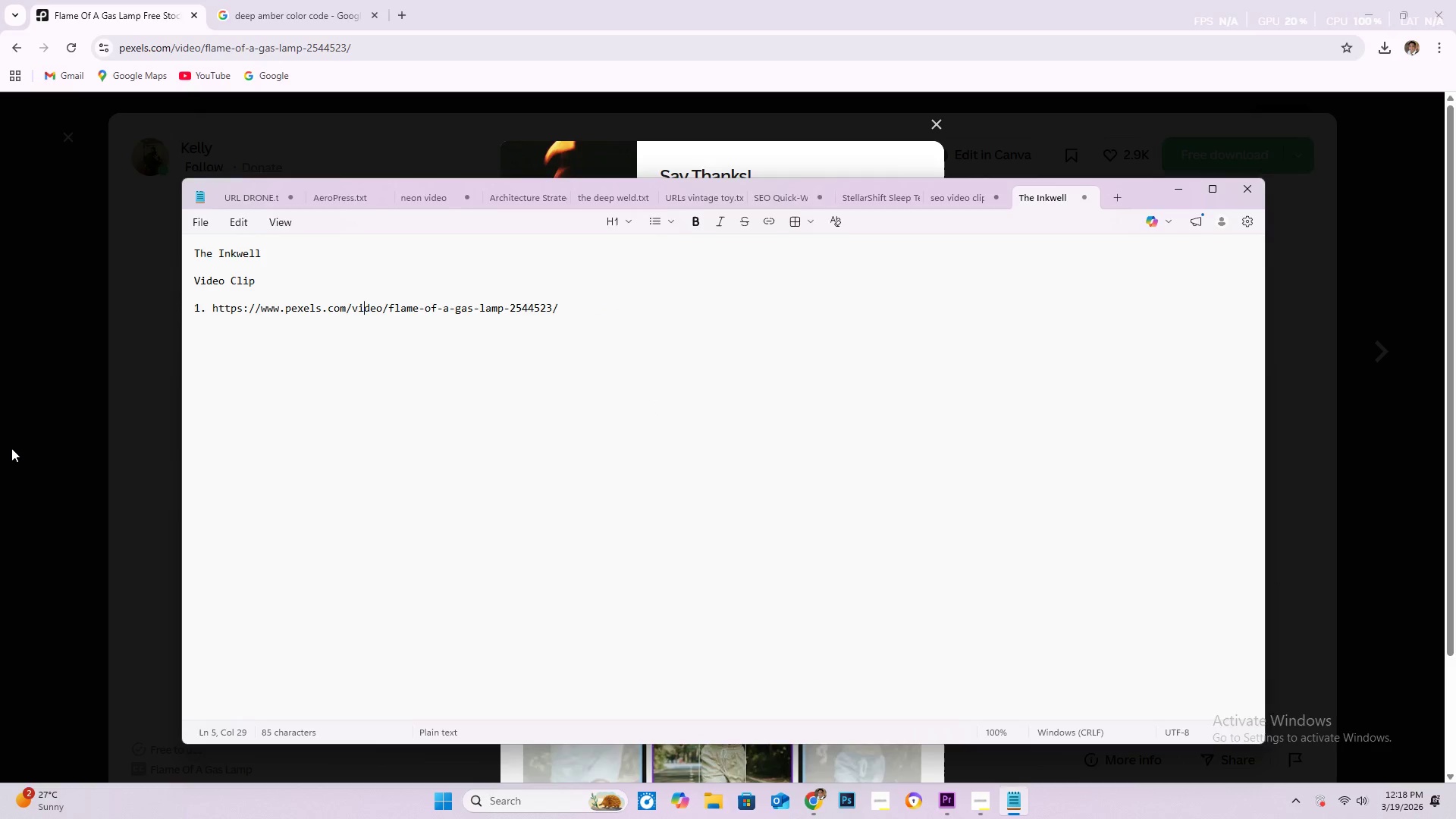 
left_click([15, 448])
 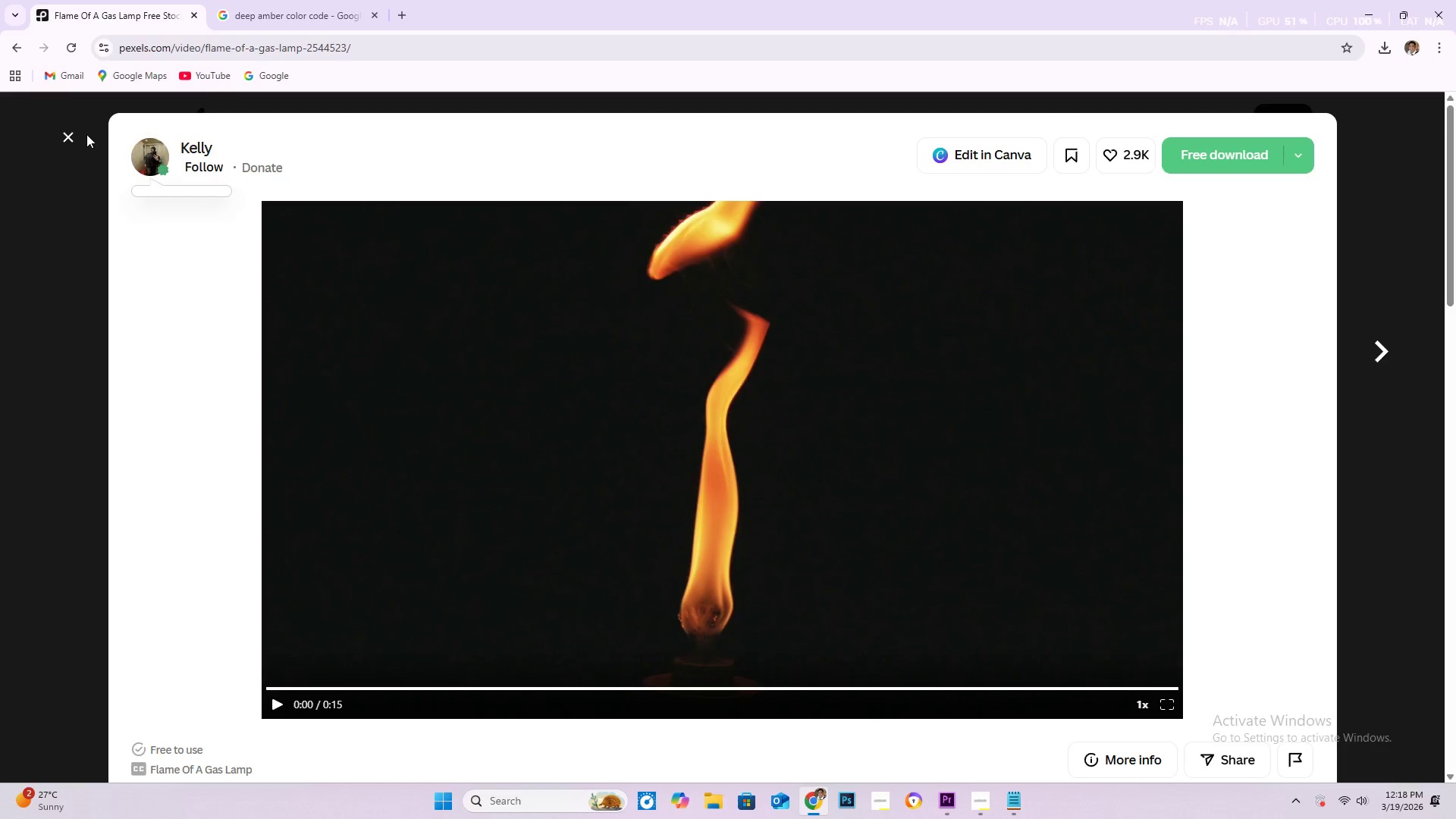 
left_click([62, 134])
 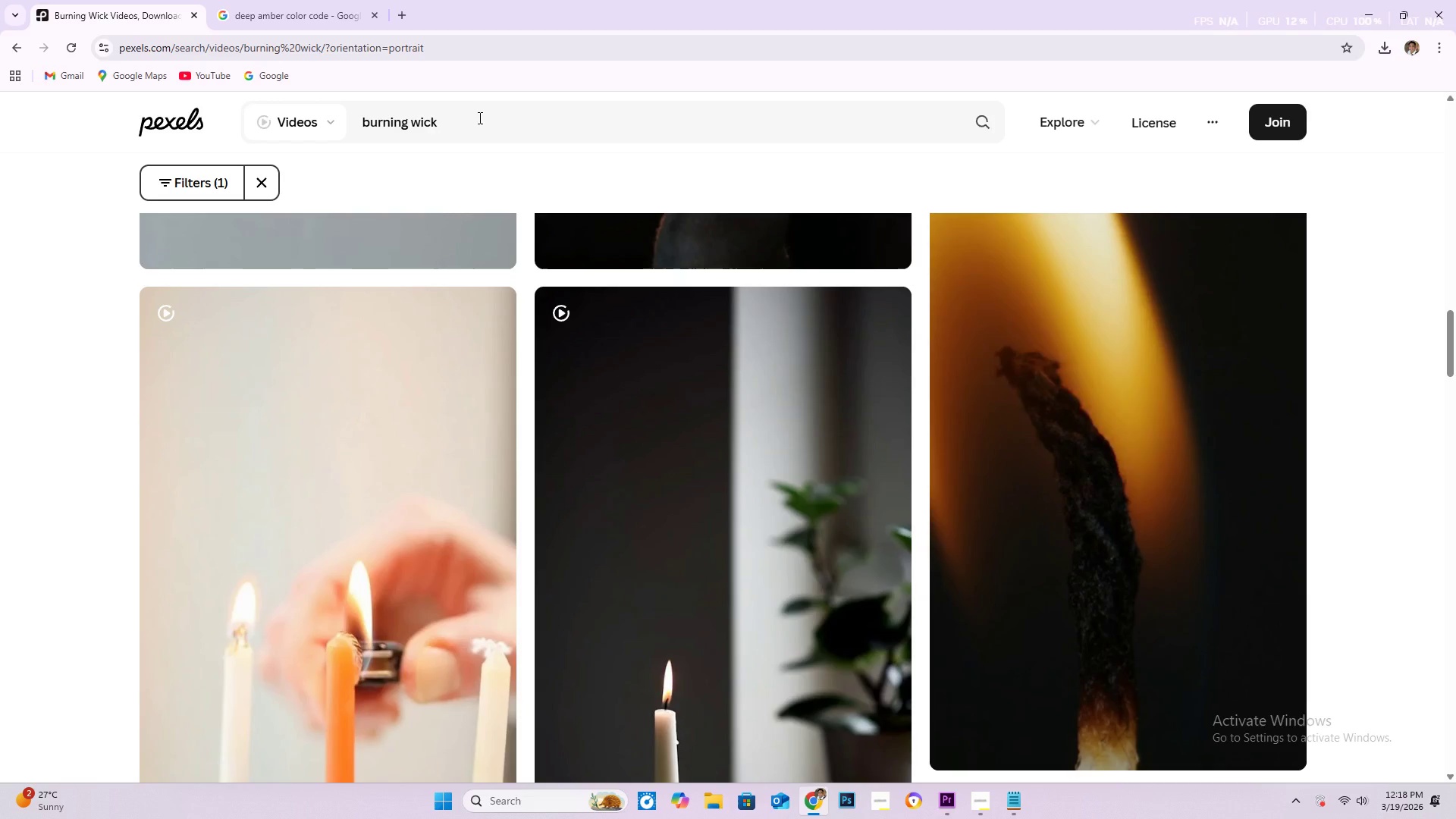 
left_click_drag(start_coordinate=[476, 125], to_coordinate=[355, 124])
 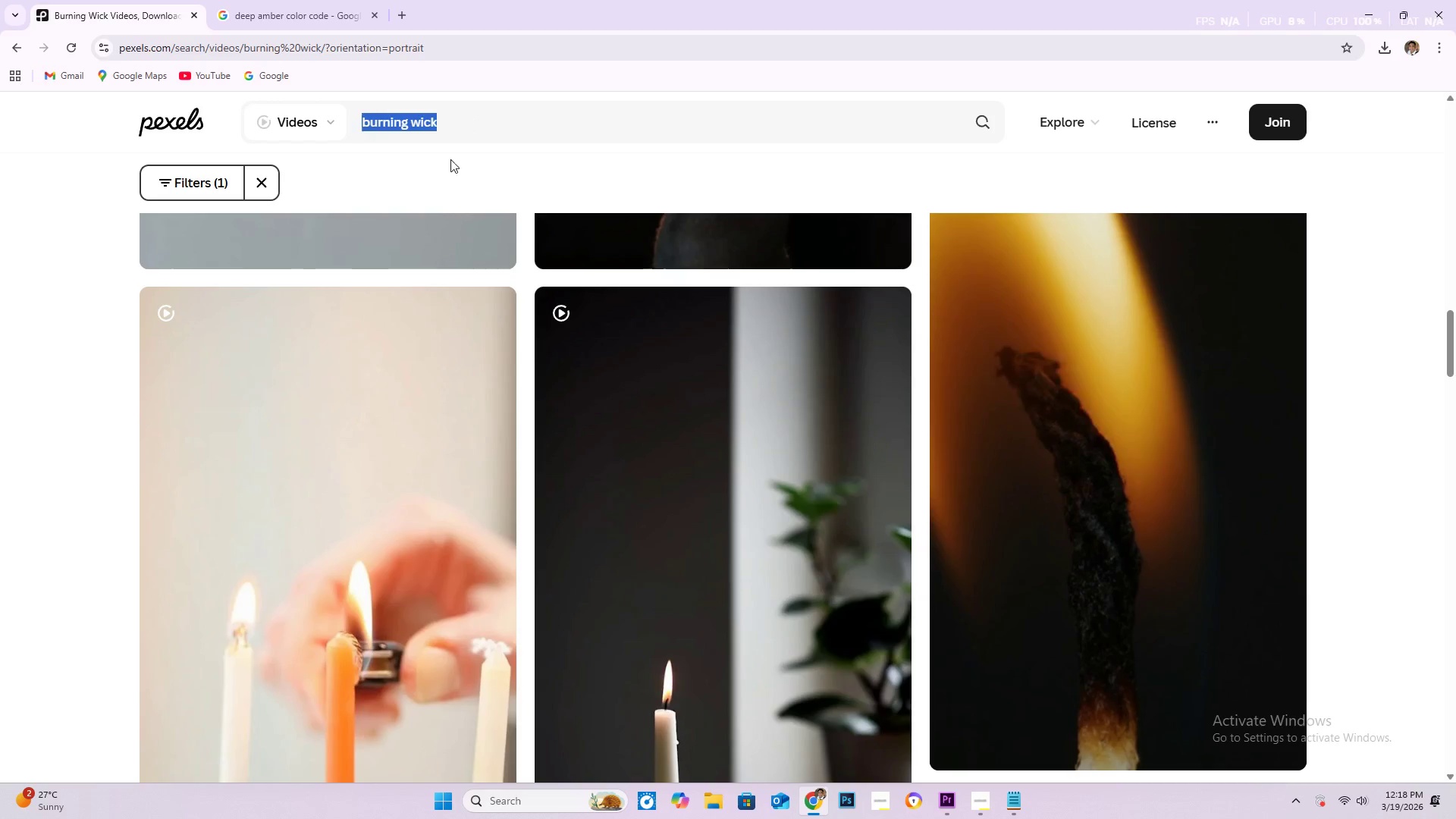 
key(Control+V)
 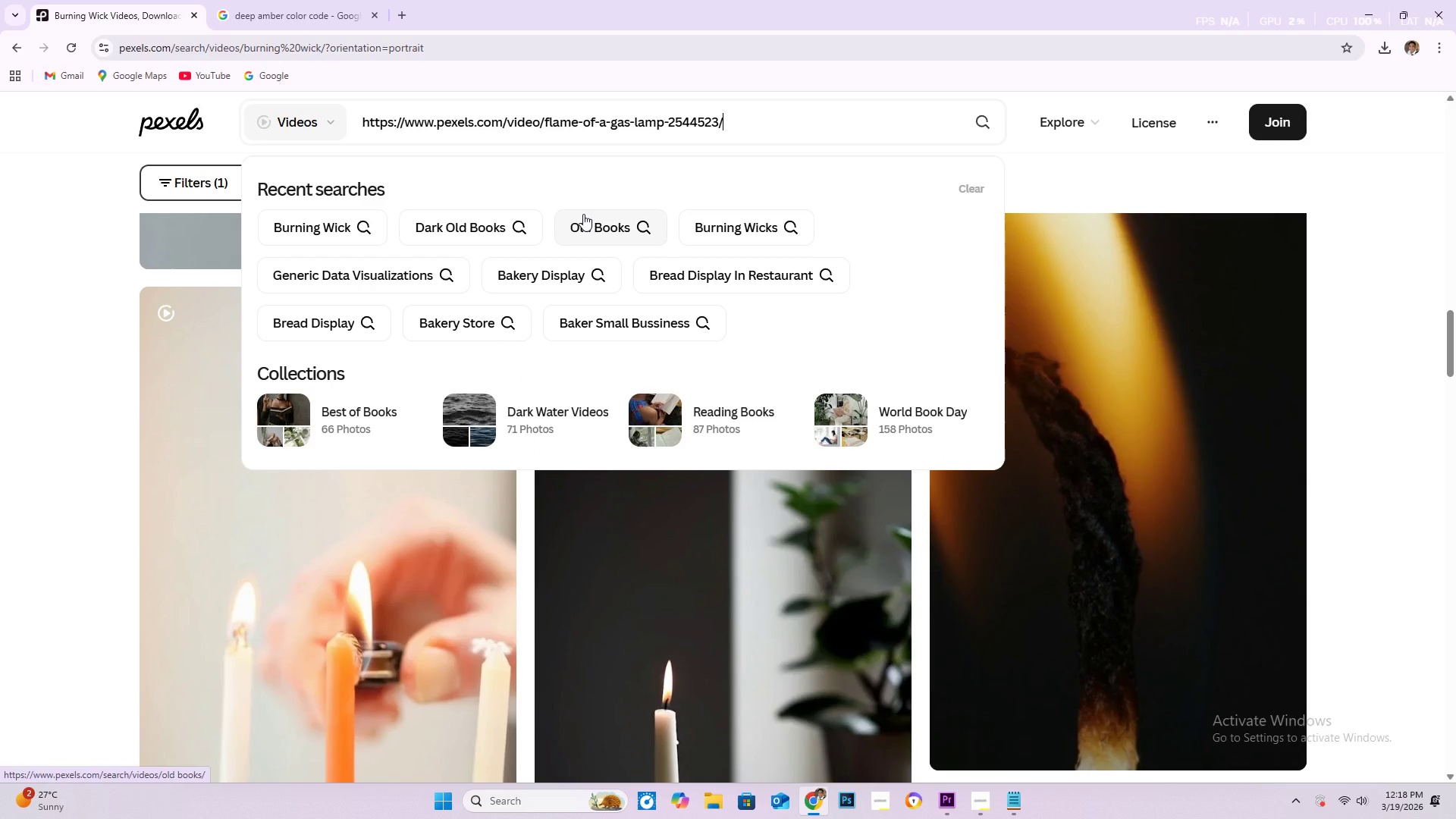 
key(Control+A)
 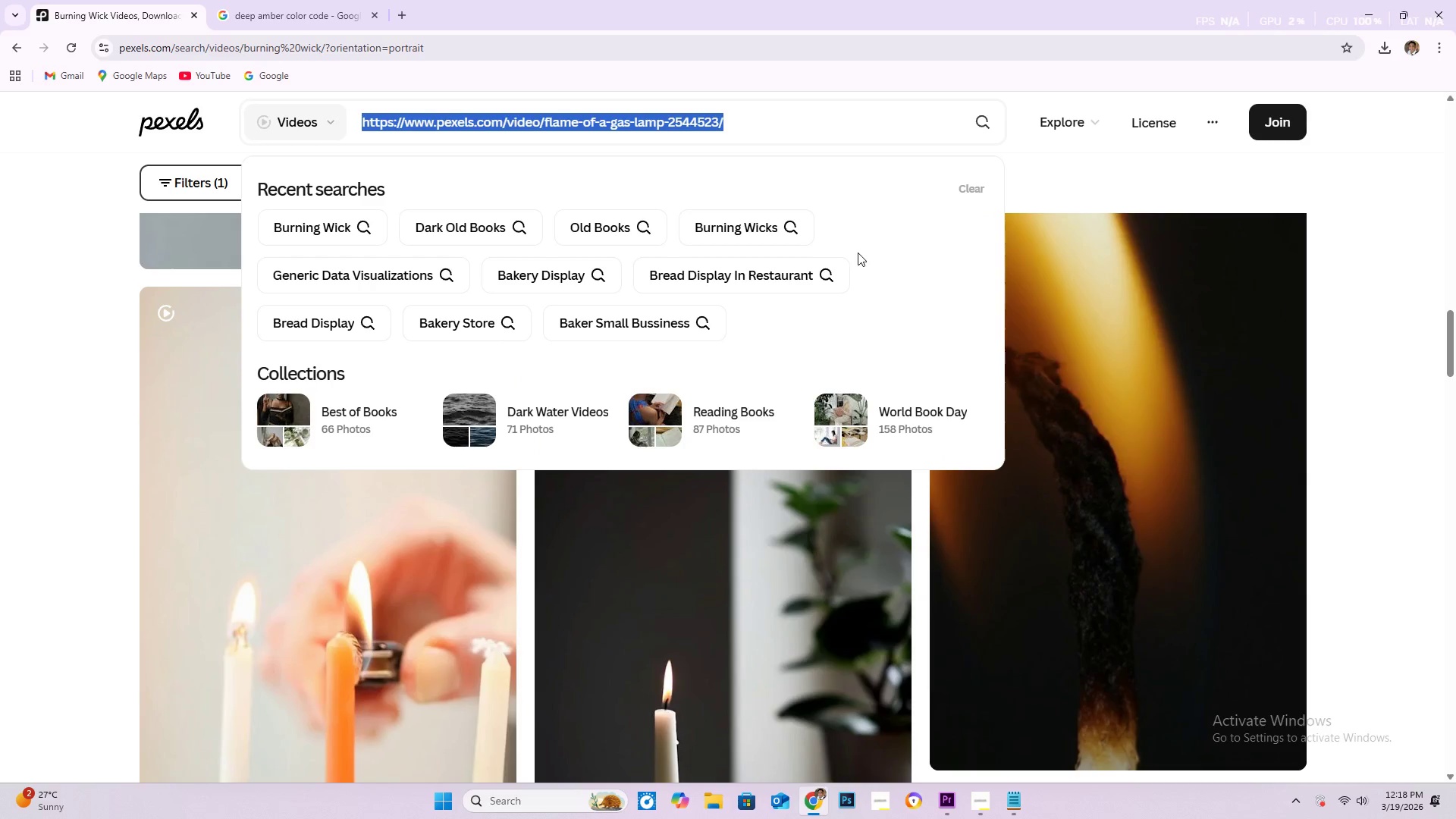 
type(old book dark)
 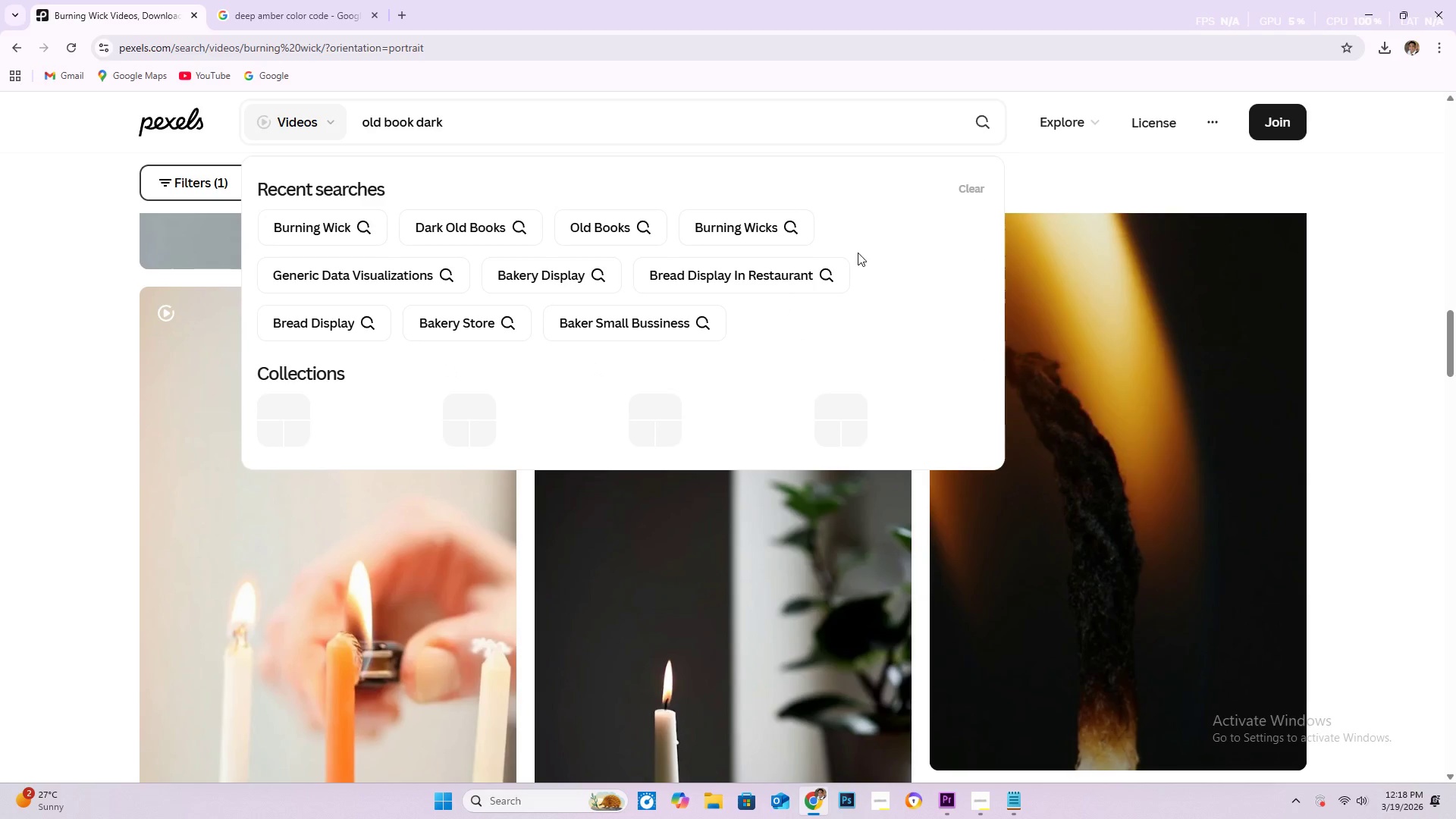 
key(Enter)
 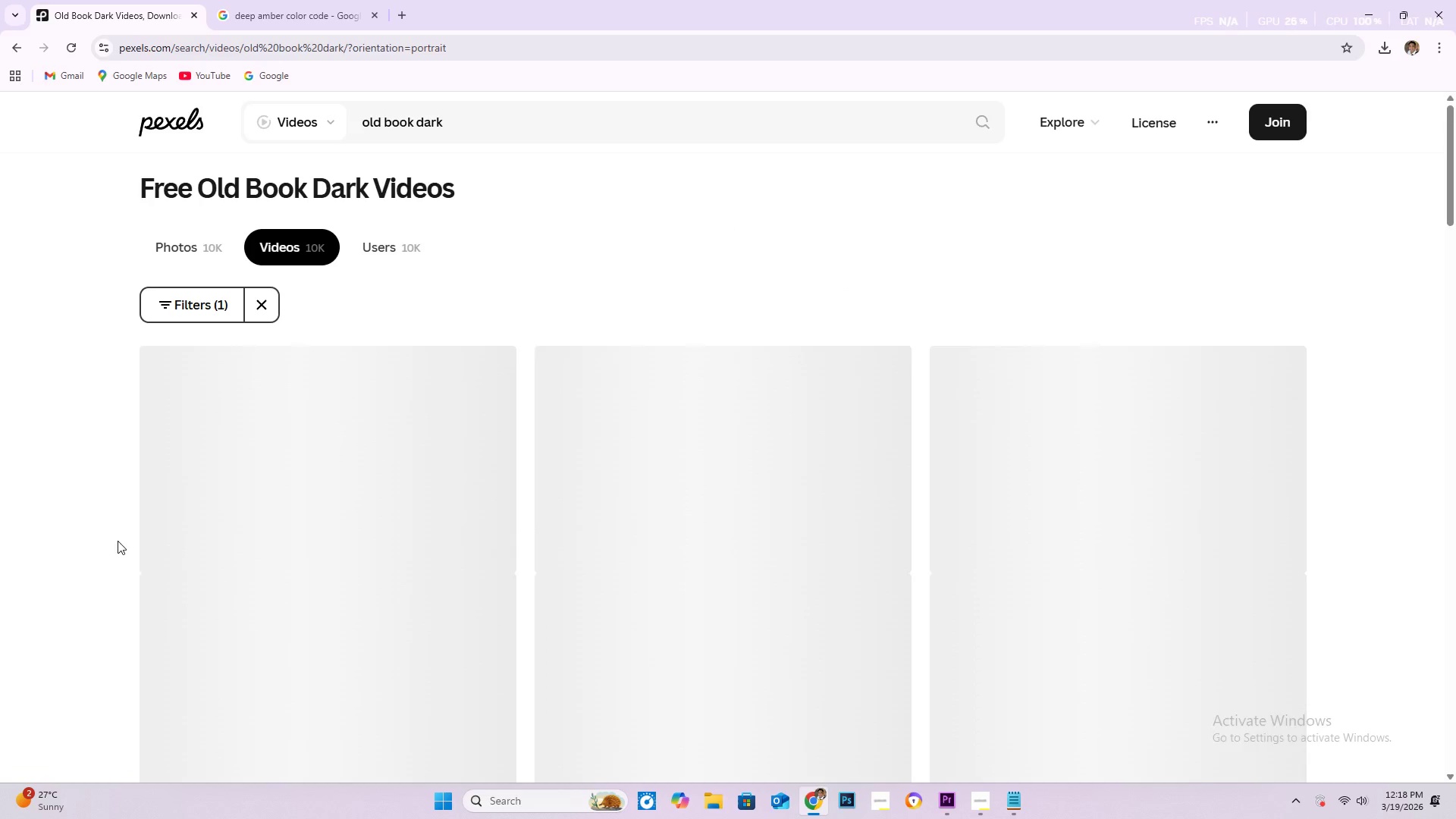 
scroll: coordinate [340, 551], scroll_direction: down, amount: 74.0
 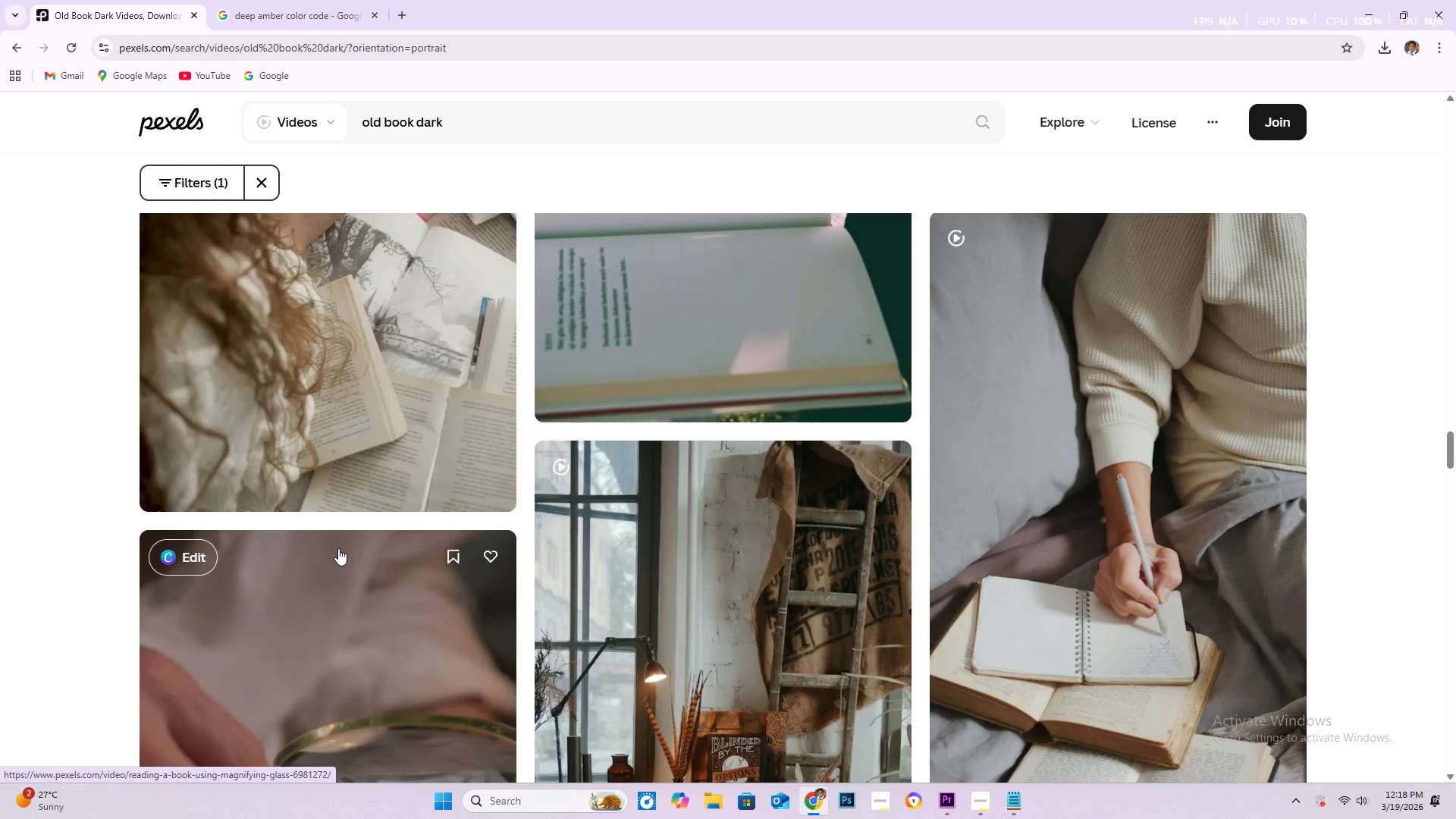 
scroll: coordinate [344, 549], scroll_direction: down, amount: 14.0
 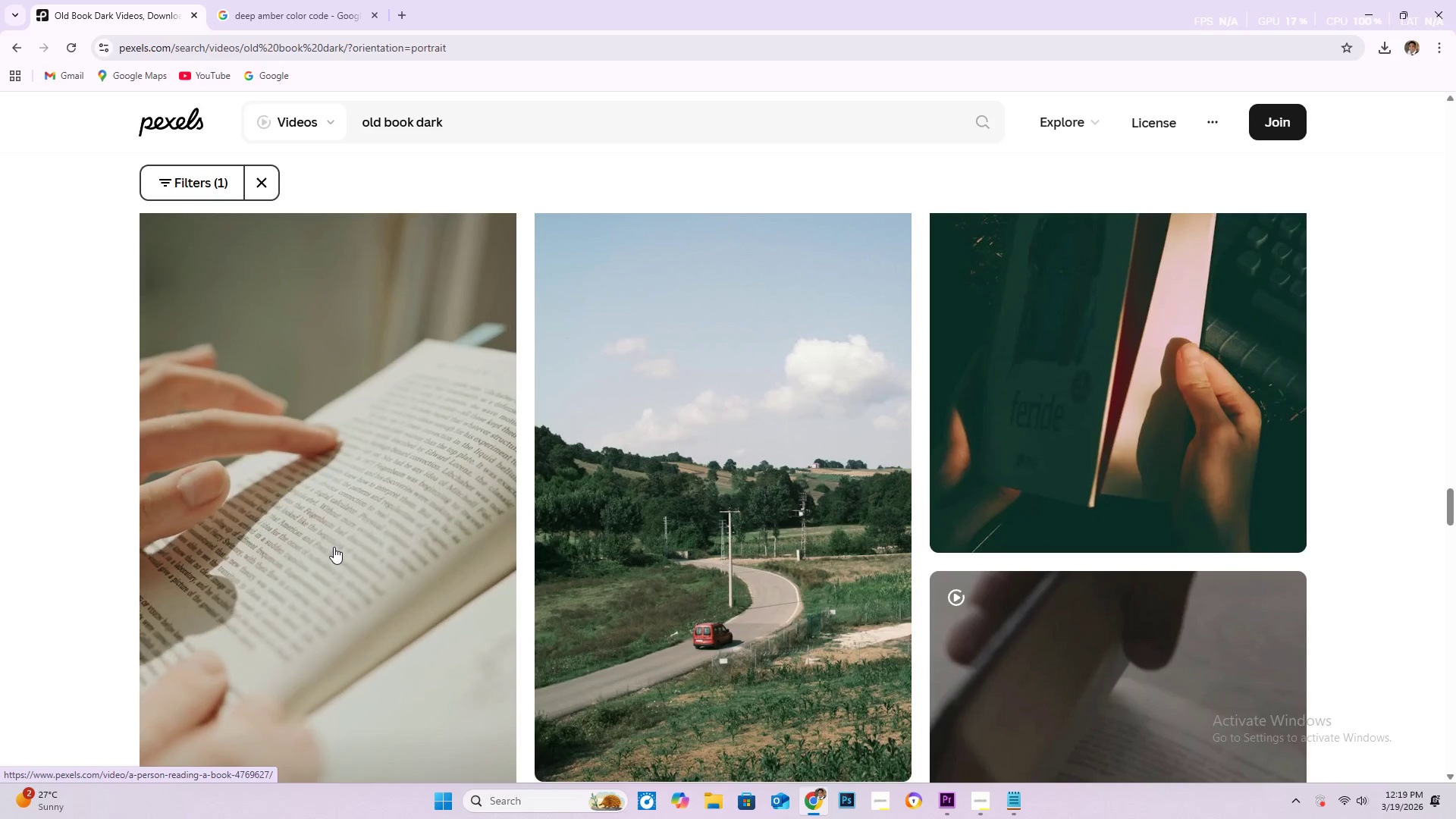 
wait(51.5)
 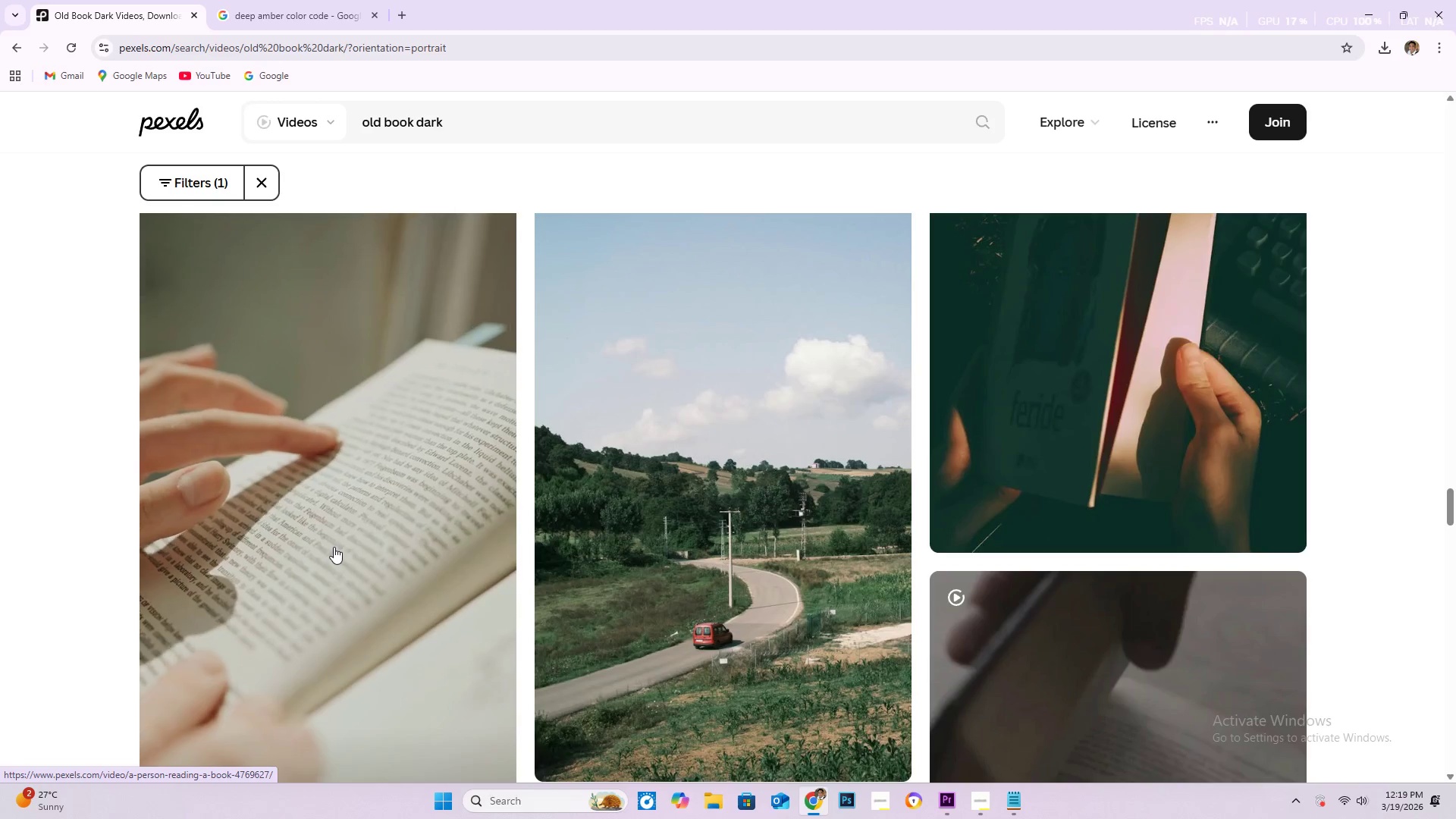 
scroll: coordinate [360, 450], scroll_direction: down, amount: 6.0
 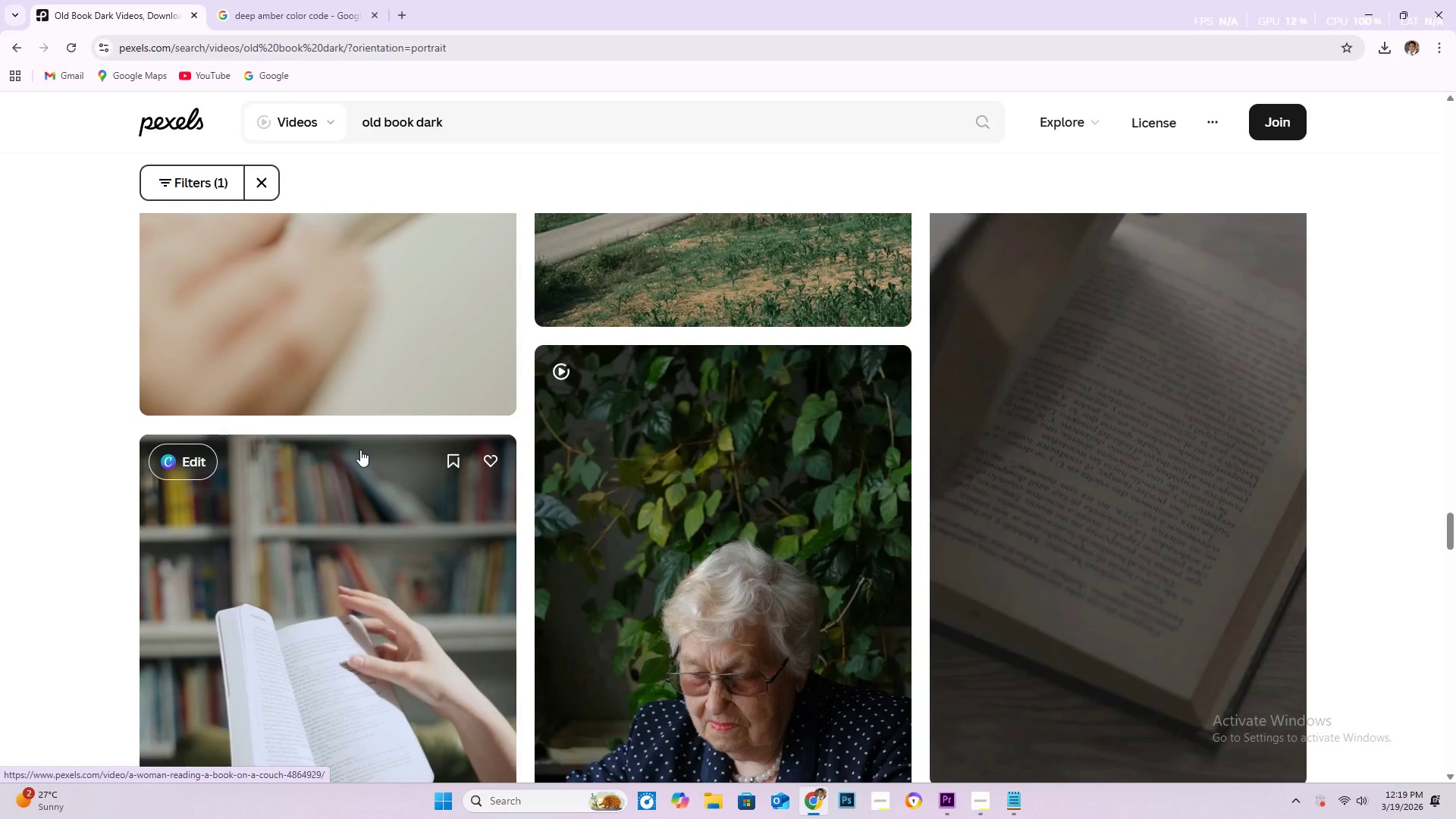 
wait(7.07)
 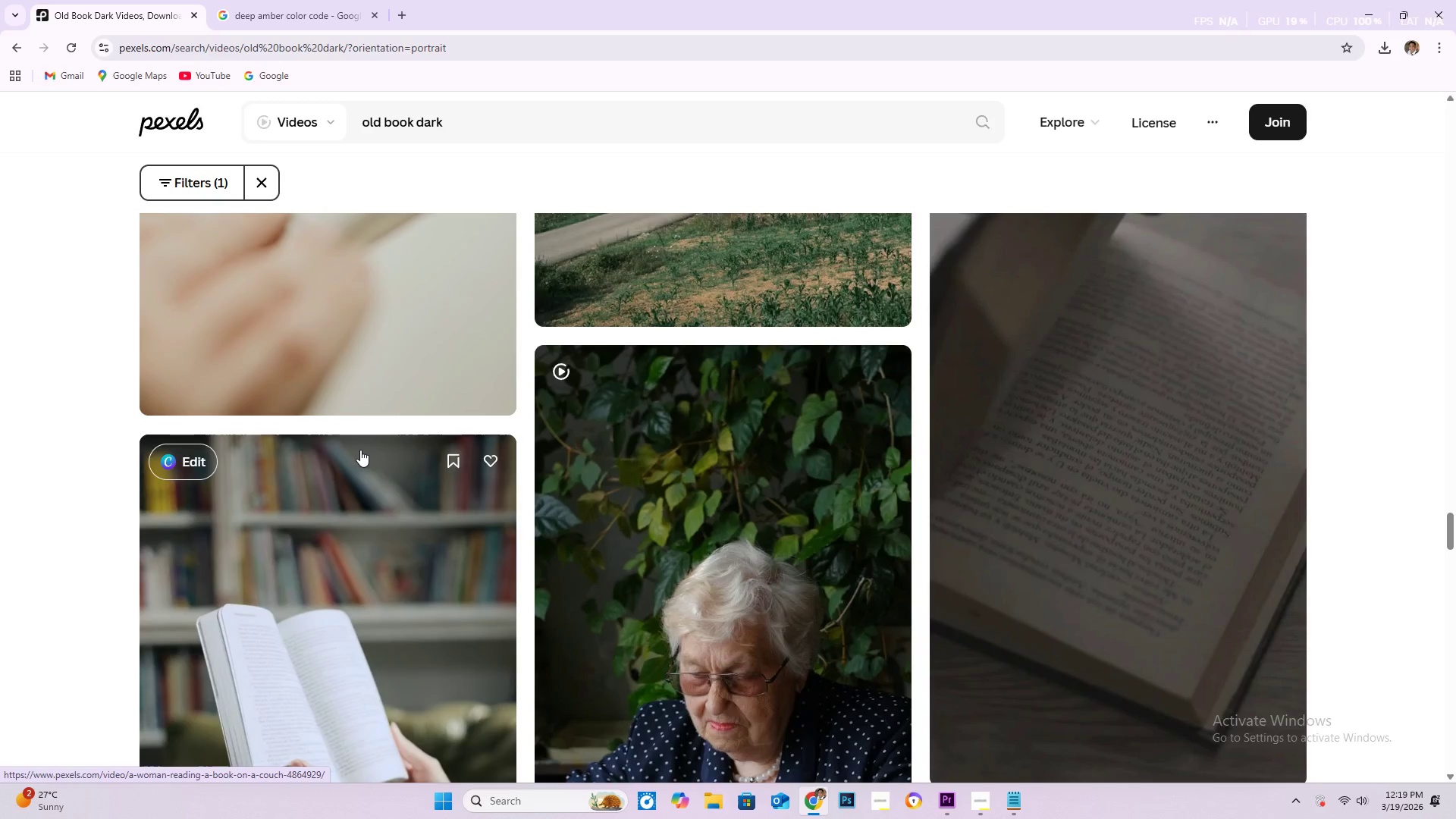 
scroll: coordinate [360, 450], scroll_direction: down, amount: 4.0
 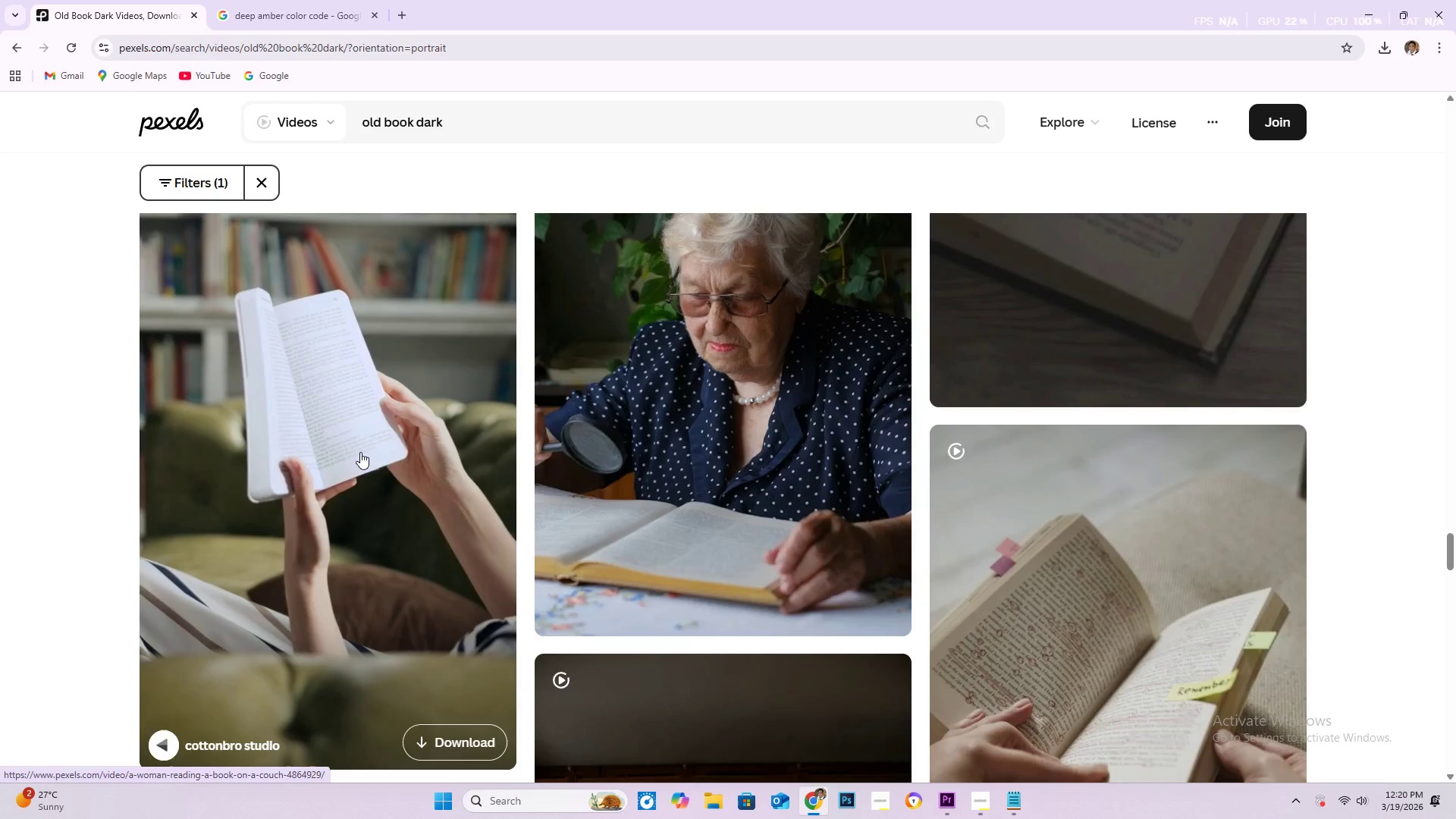 
wait(75.98)
 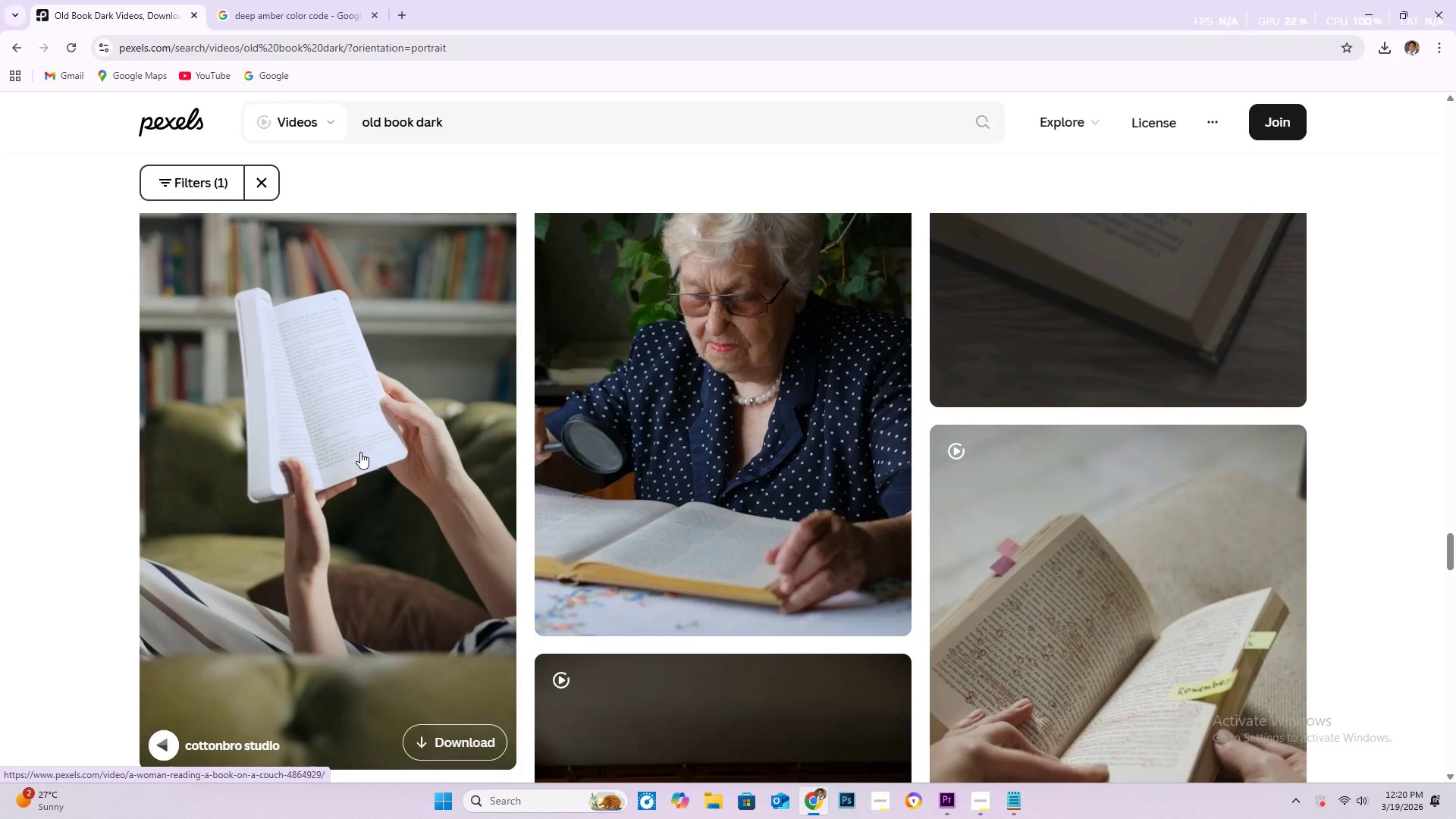 
scroll: coordinate [743, 424], scroll_direction: down, amount: 21.0
 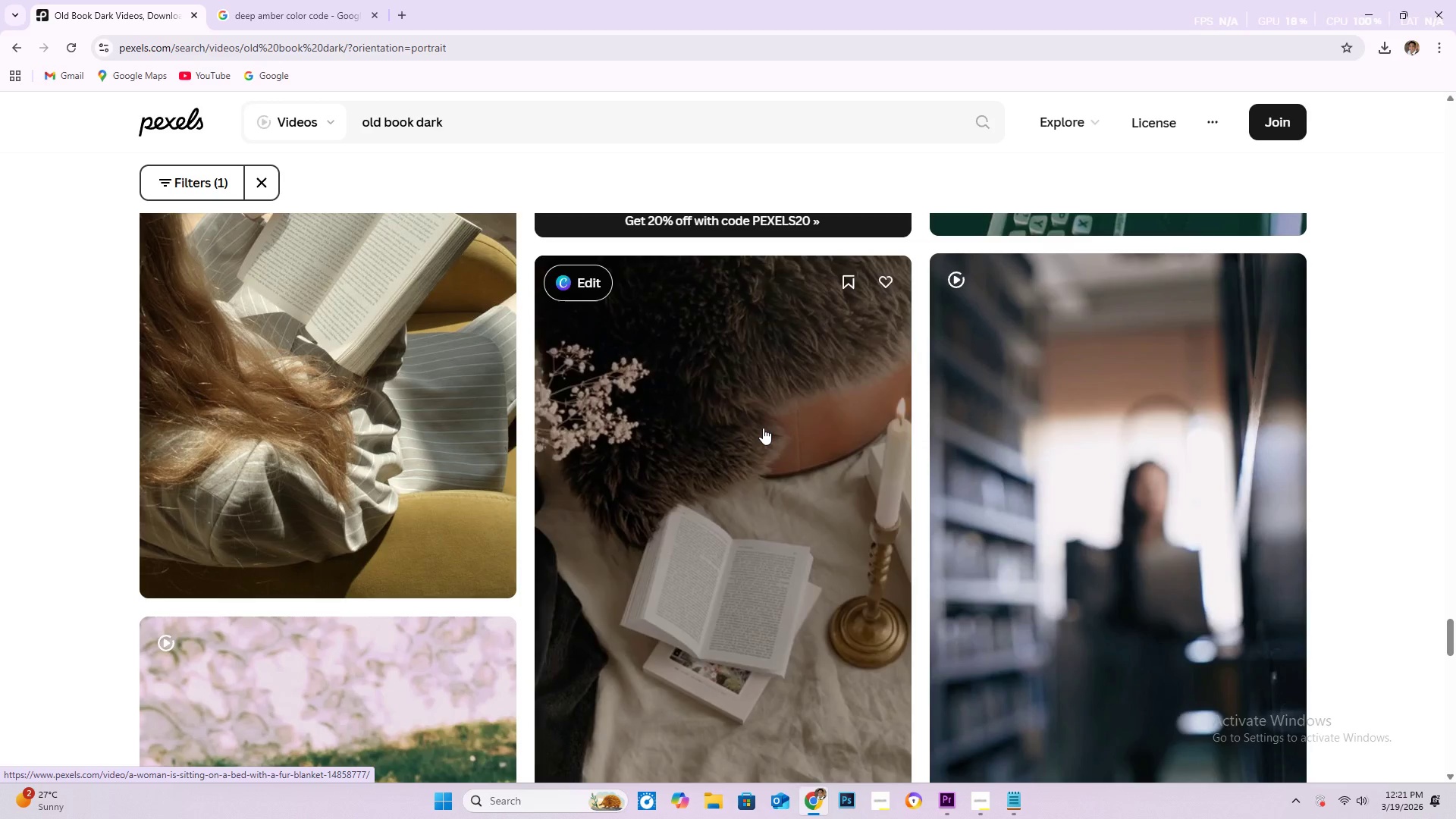 
wait(49.69)
 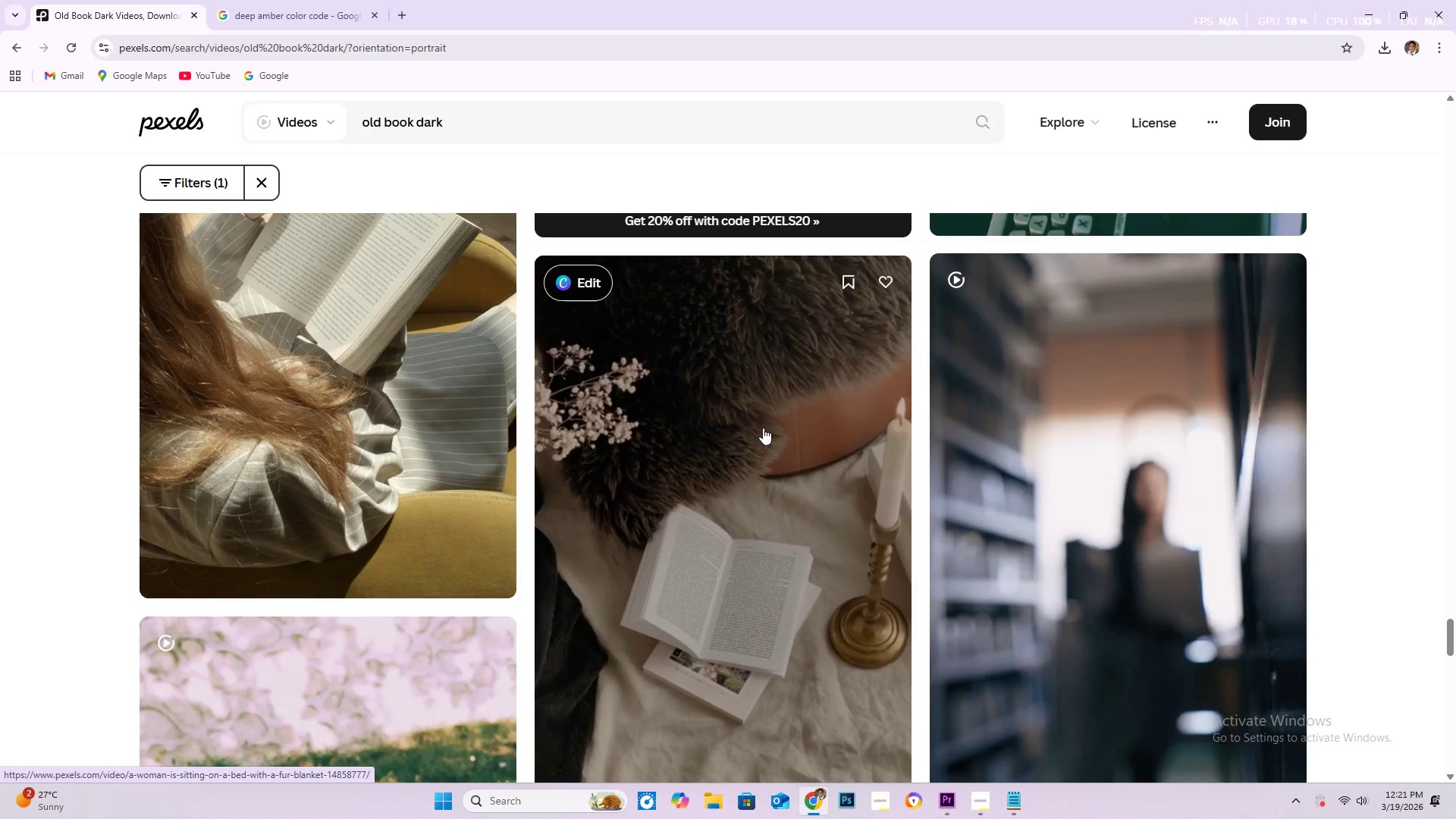 
scroll: coordinate [752, 428], scroll_direction: down, amount: 15.0
 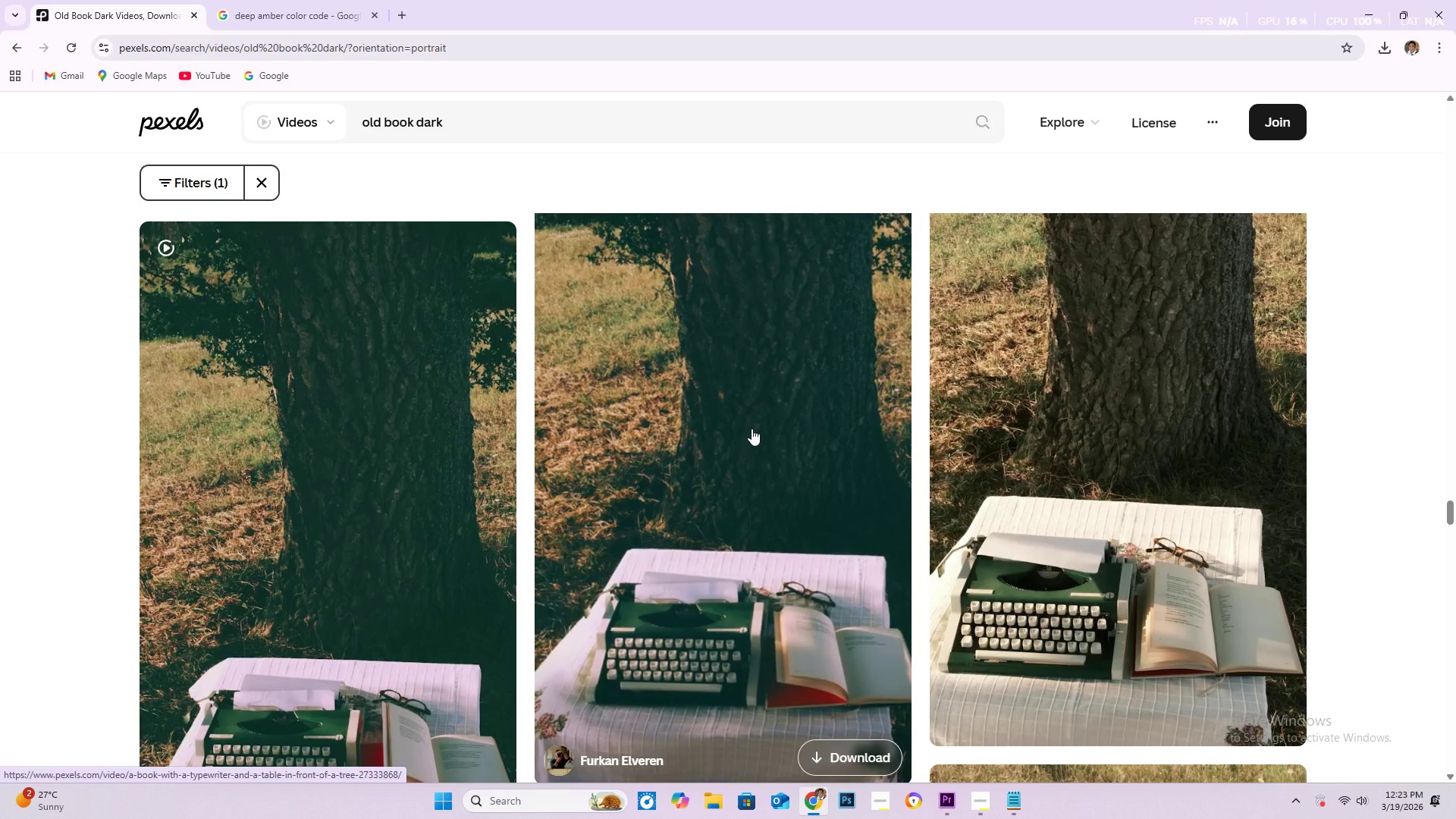 
wait(73.56)
 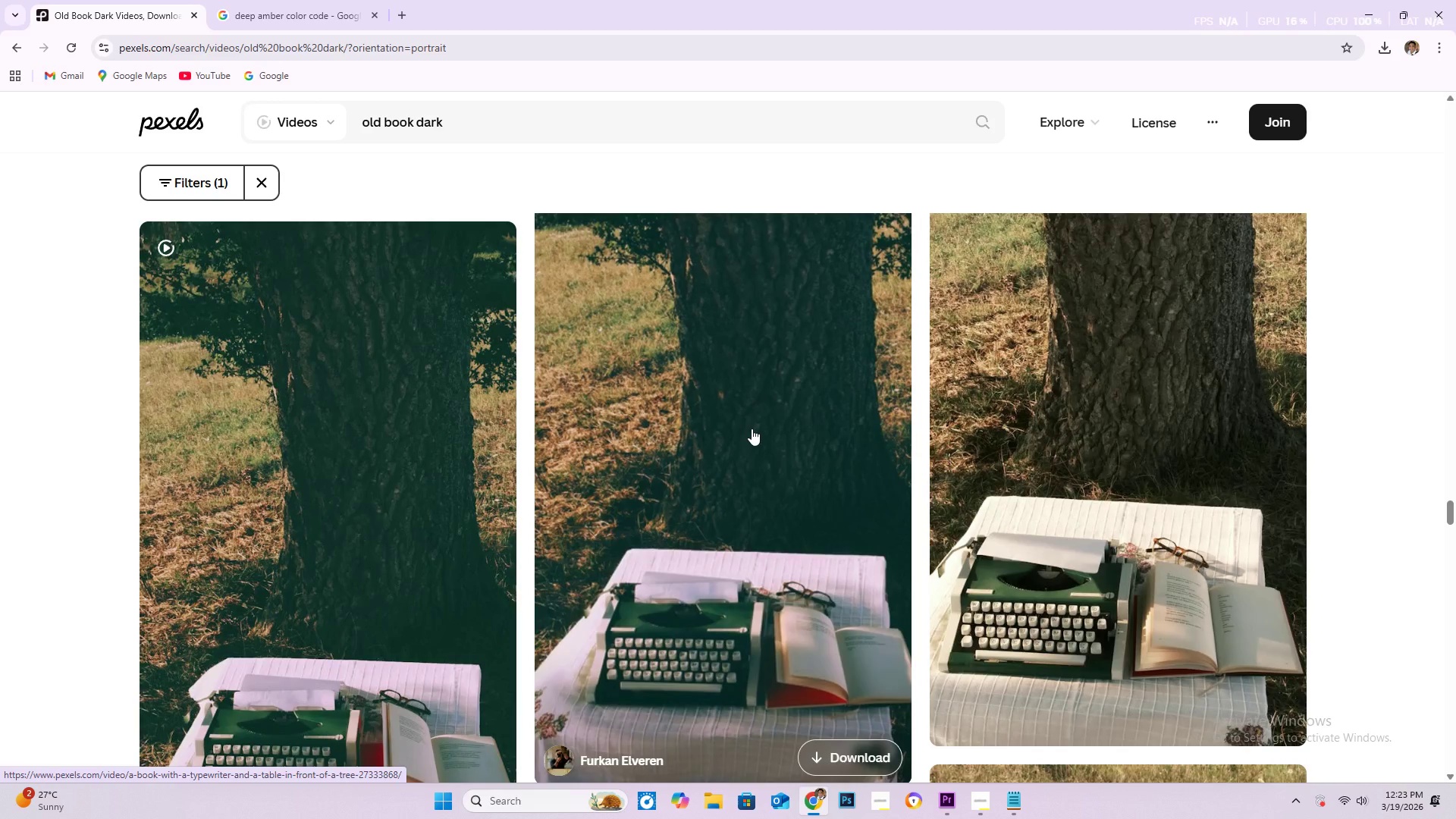 
scroll: coordinate [718, 490], scroll_direction: down, amount: 63.0
 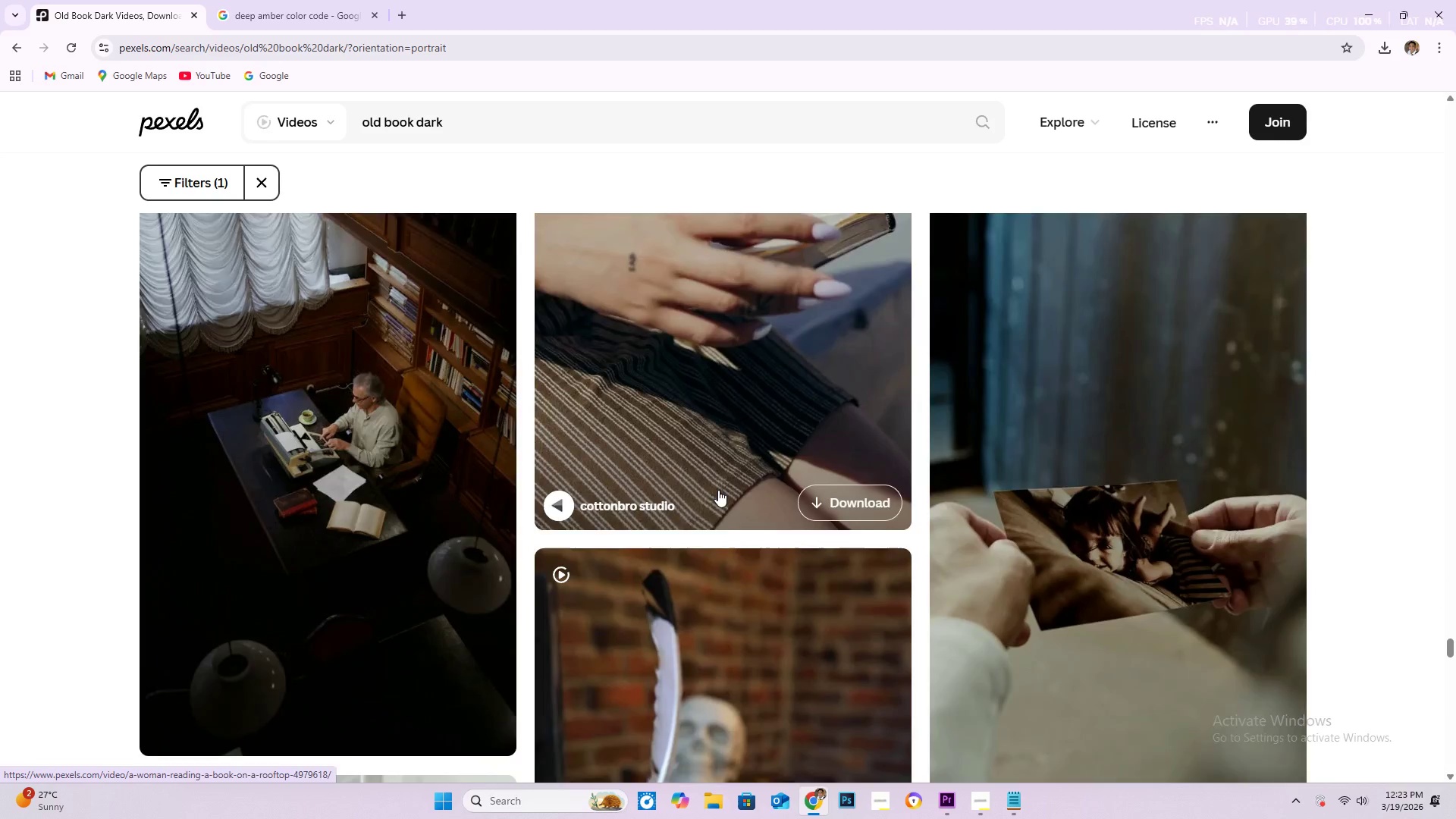 
scroll: coordinate [718, 490], scroll_direction: up, amount: 3.0
 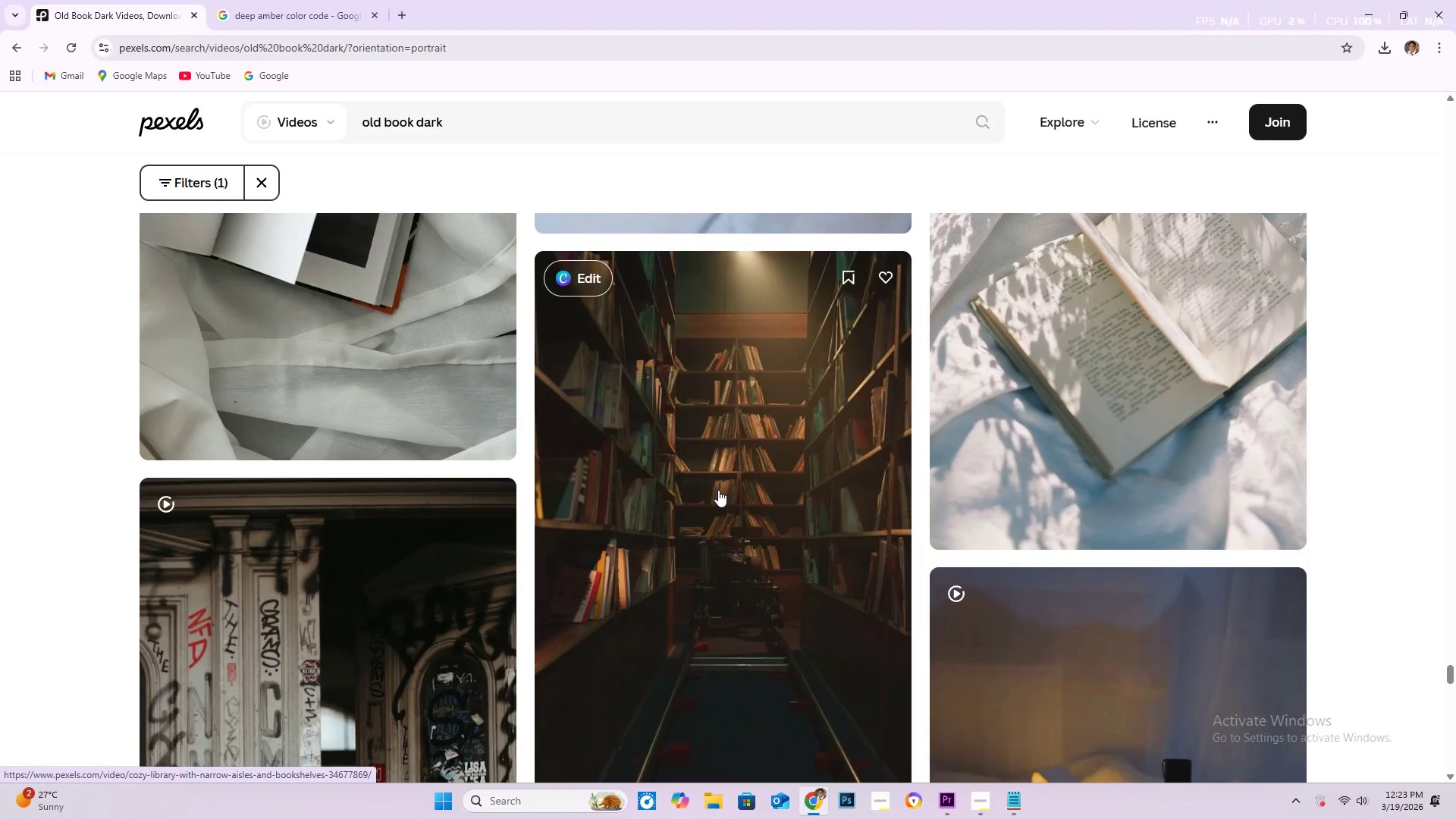 
scroll: coordinate [604, 428], scroll_direction: down, amount: 50.0
 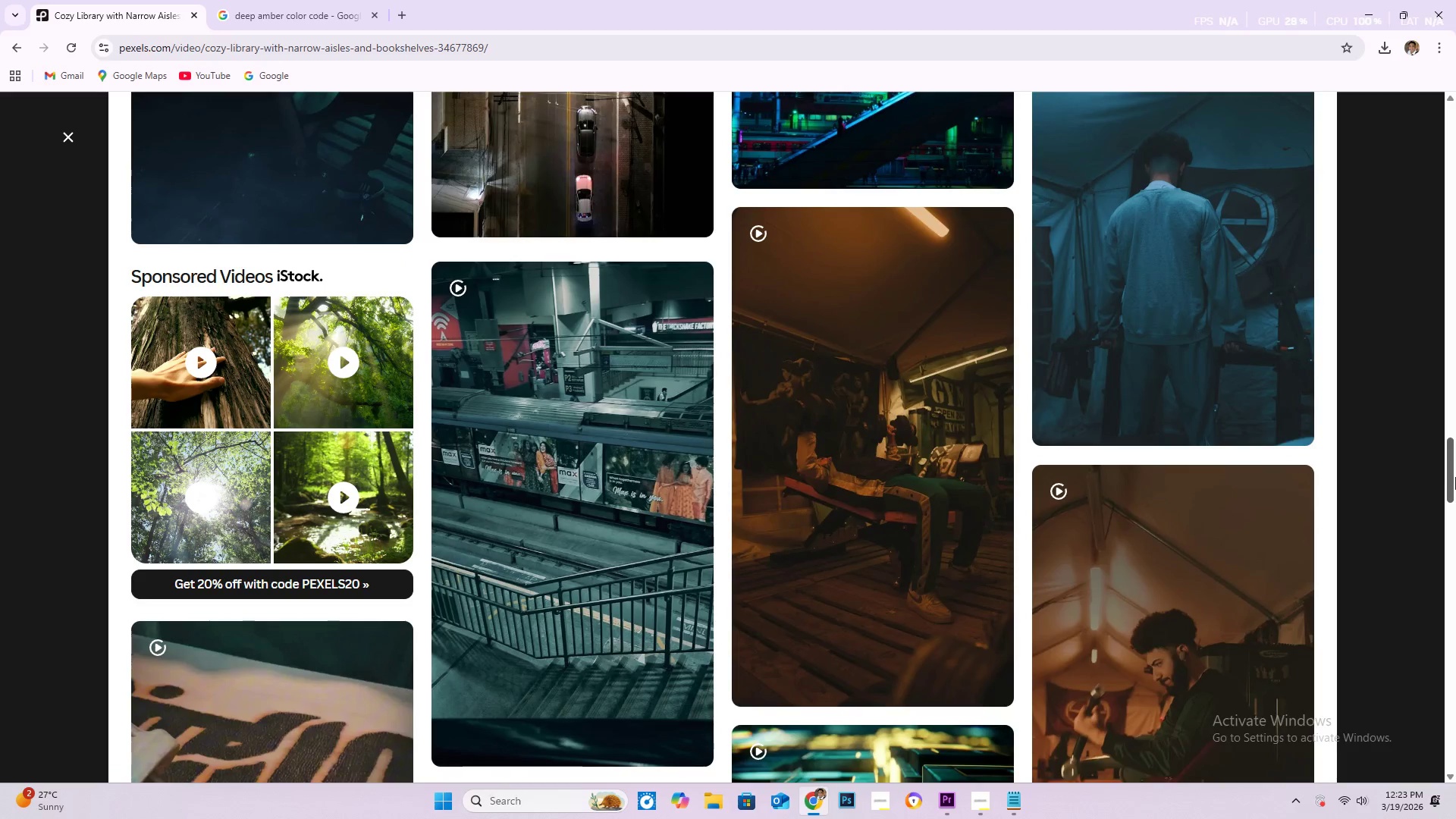 
left_click_drag(start_coordinate=[1451, 473], to_coordinate=[1455, 133])
 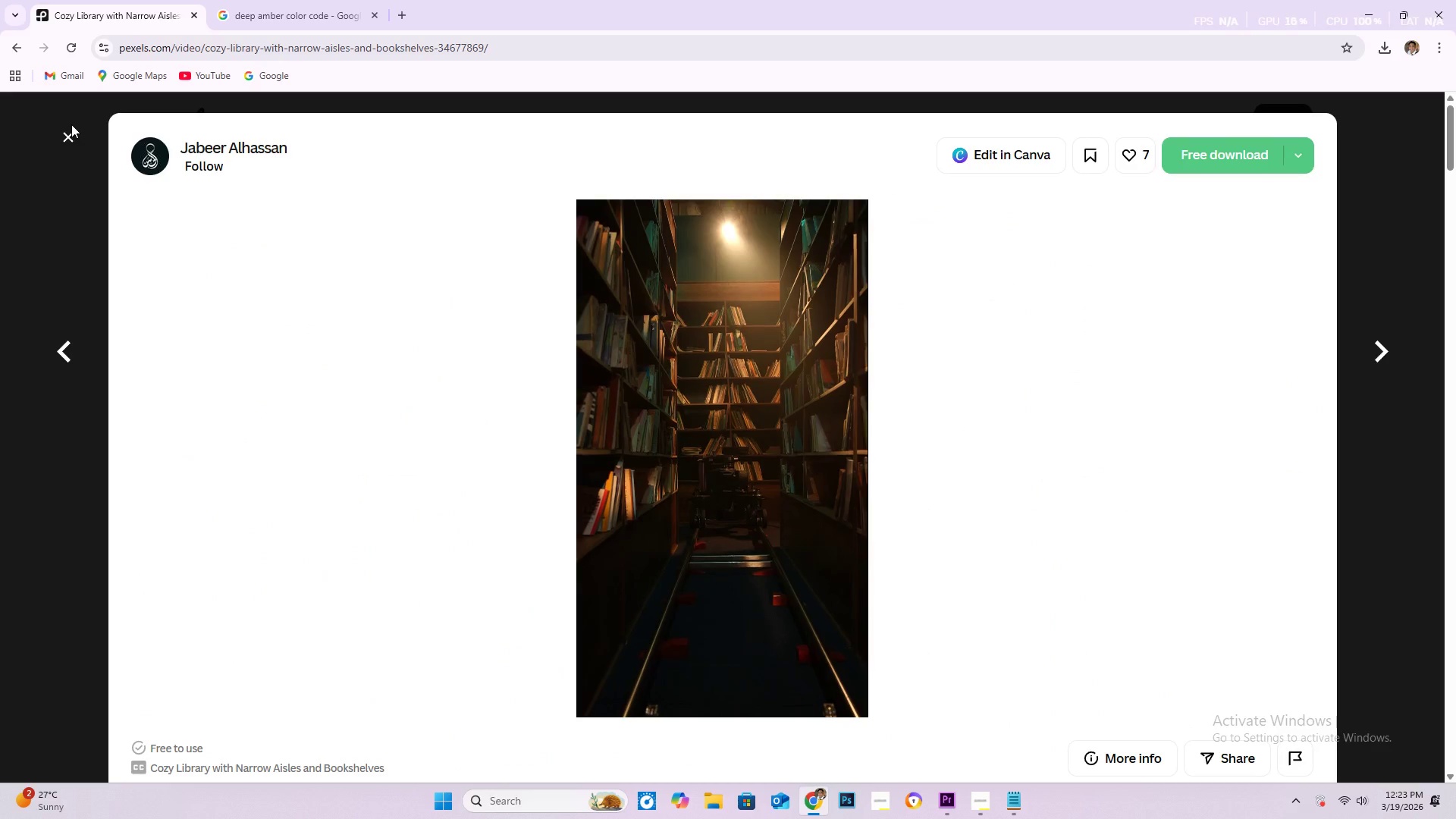 
left_click([71, 133])
 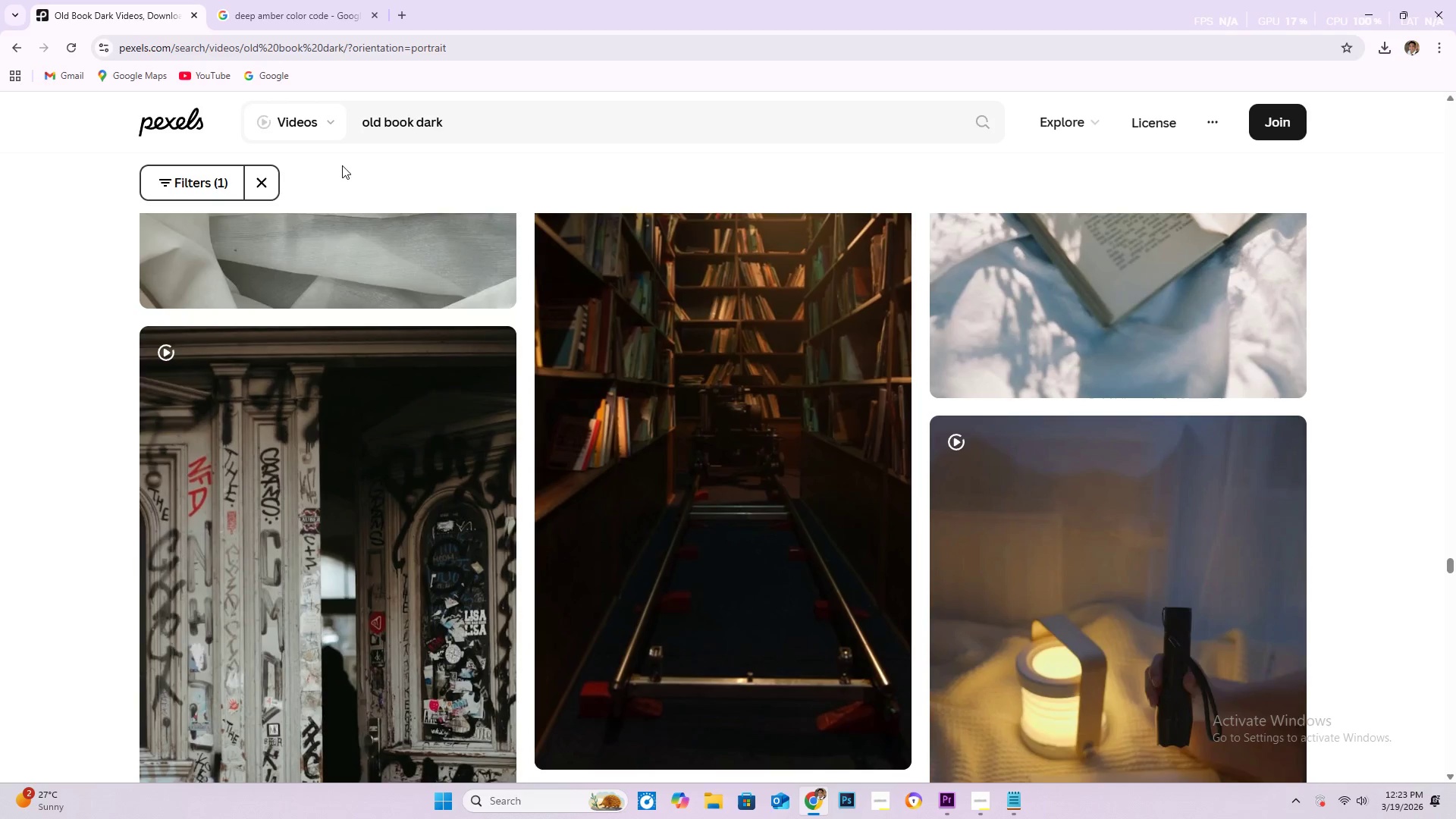 
left_click_drag(start_coordinate=[463, 123], to_coordinate=[359, 112])
 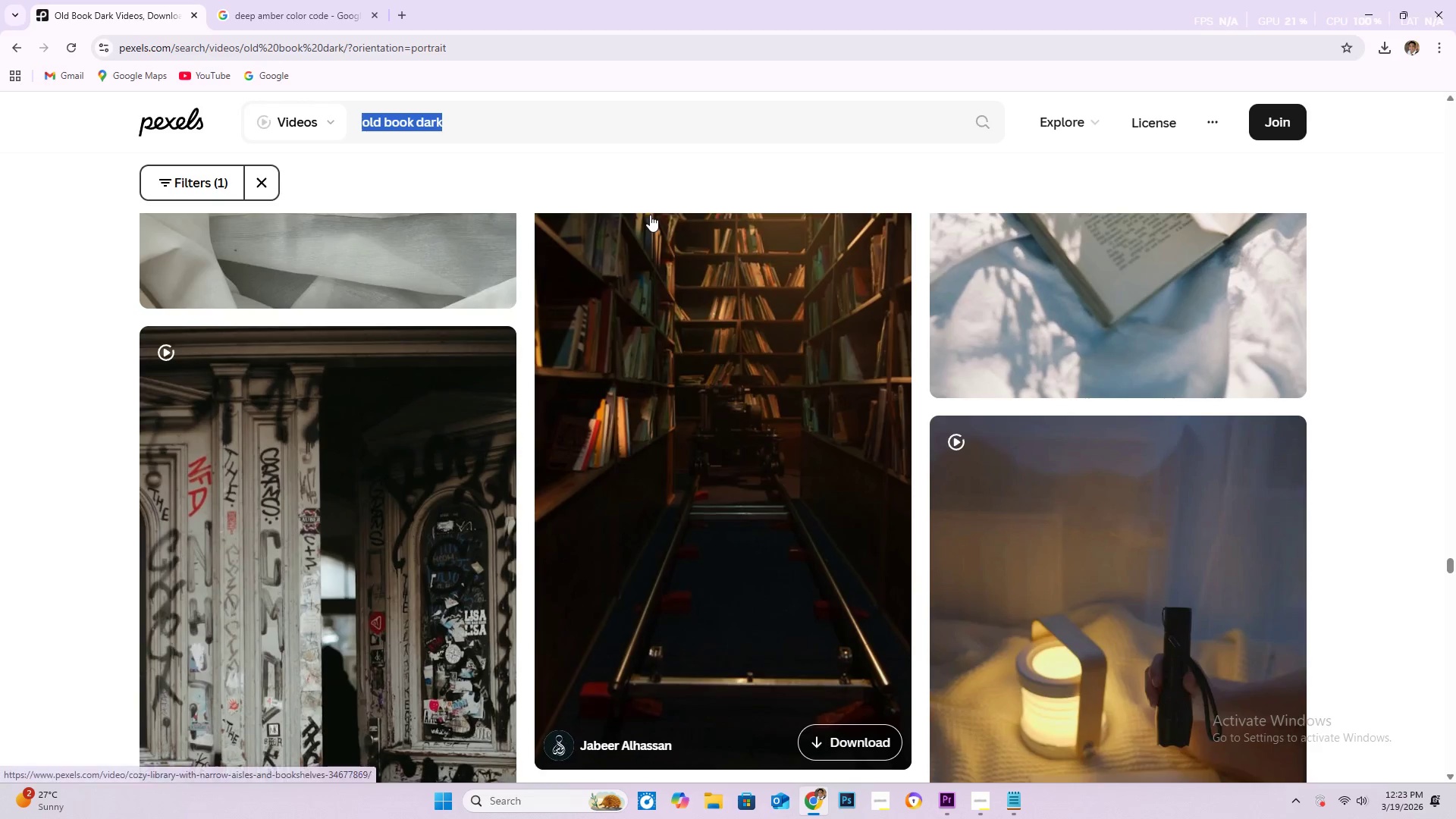 
type(acient)
 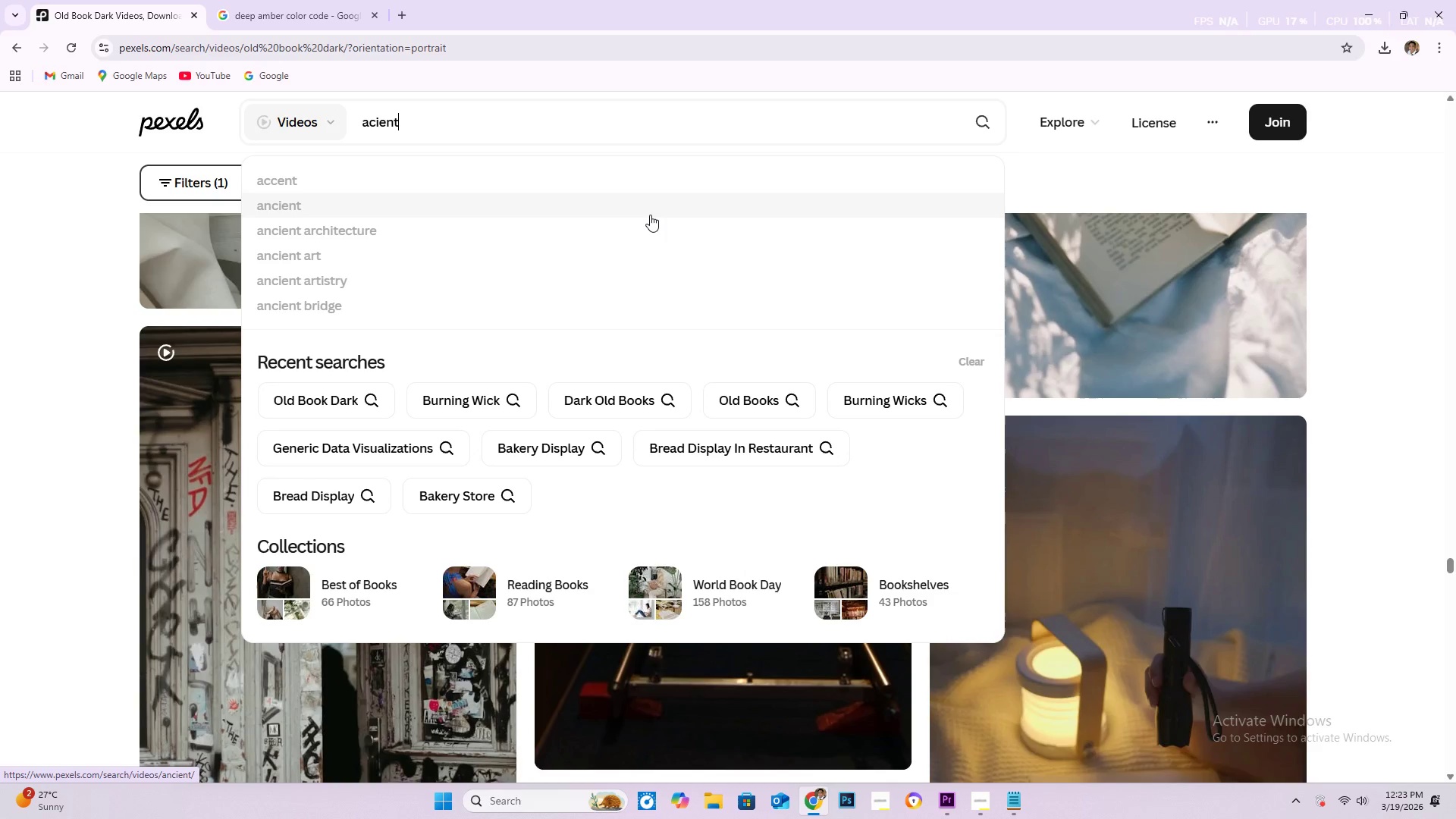 
key(ArrowLeft)
 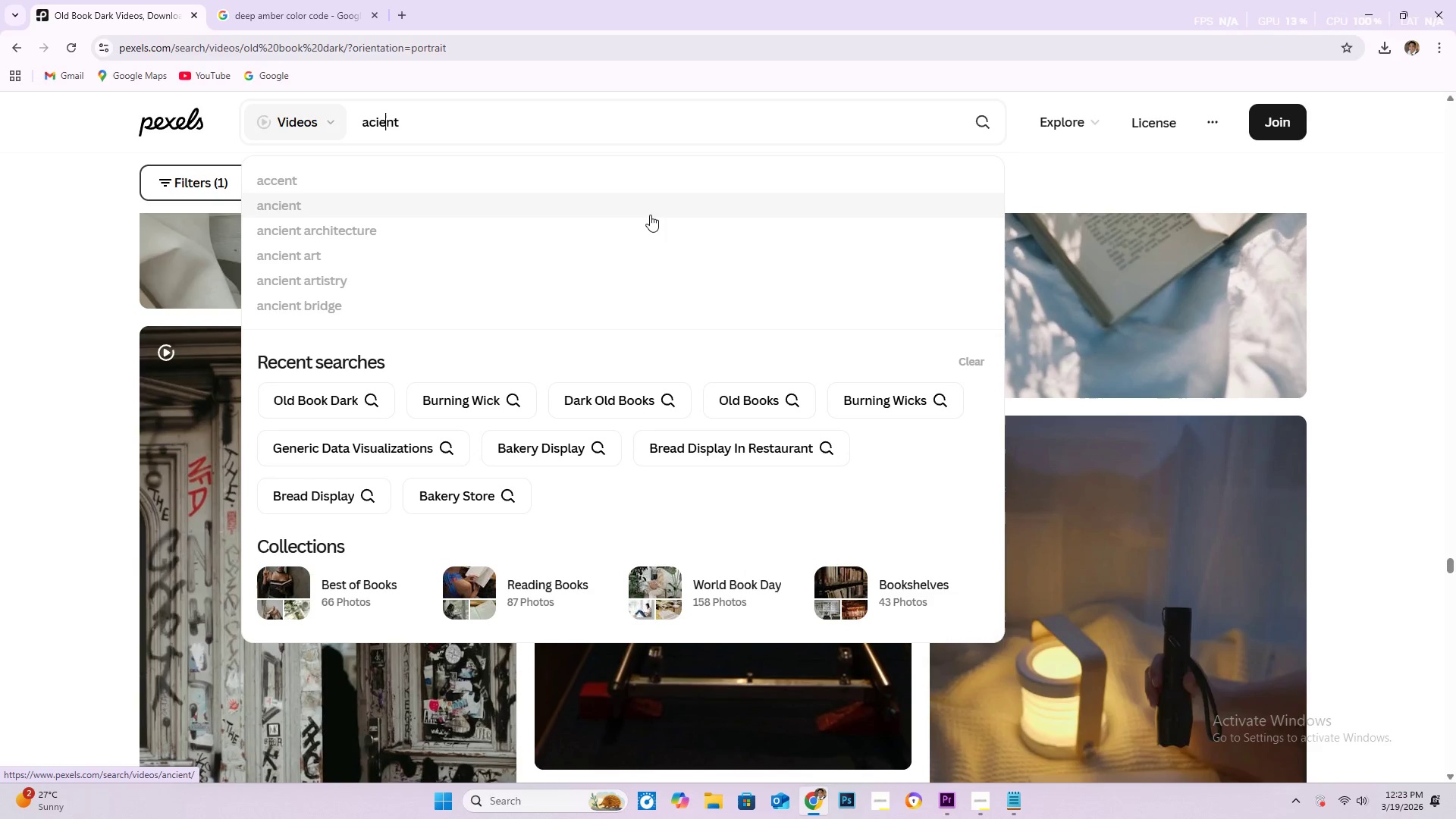 
key(ArrowLeft)
 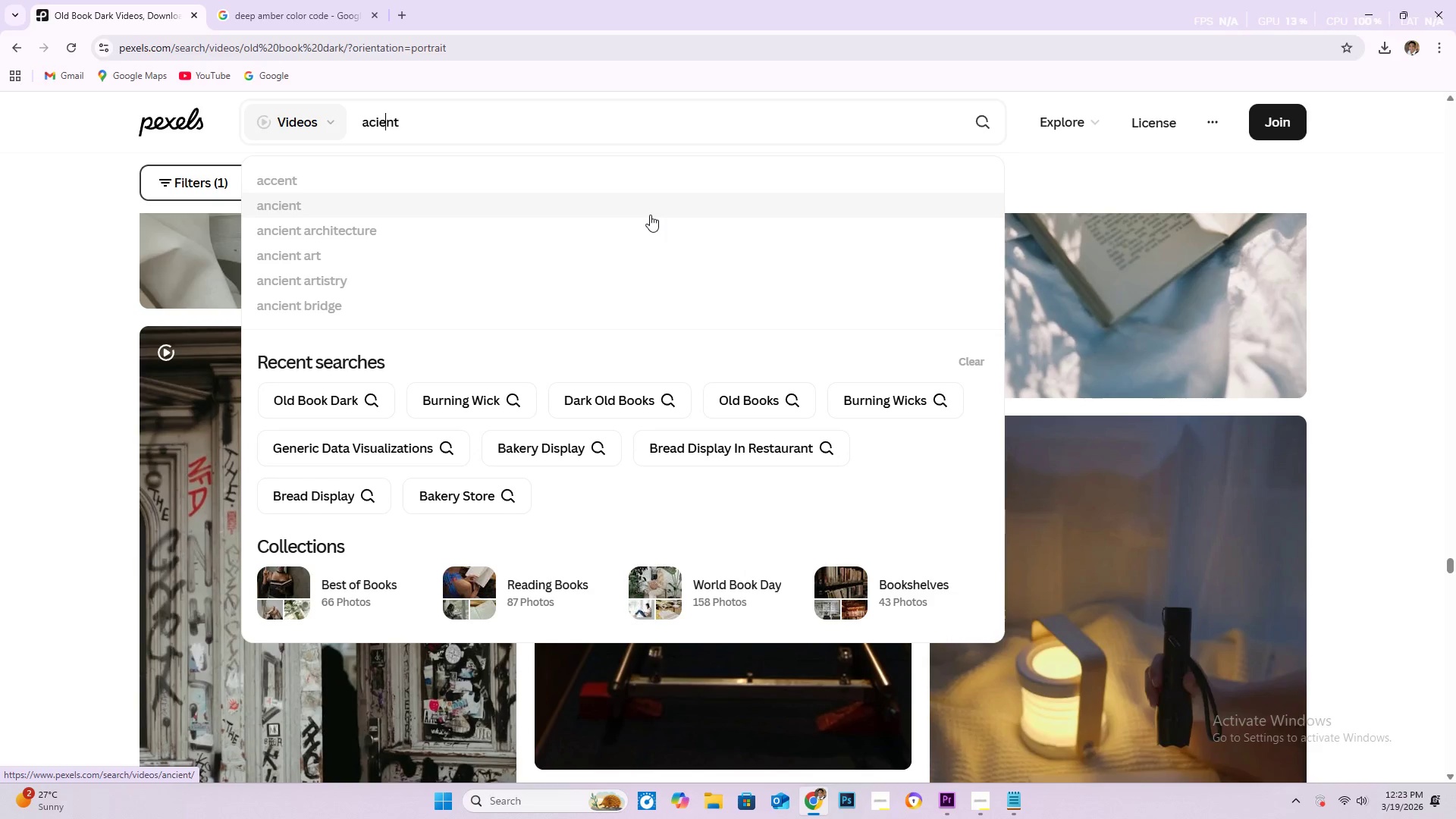 
key(ArrowLeft)
 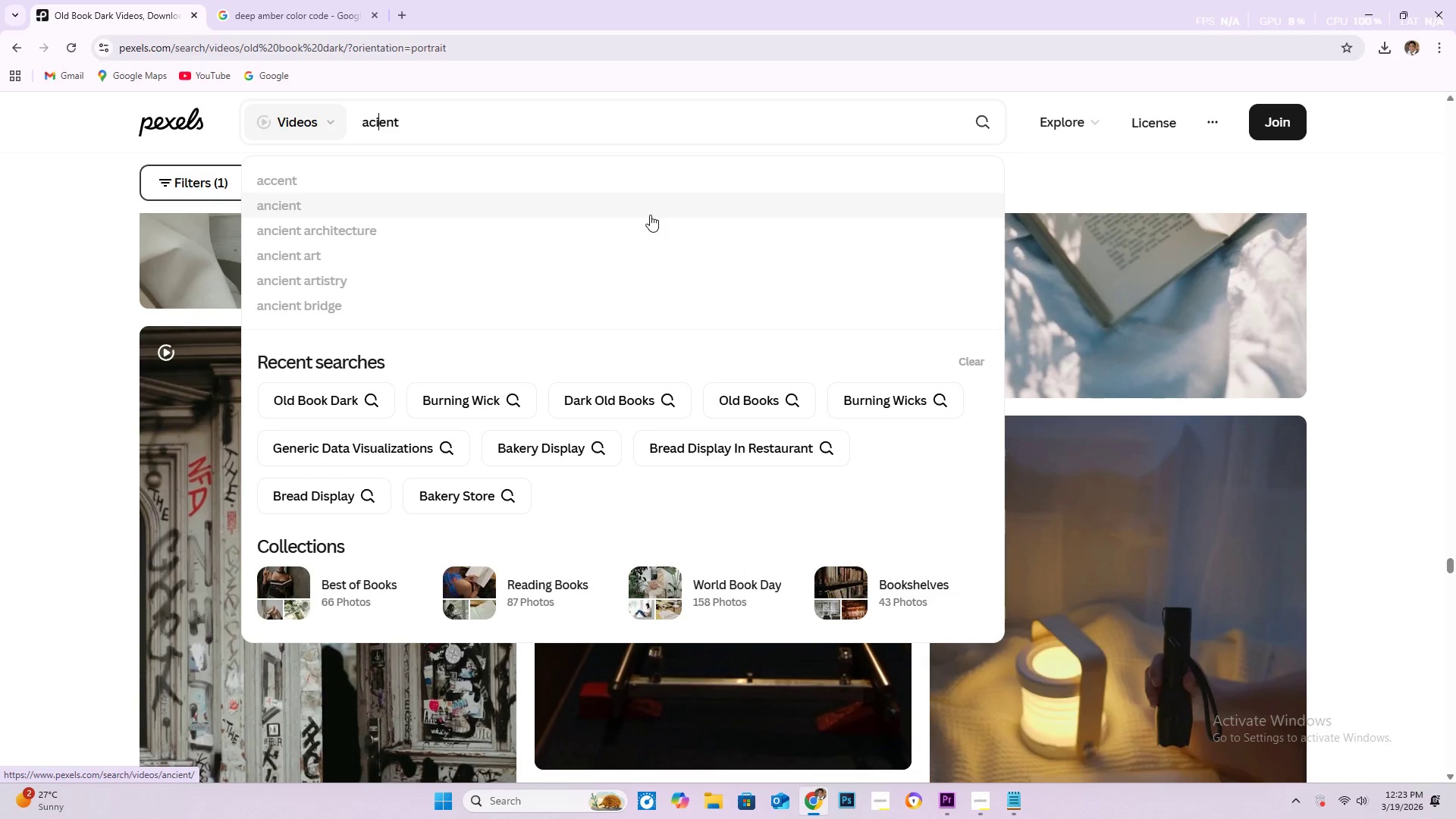 
key(ArrowLeft)
 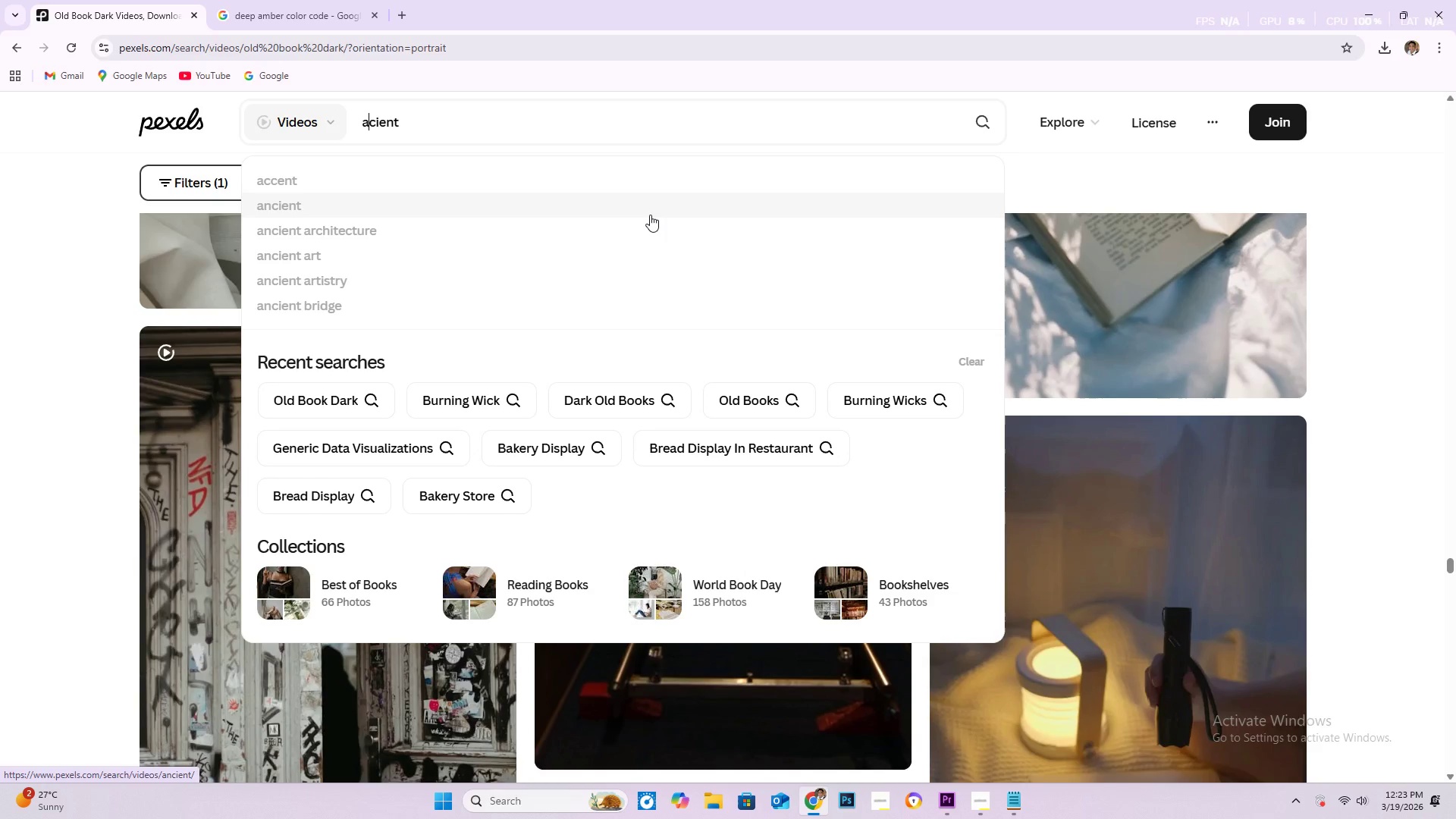 
key(ArrowLeft)
 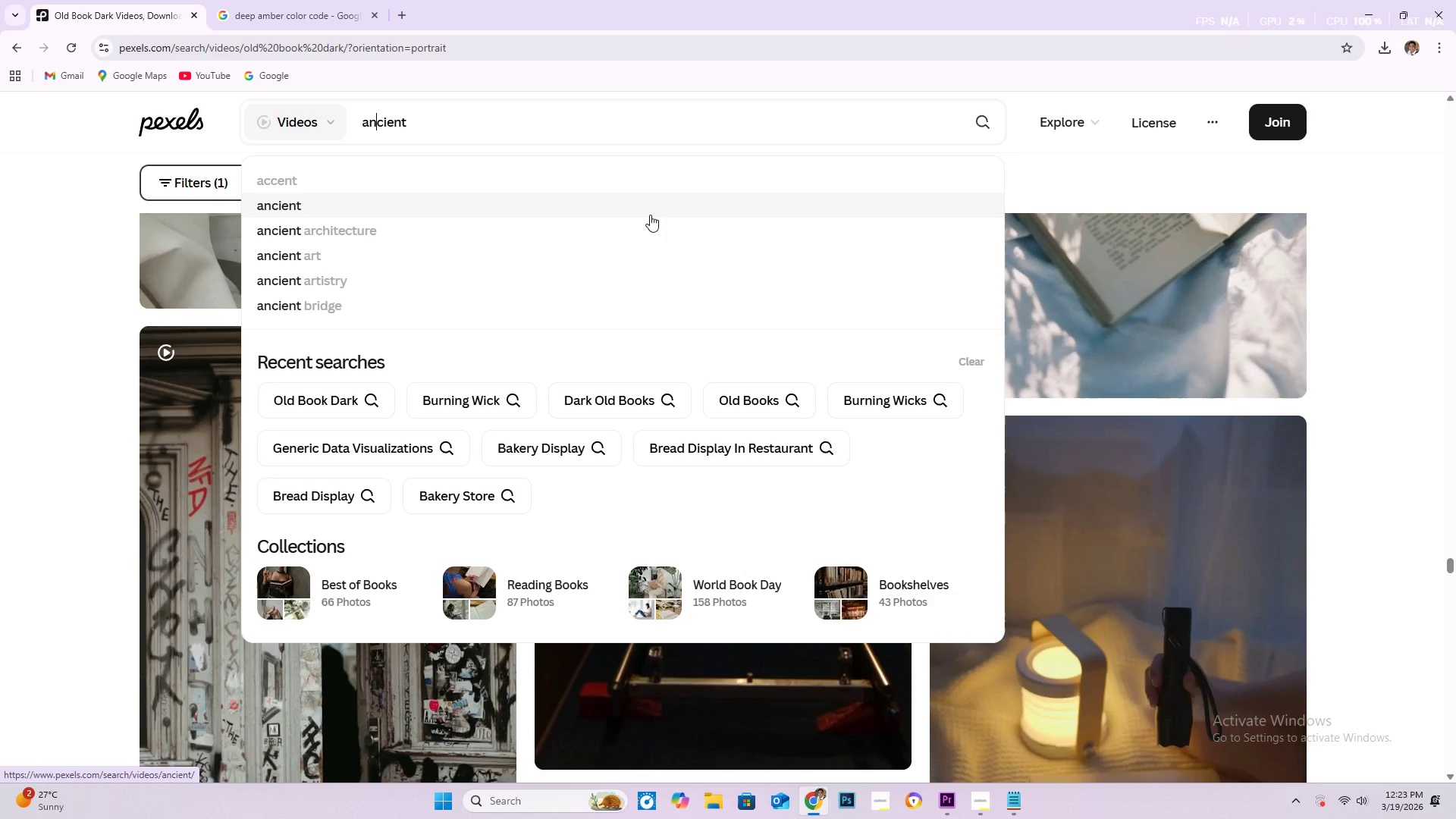 
key(N)
 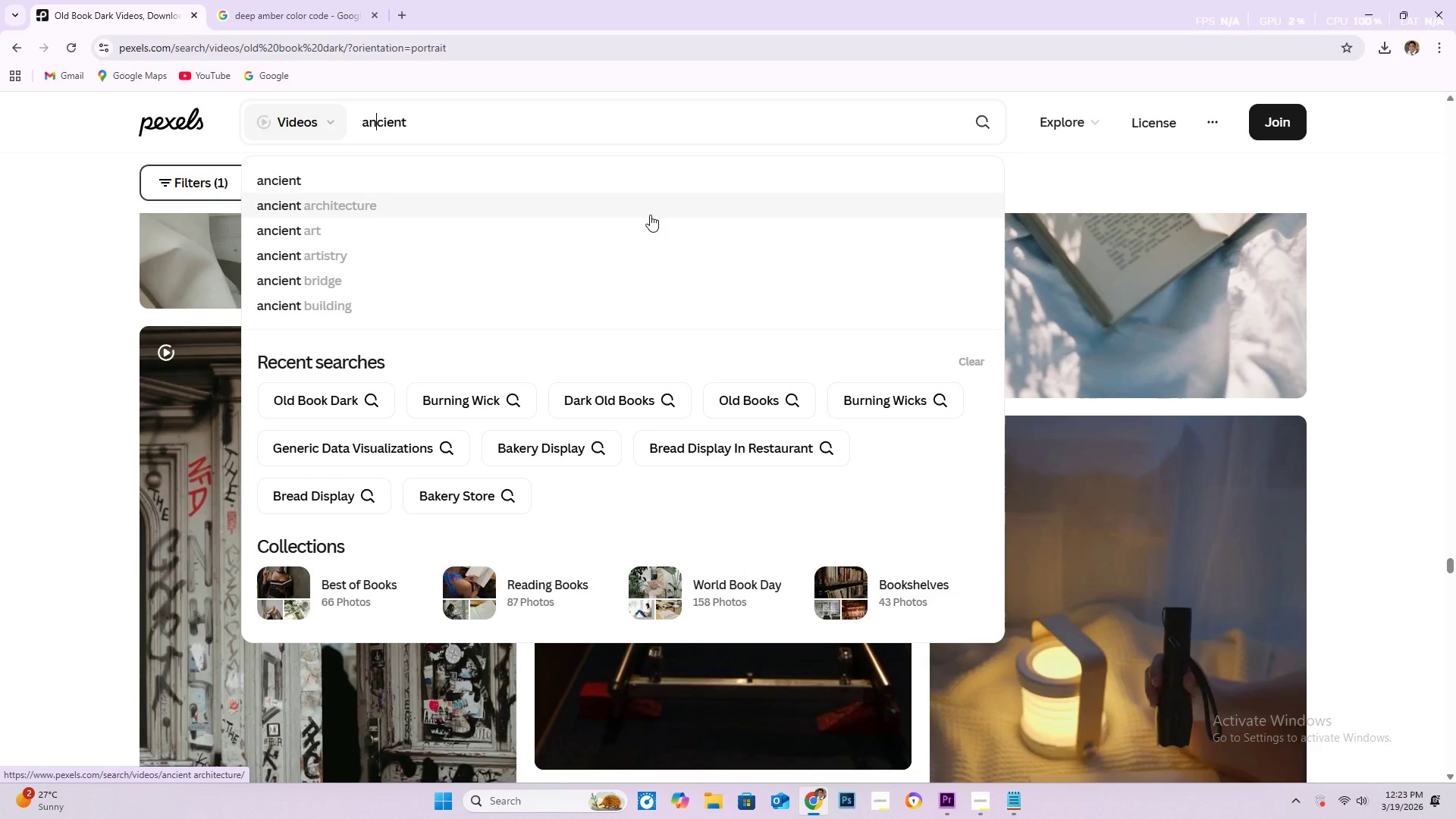 
key(ArrowRight)
 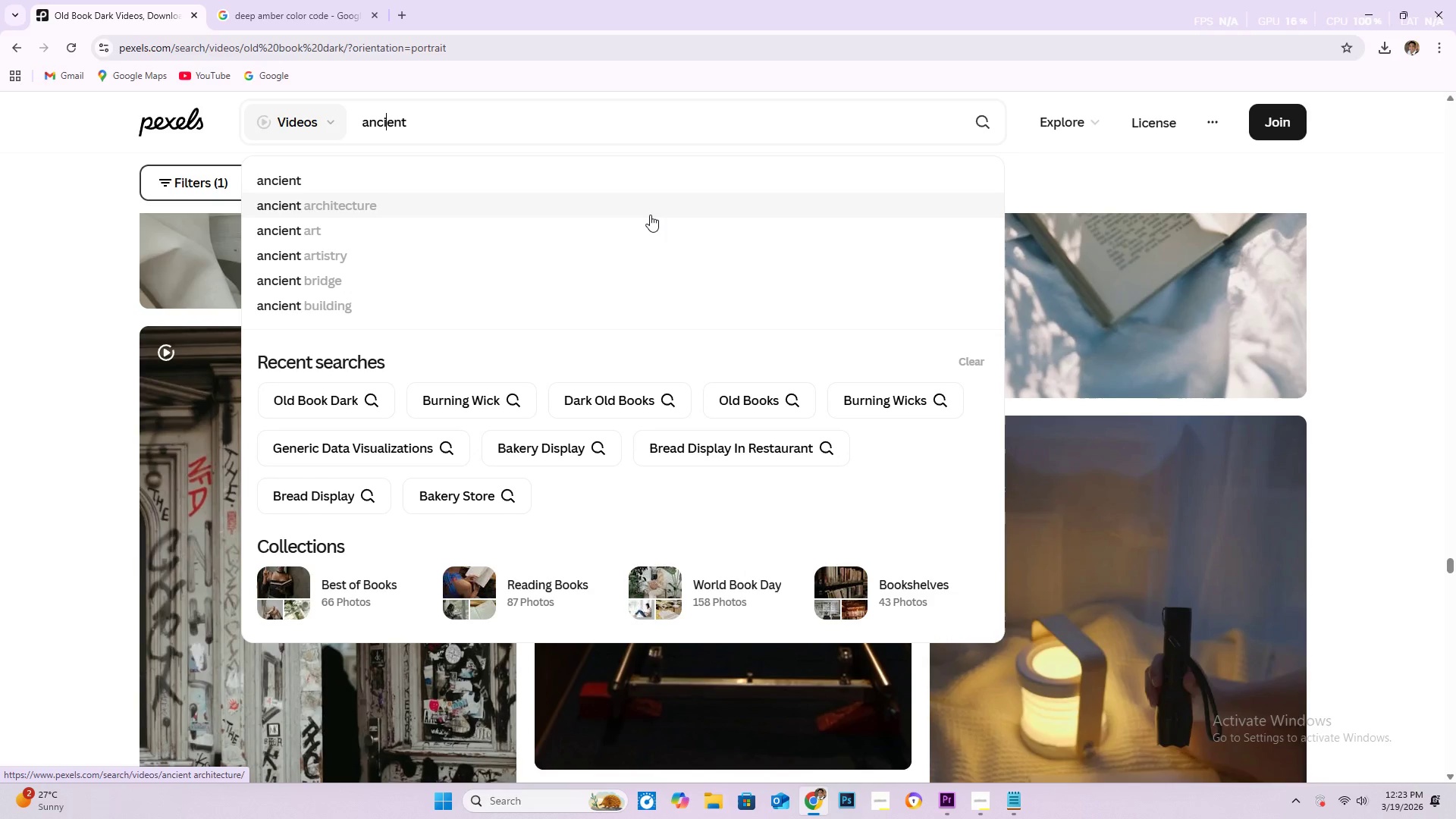 
key(ArrowRight)
 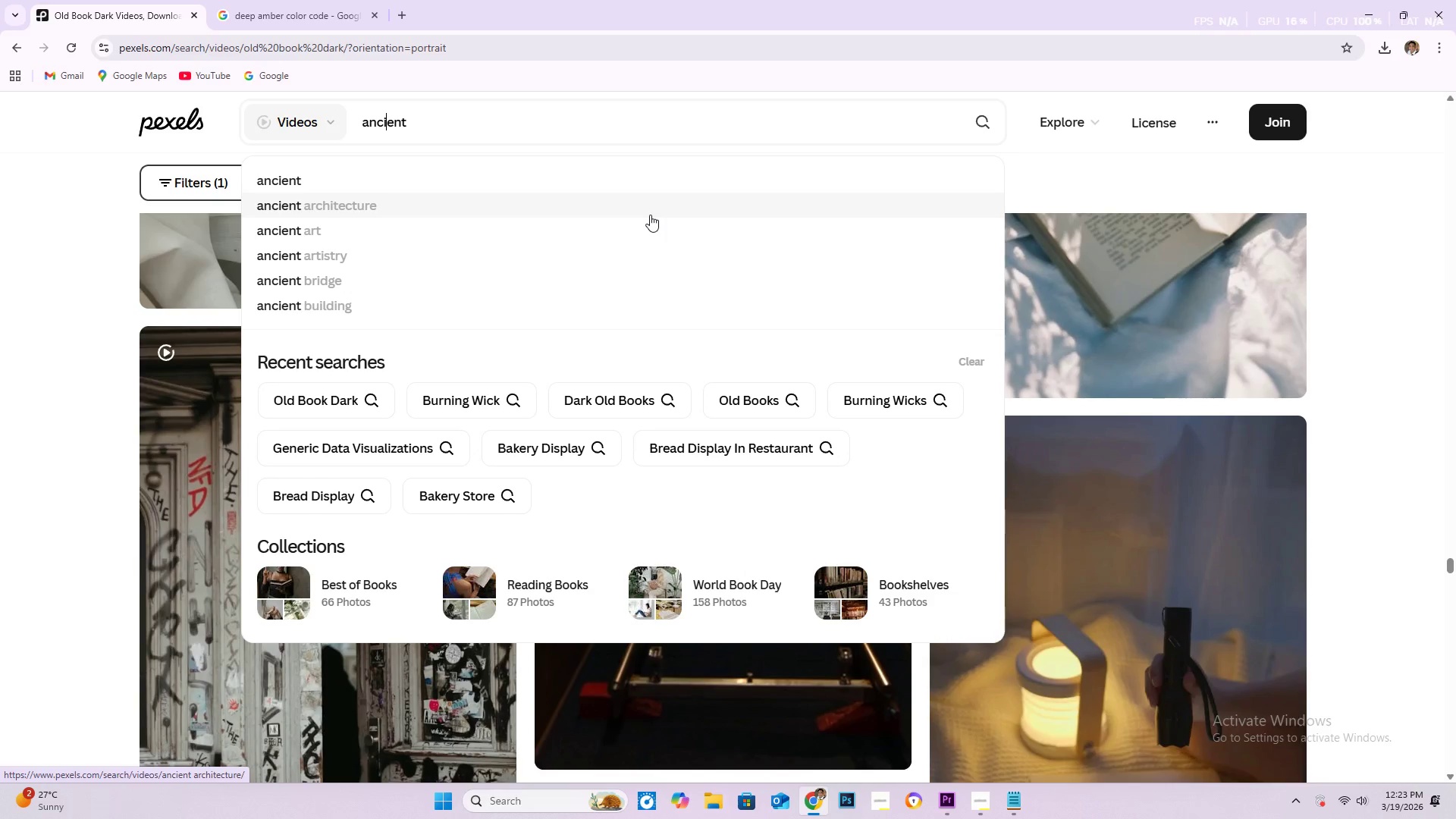 
key(ArrowRight)
 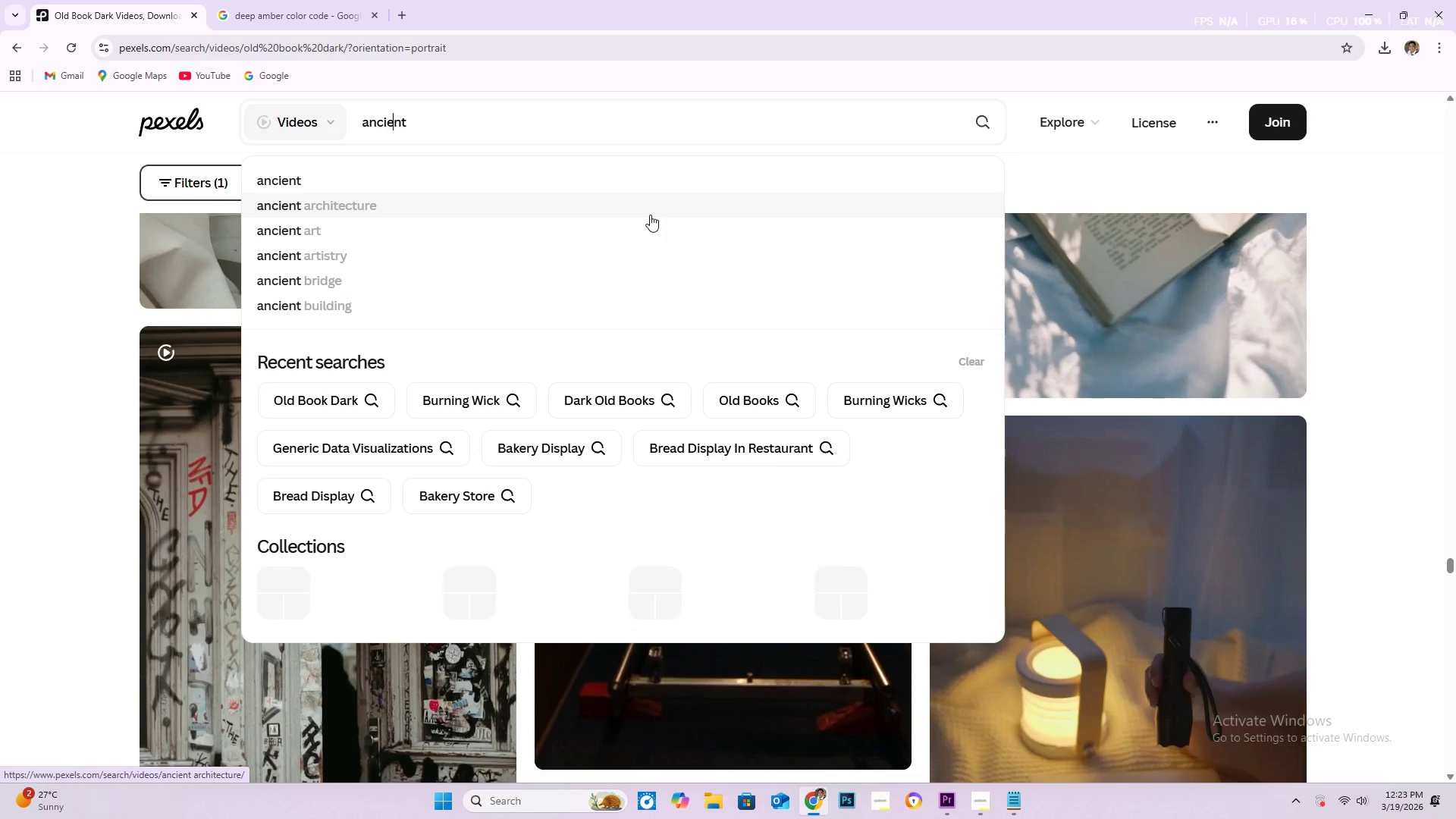 
key(ArrowRight)
 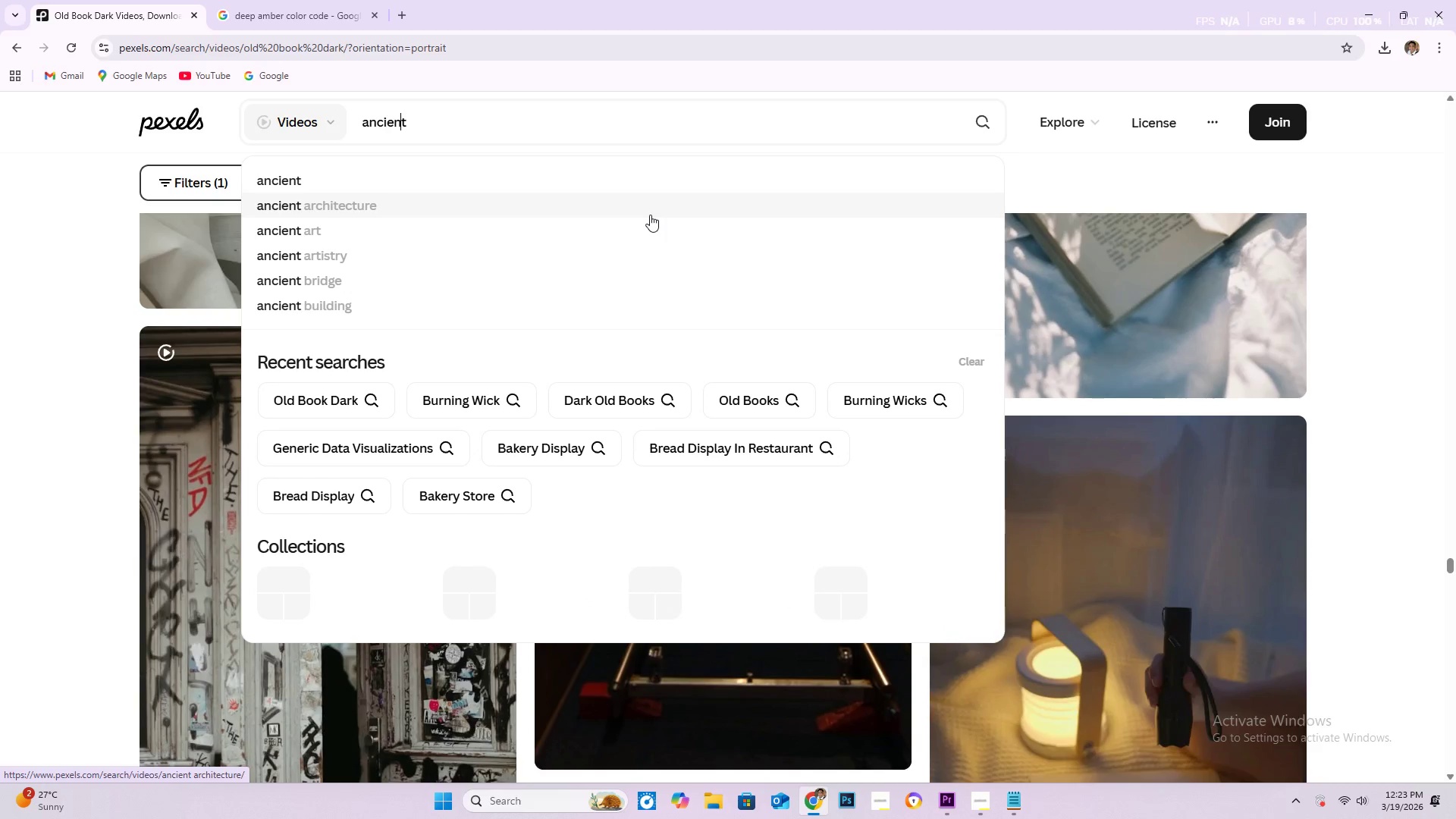 
key(ArrowRight)
 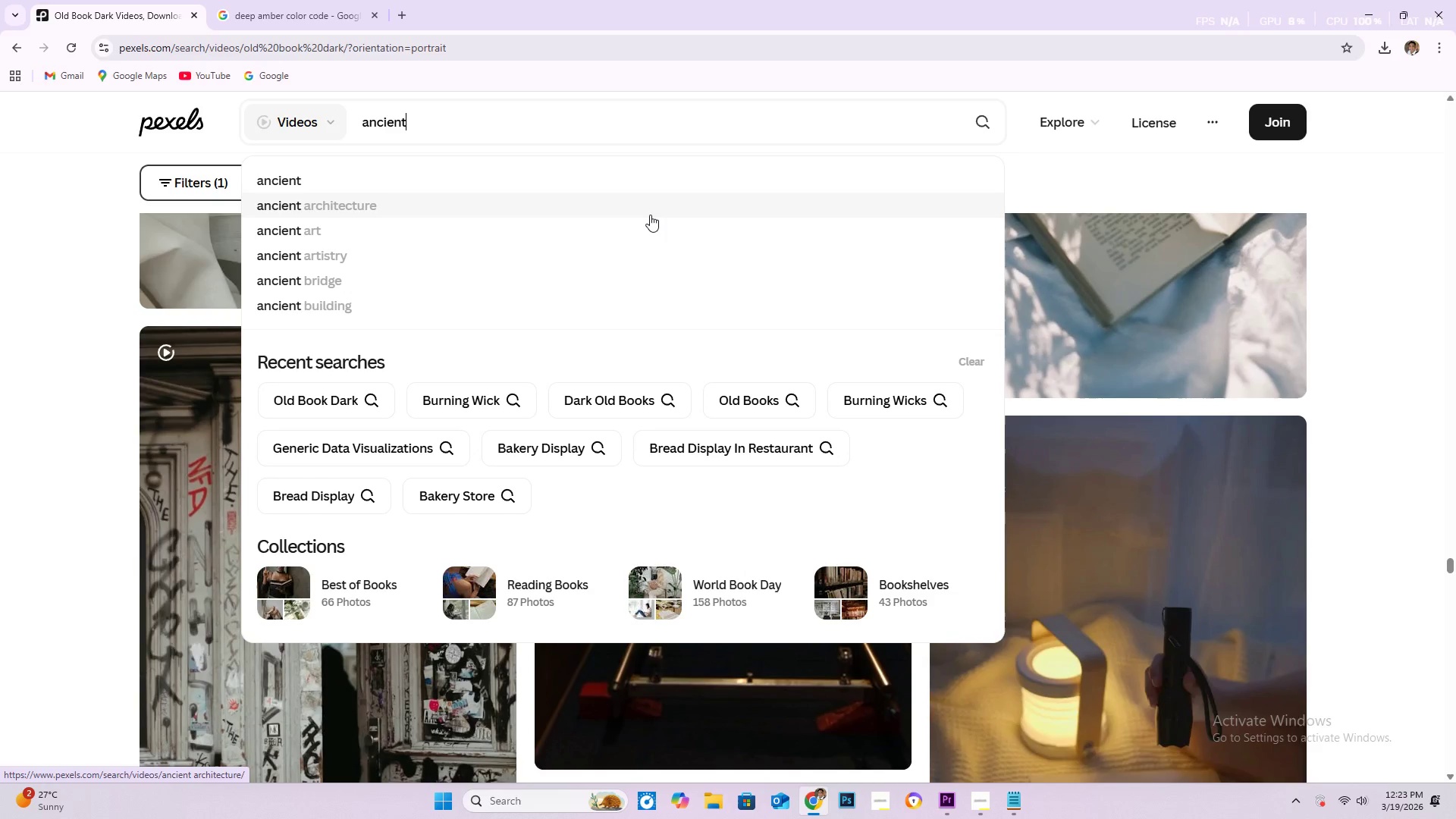 
key(ArrowRight)
 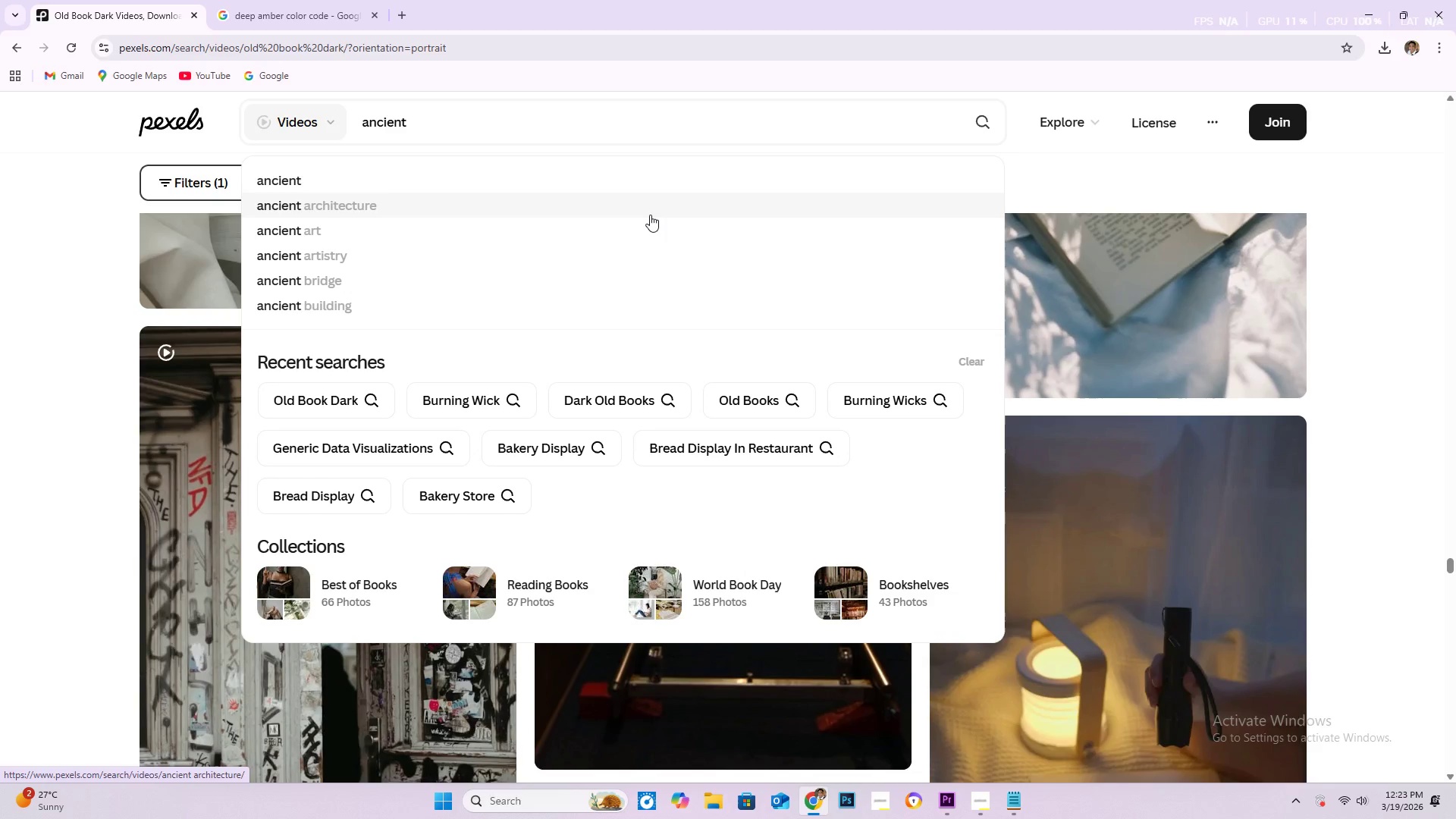 
type( book)
 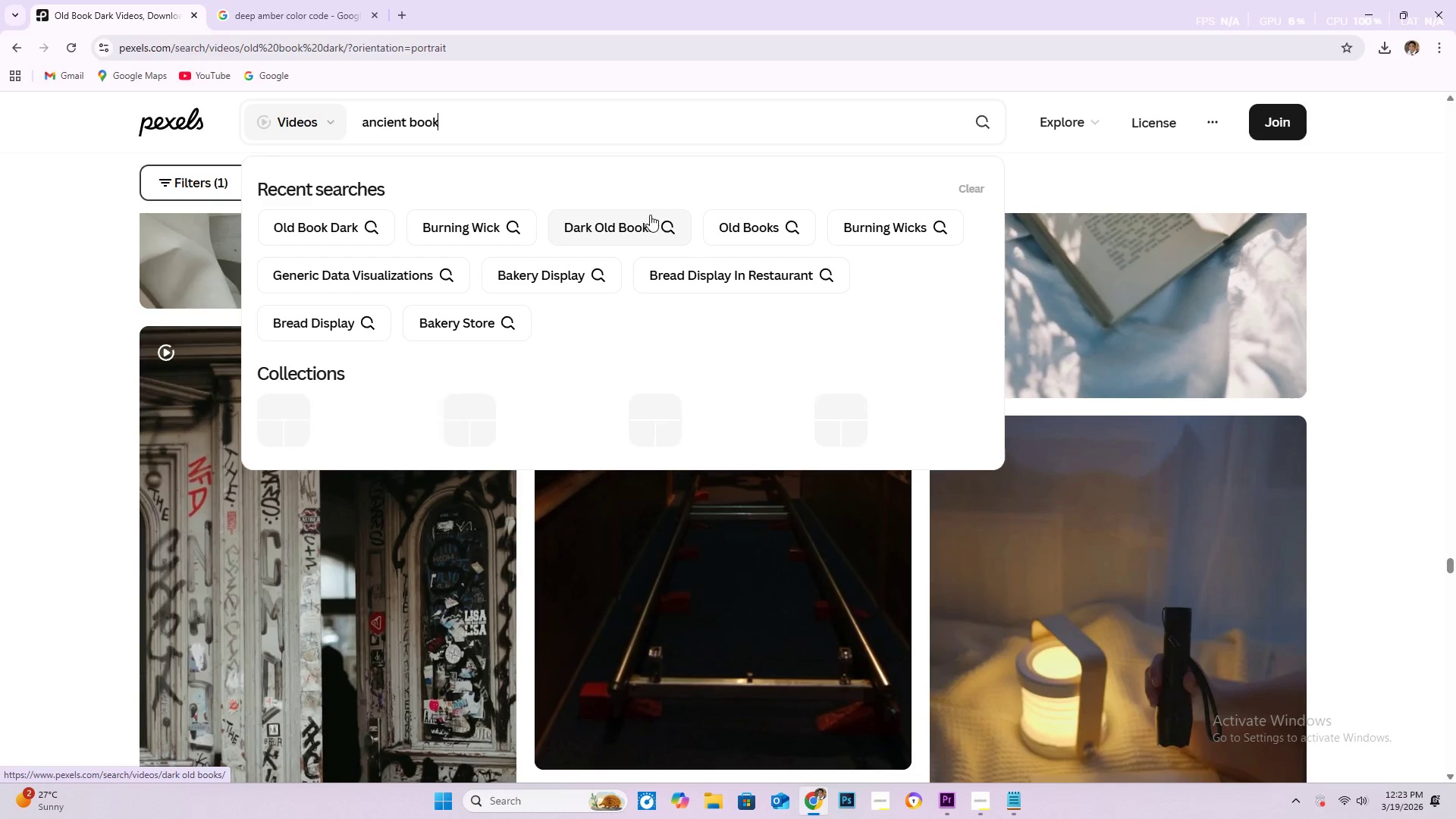 
key(Enter)
 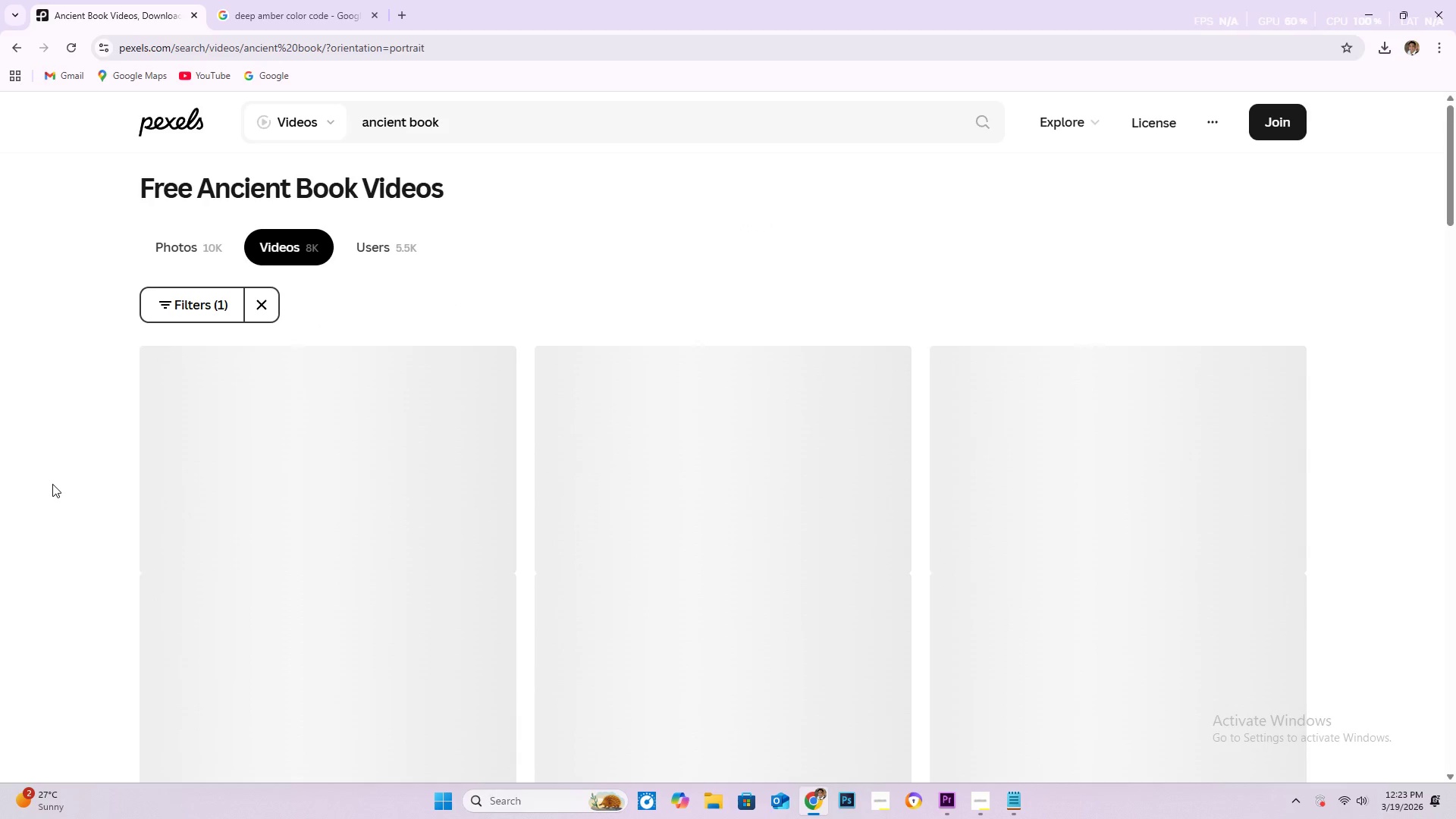 
scroll: coordinate [27, 486], scroll_direction: down, amount: 112.0
 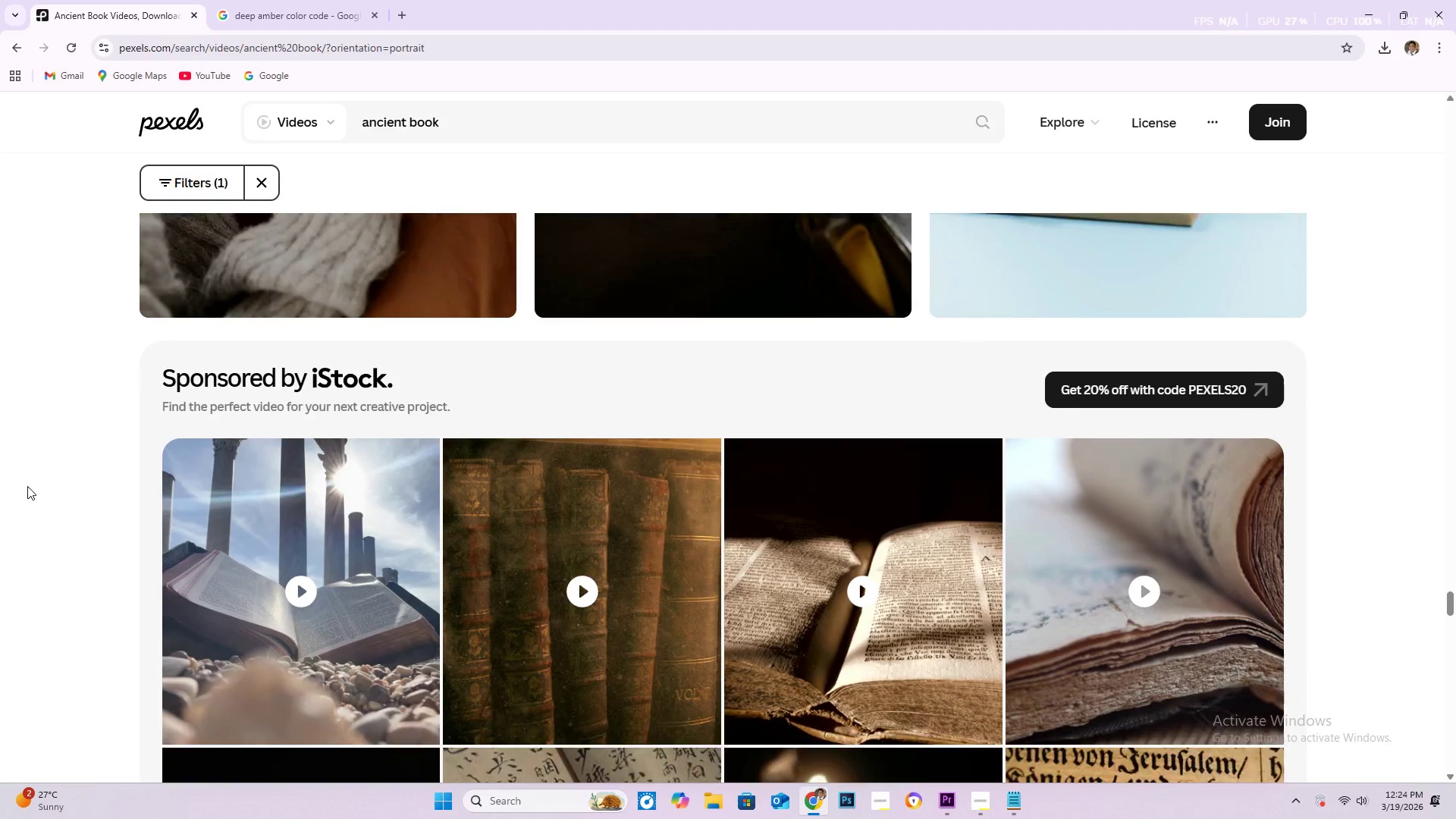 
scroll: coordinate [56, 472], scroll_direction: down, amount: 203.0
 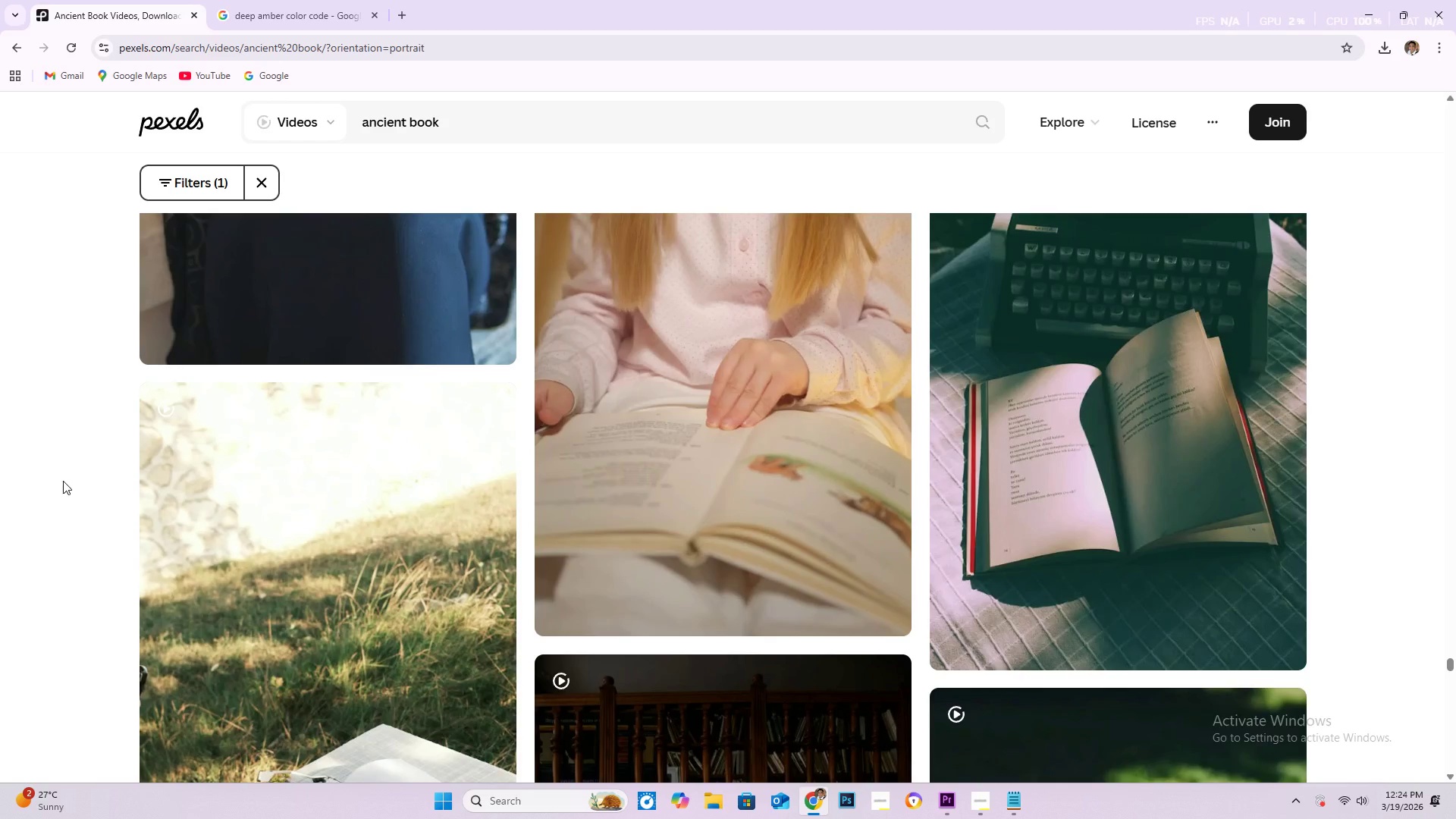 
wait(14.05)
 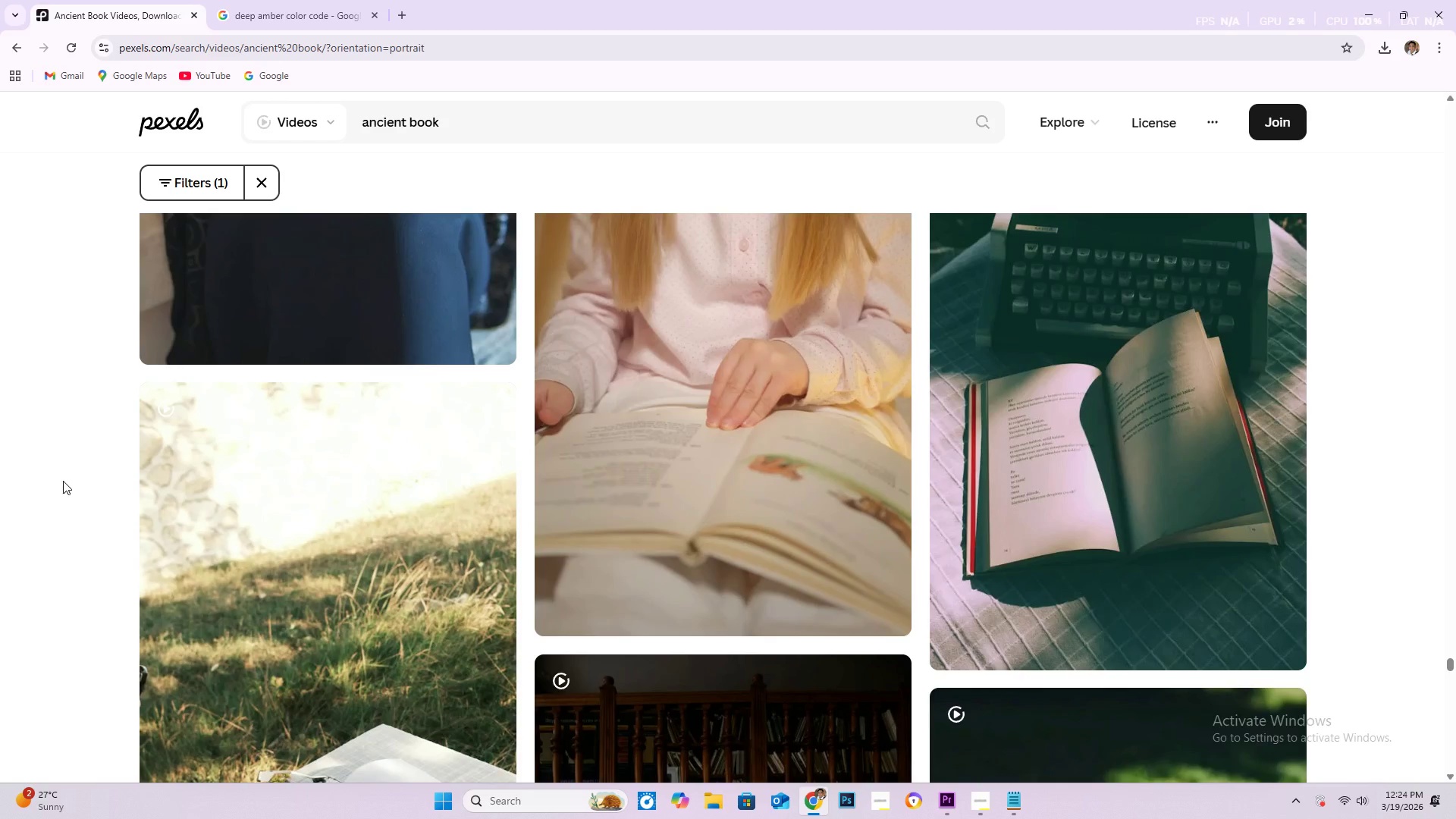 
scroll: coordinate [1035, 402], scroll_direction: down, amount: 64.0
 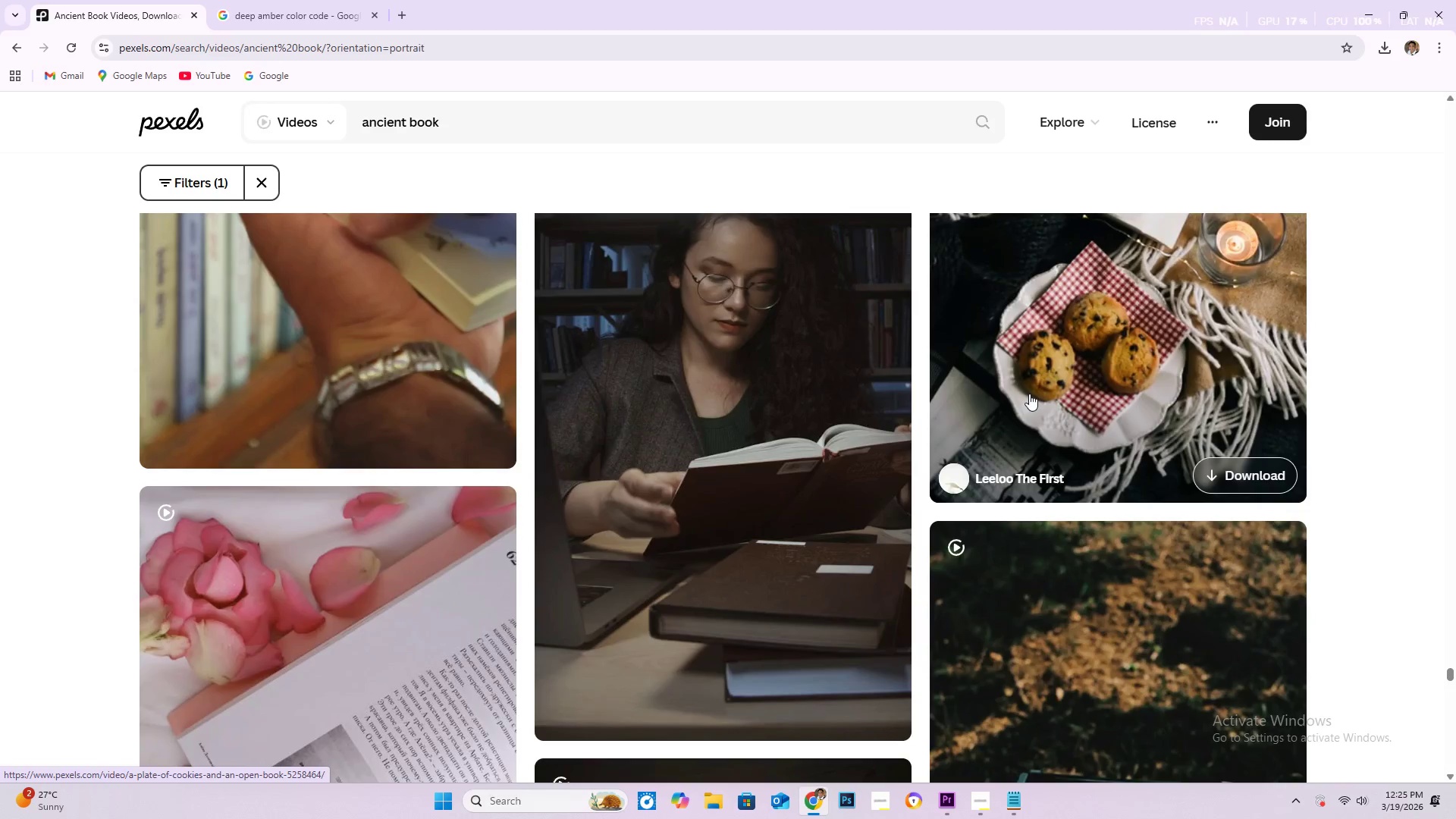 
scroll: coordinate [837, 505], scroll_direction: down, amount: 72.0
 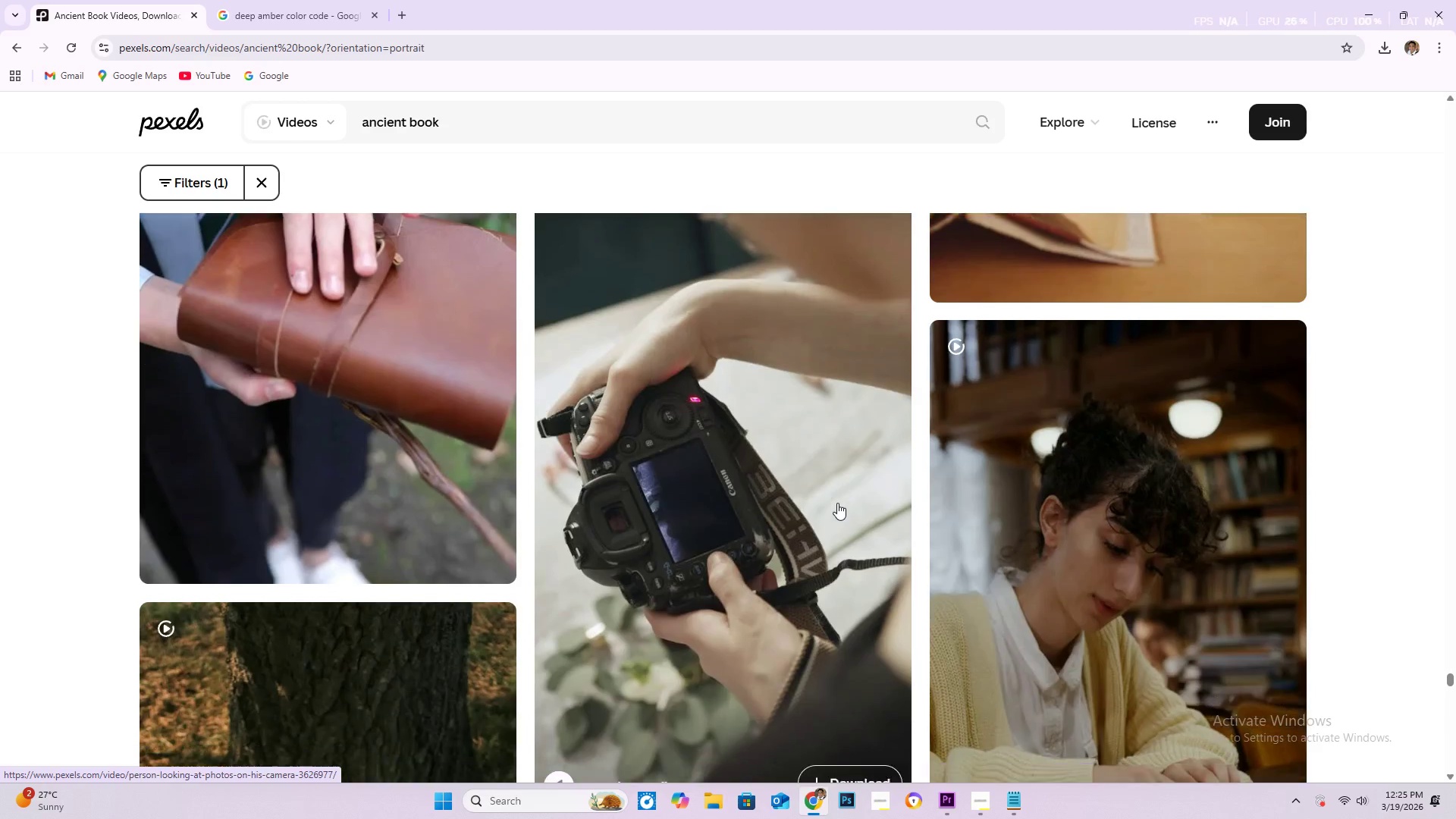 
scroll: coordinate [805, 478], scroll_direction: down, amount: 81.0
 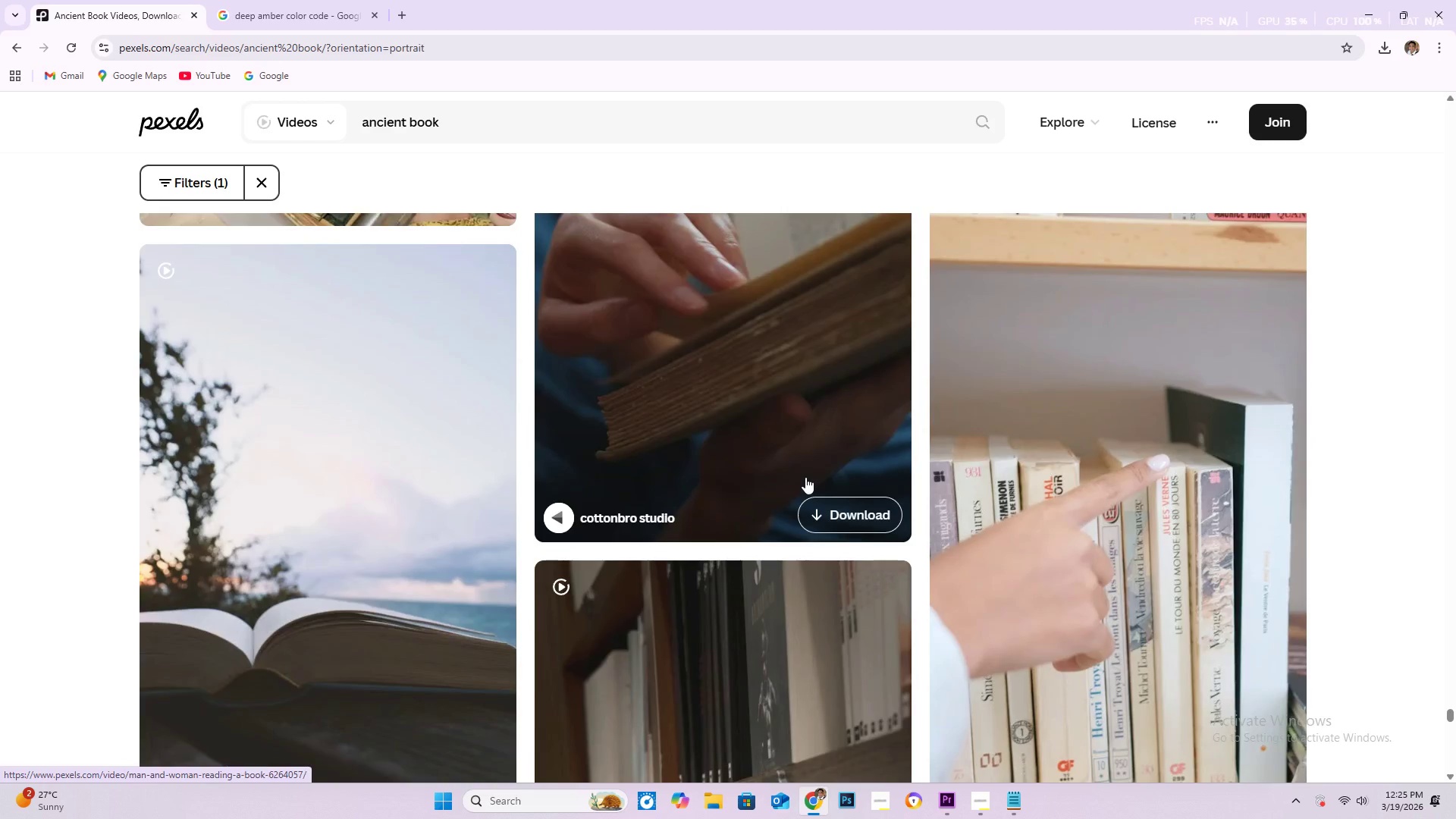 
scroll: coordinate [806, 463], scroll_direction: down, amount: 38.0
 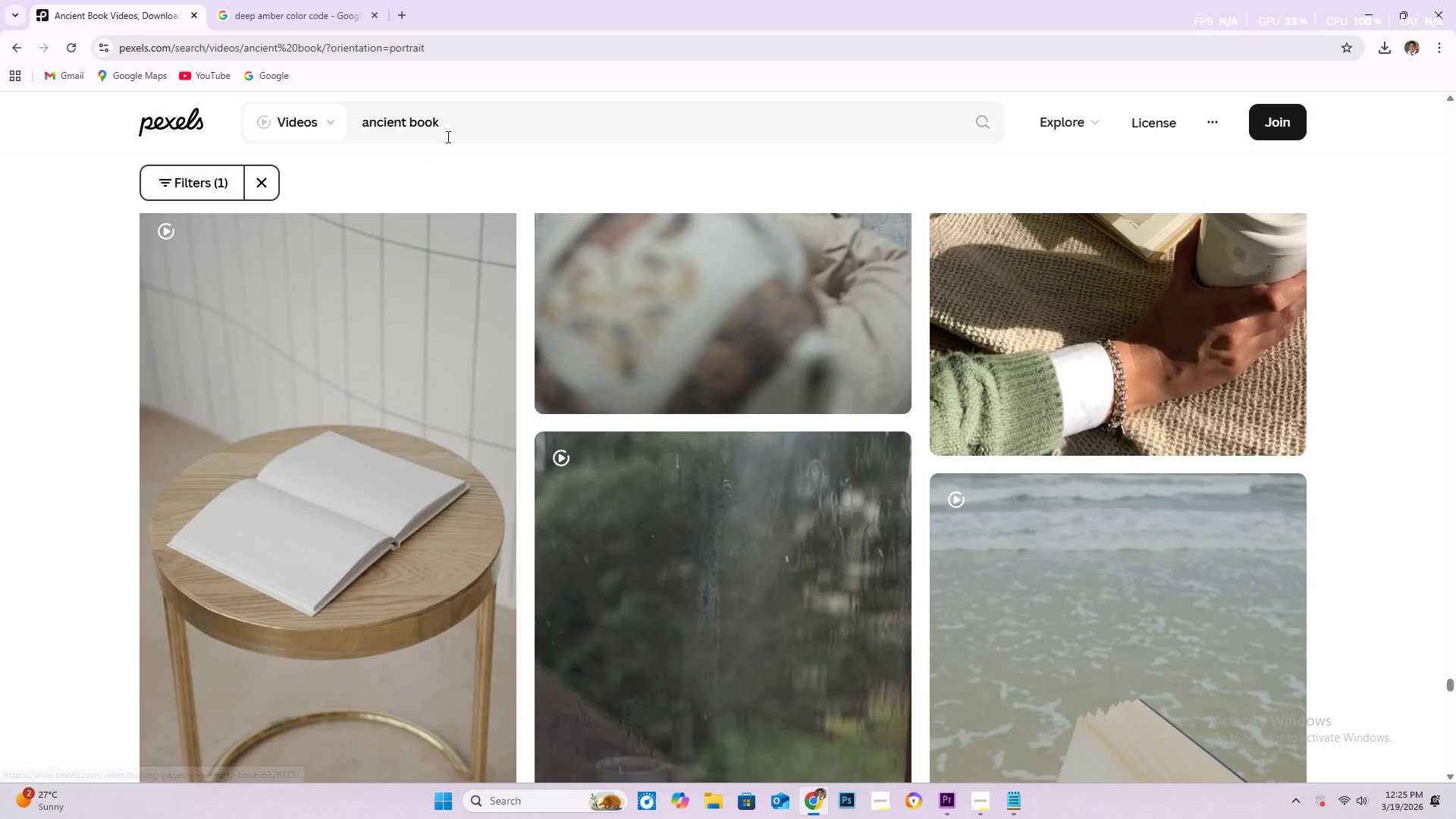 
left_click_drag(start_coordinate=[469, 117], to_coordinate=[359, 115])
 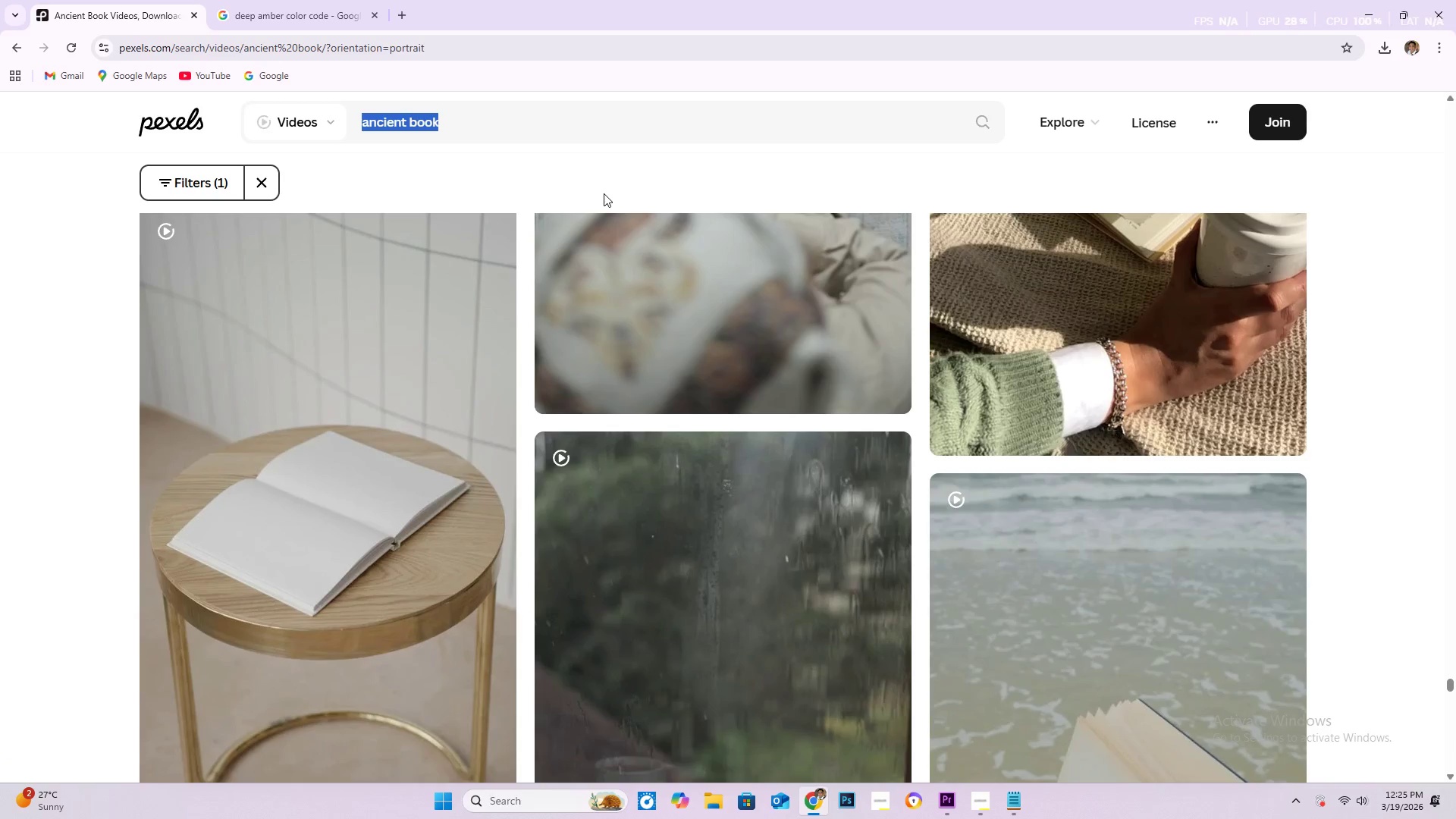 
type(old books)
 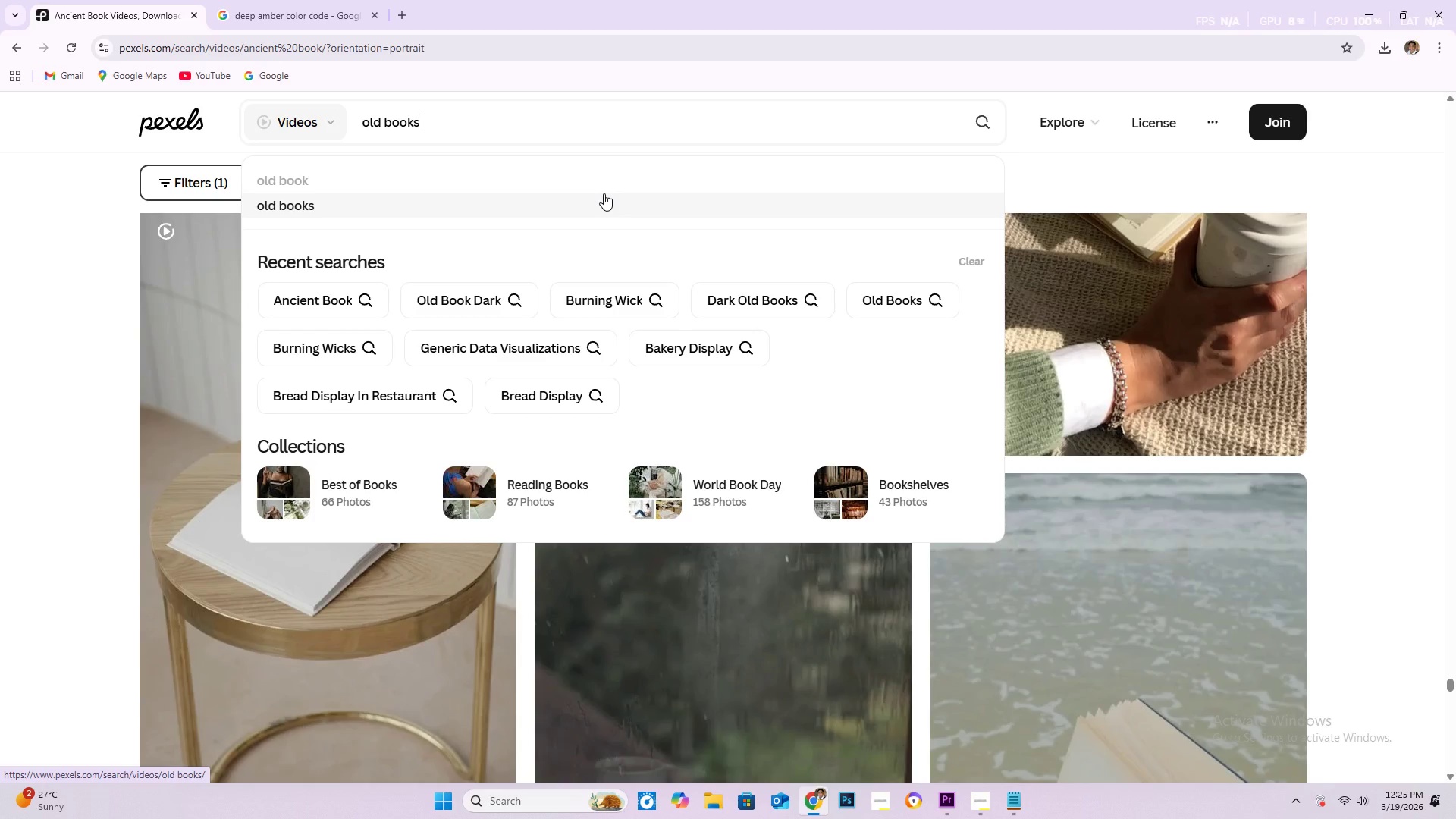 
key(Enter)
 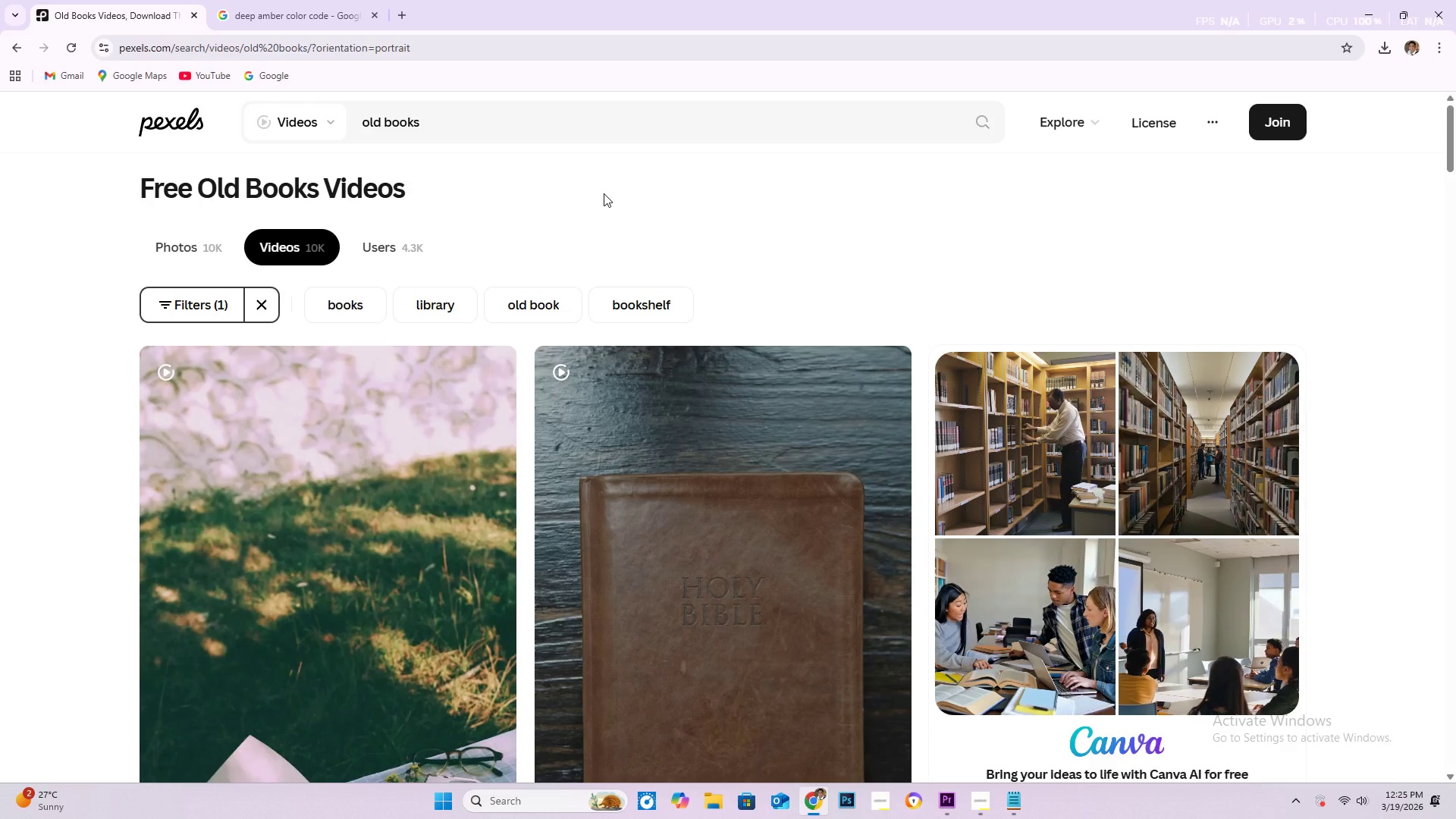 
wait(9.56)
 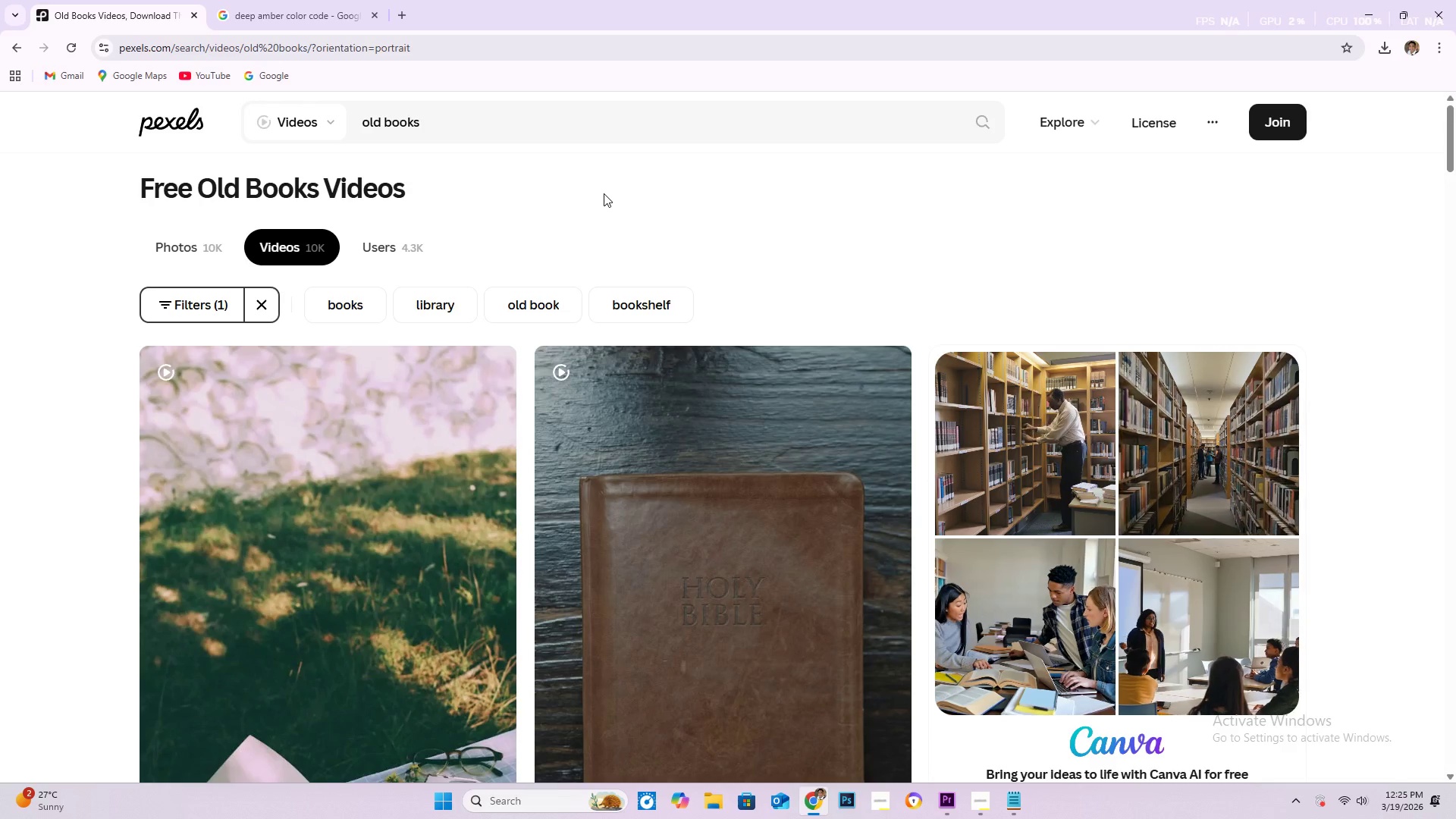 
scroll: coordinate [732, 342], scroll_direction: down, amount: 51.0
 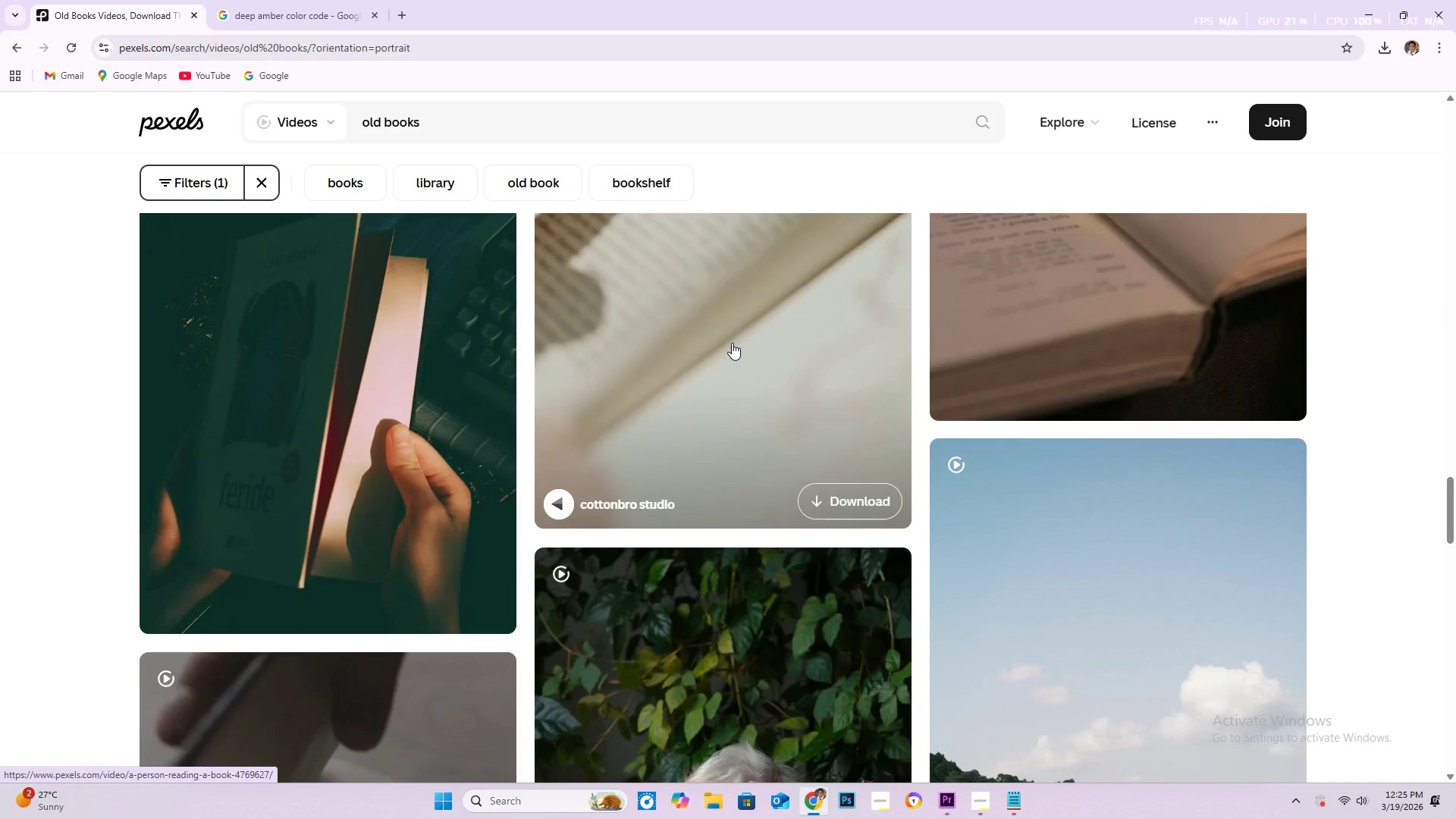 
scroll: coordinate [732, 343], scroll_direction: up, amount: 3.0
 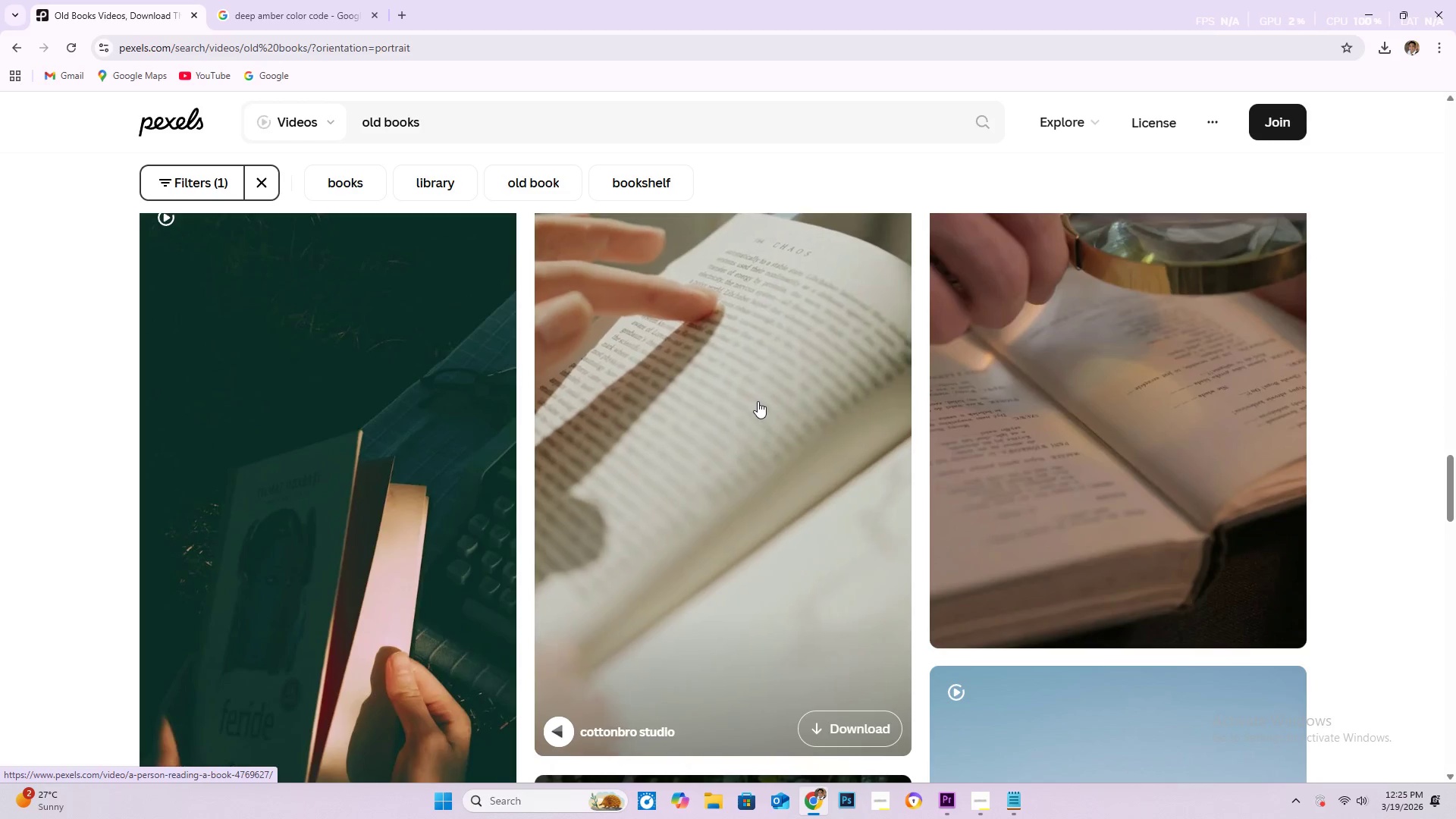 
scroll: coordinate [764, 384], scroll_direction: down, amount: 56.0
 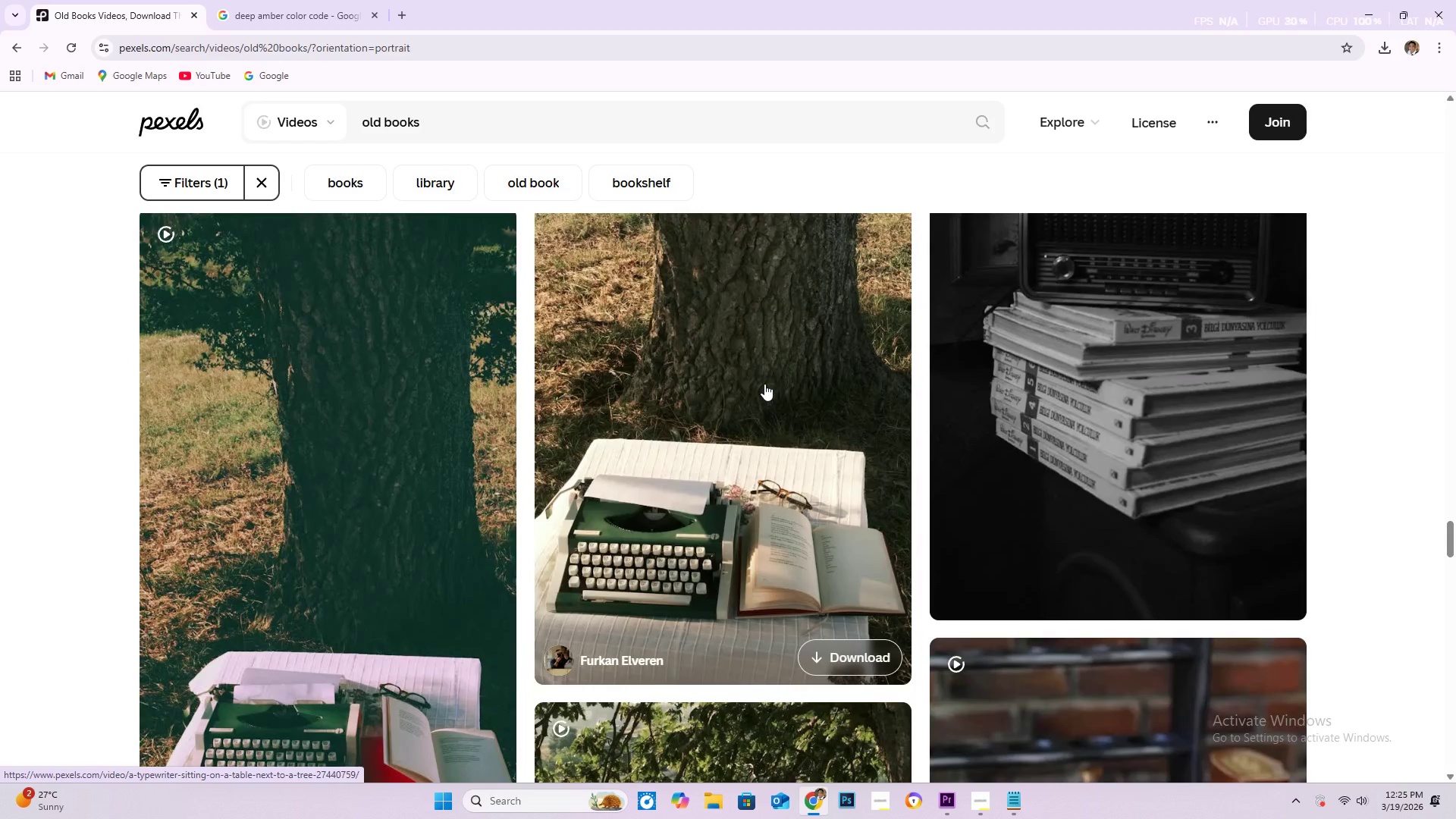 
scroll: coordinate [764, 384], scroll_direction: up, amount: 2.0
 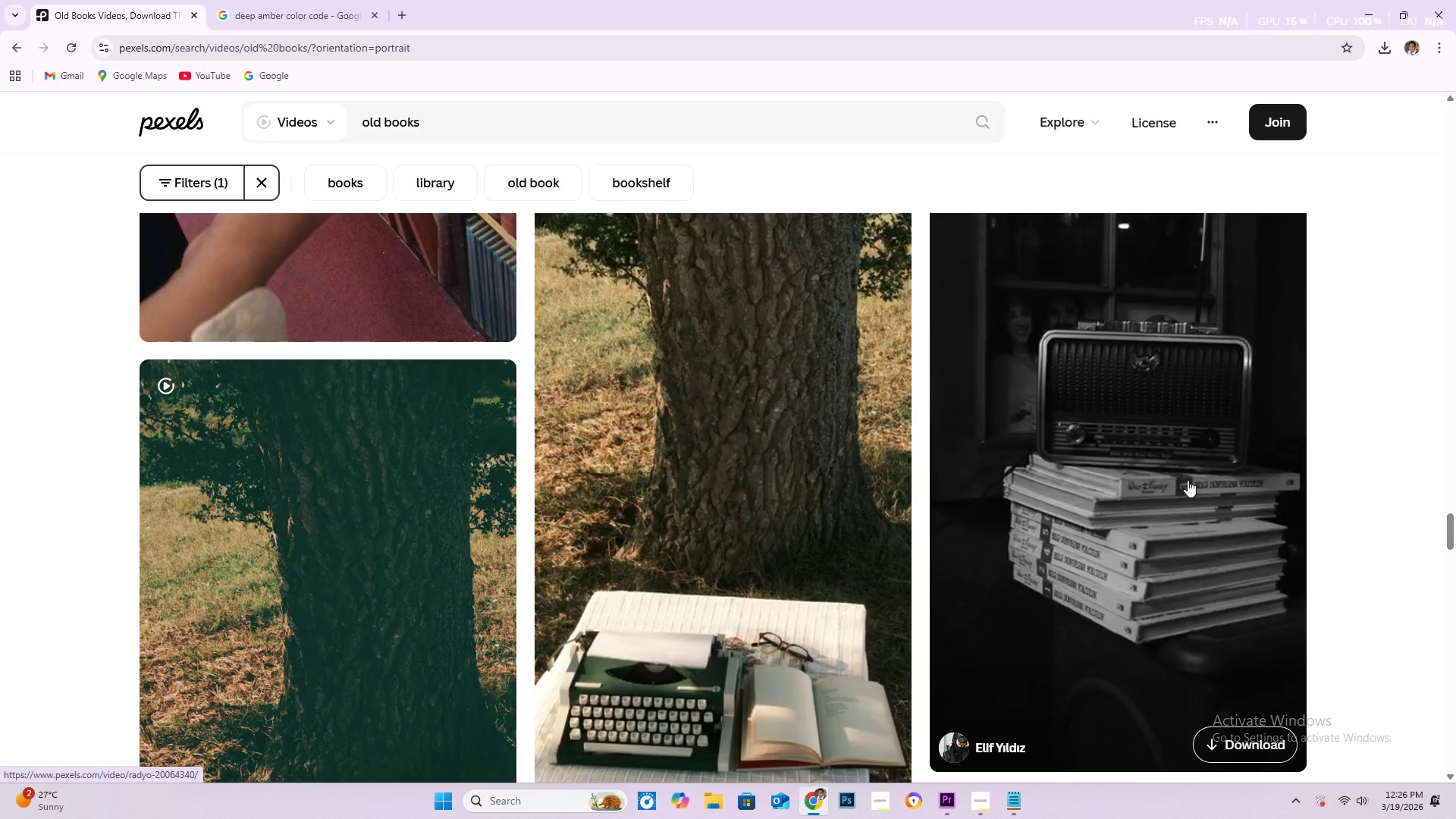 
wait(5.67)
 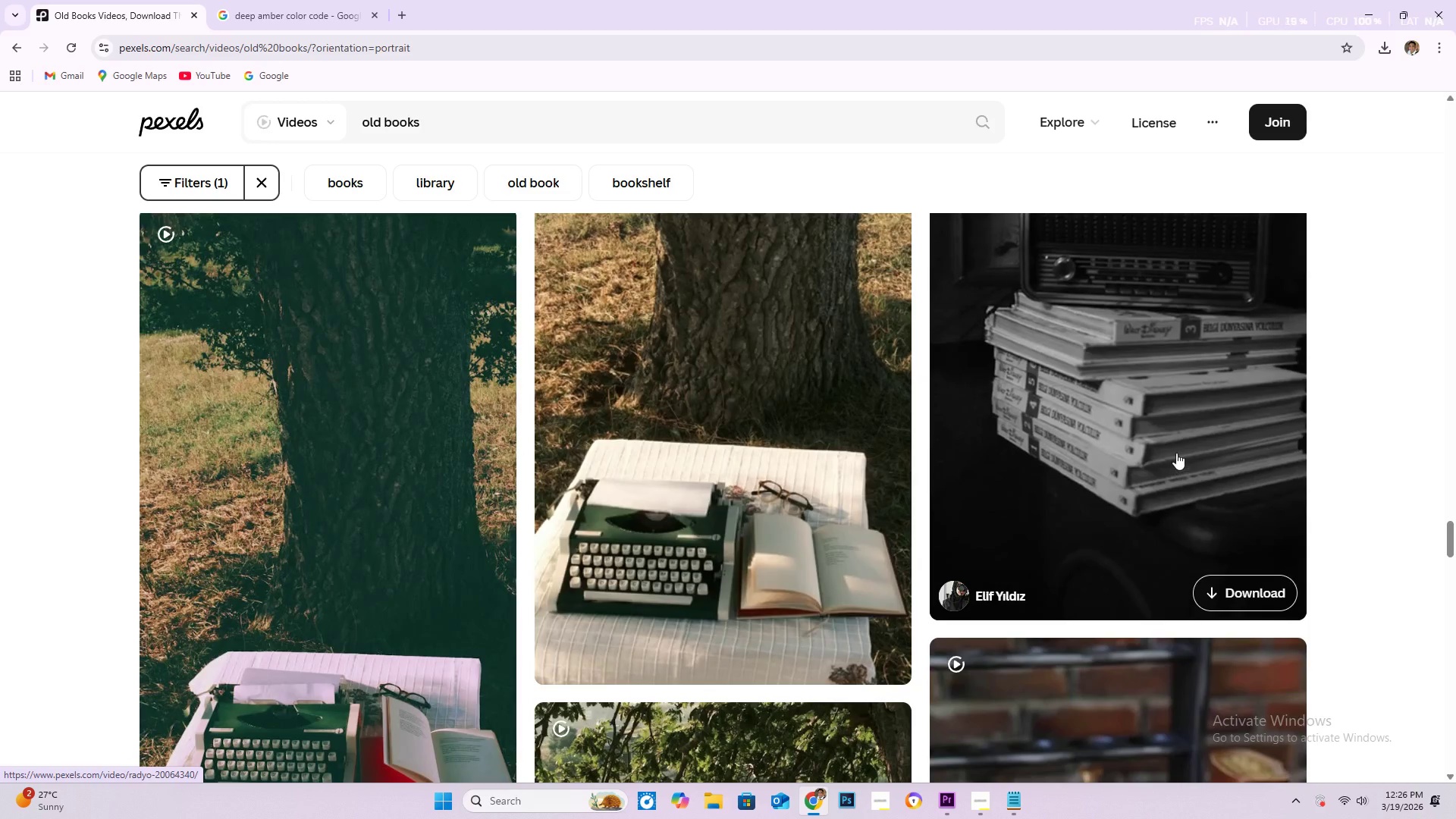 
left_click([1176, 453])
 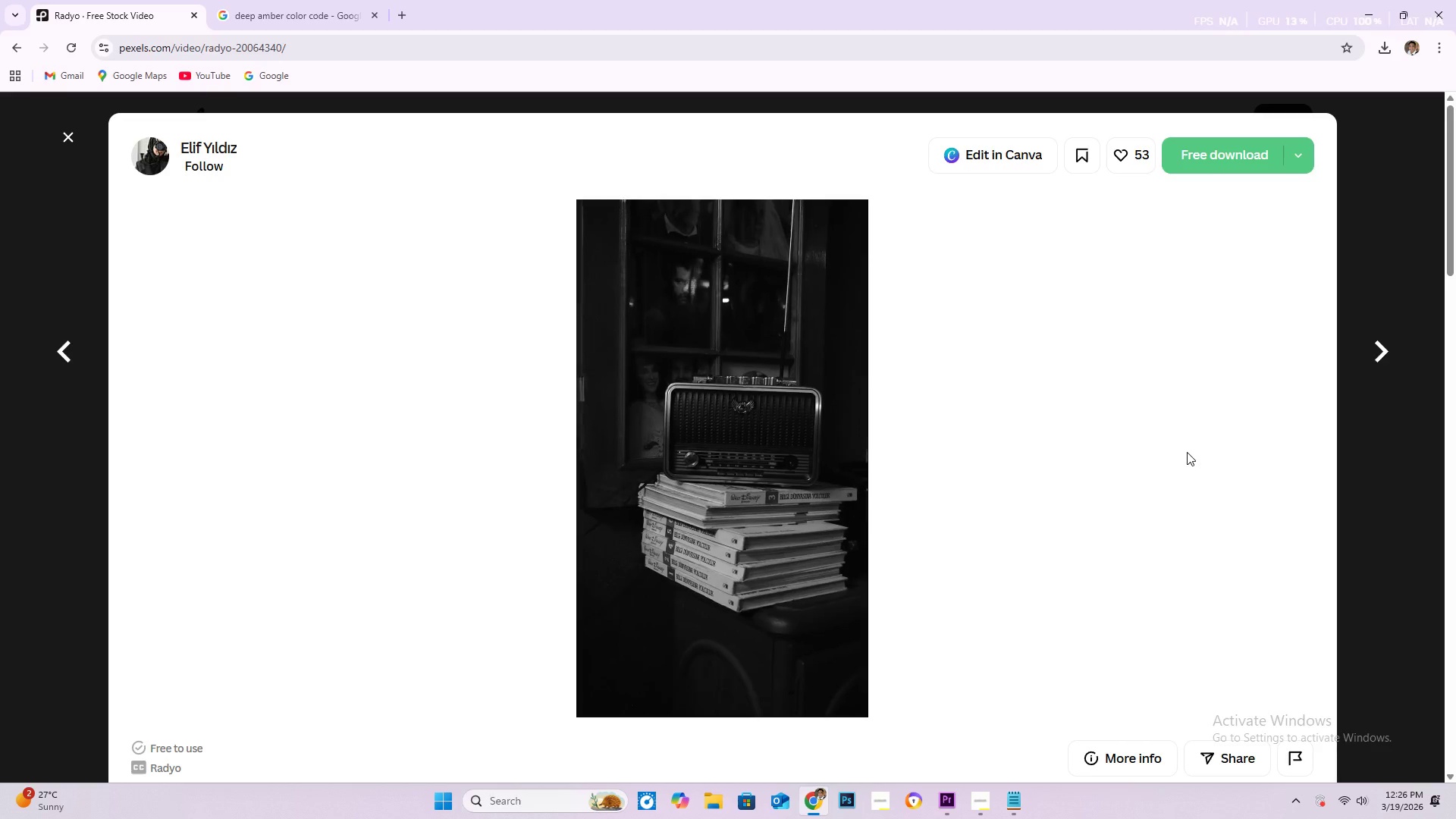 
scroll: coordinate [1160, 477], scroll_direction: down, amount: 2.0
 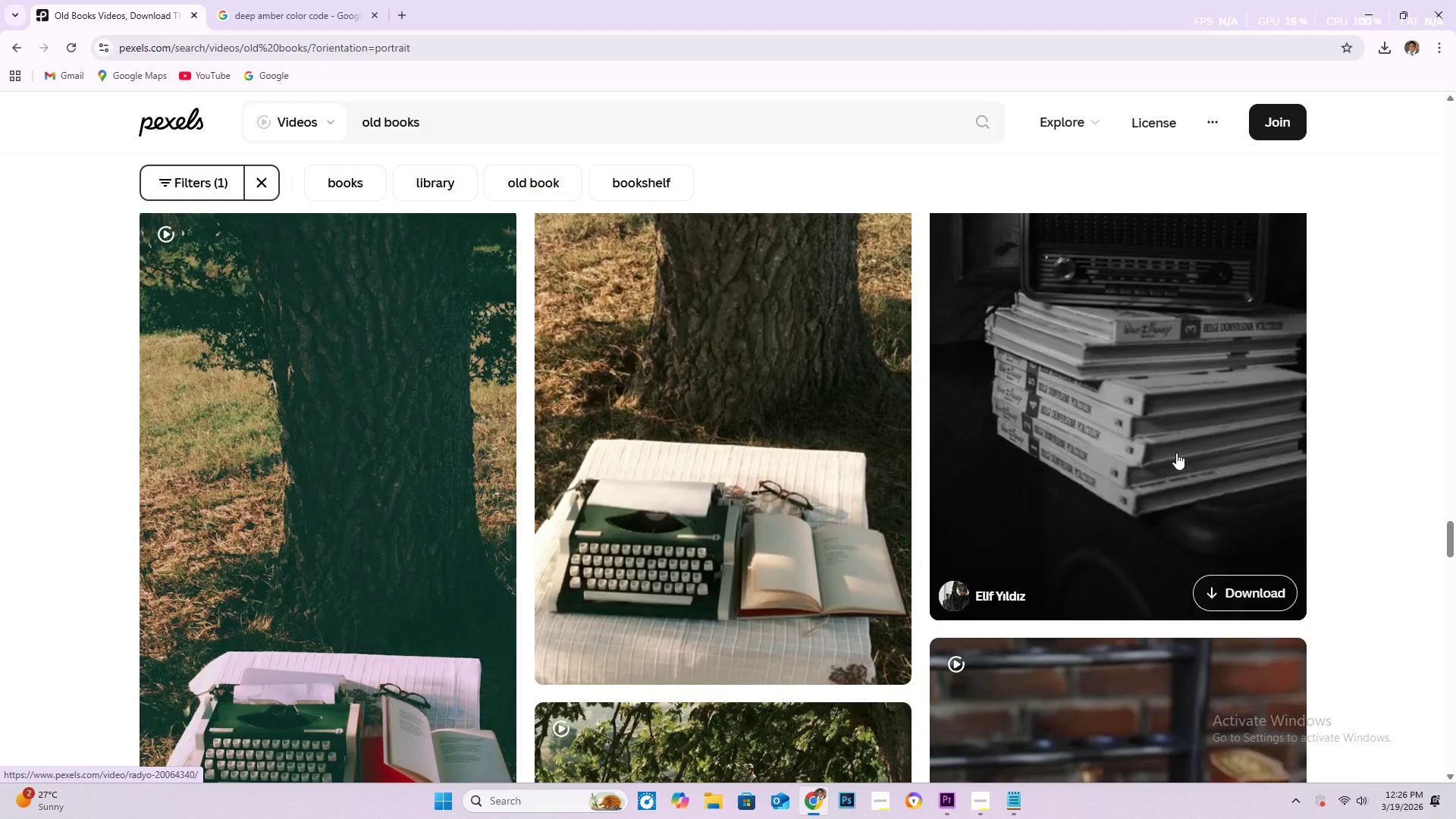 
wait(9.35)
 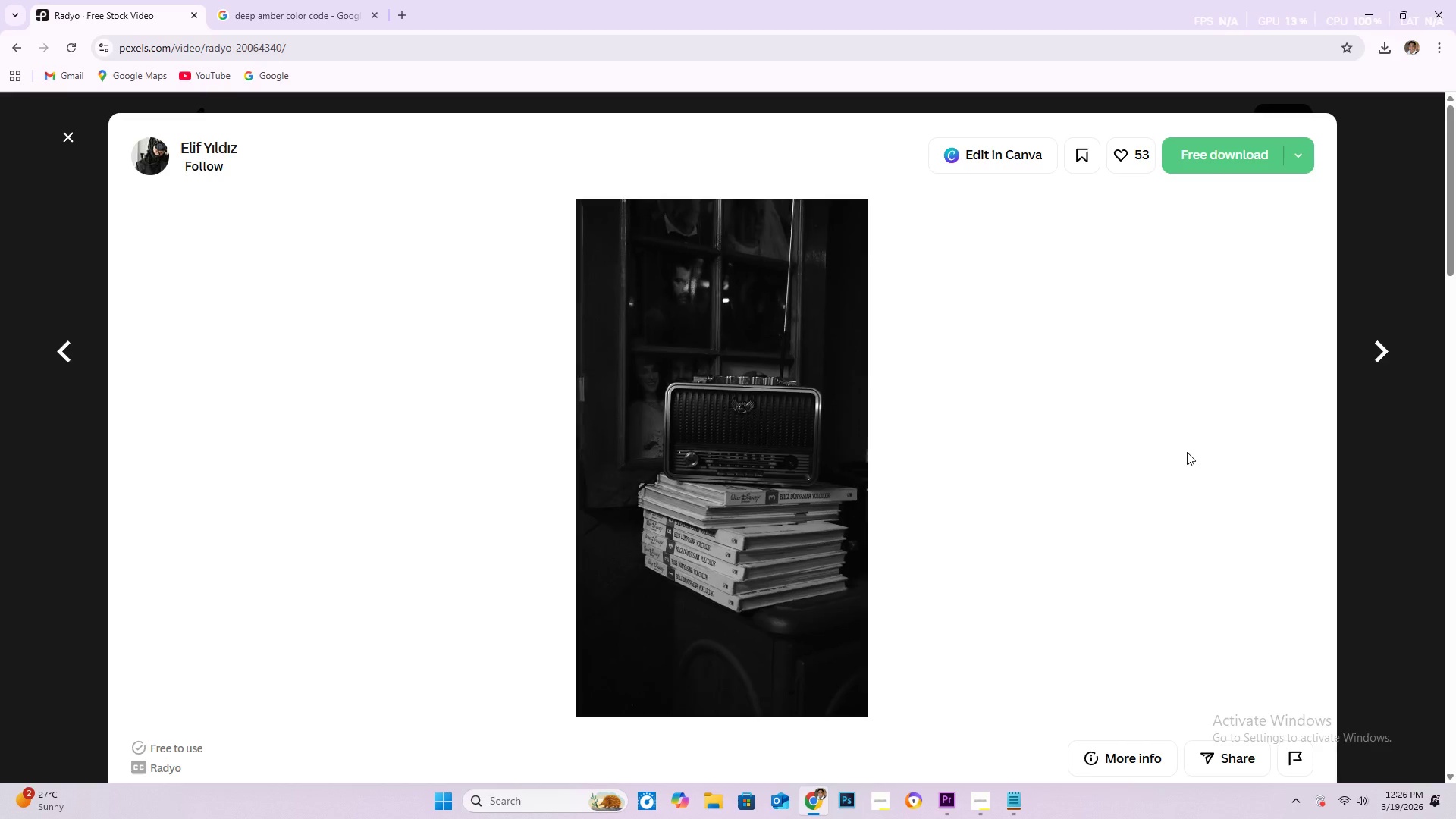 
scroll: coordinate [1202, 455], scroll_direction: down, amount: 1.0
 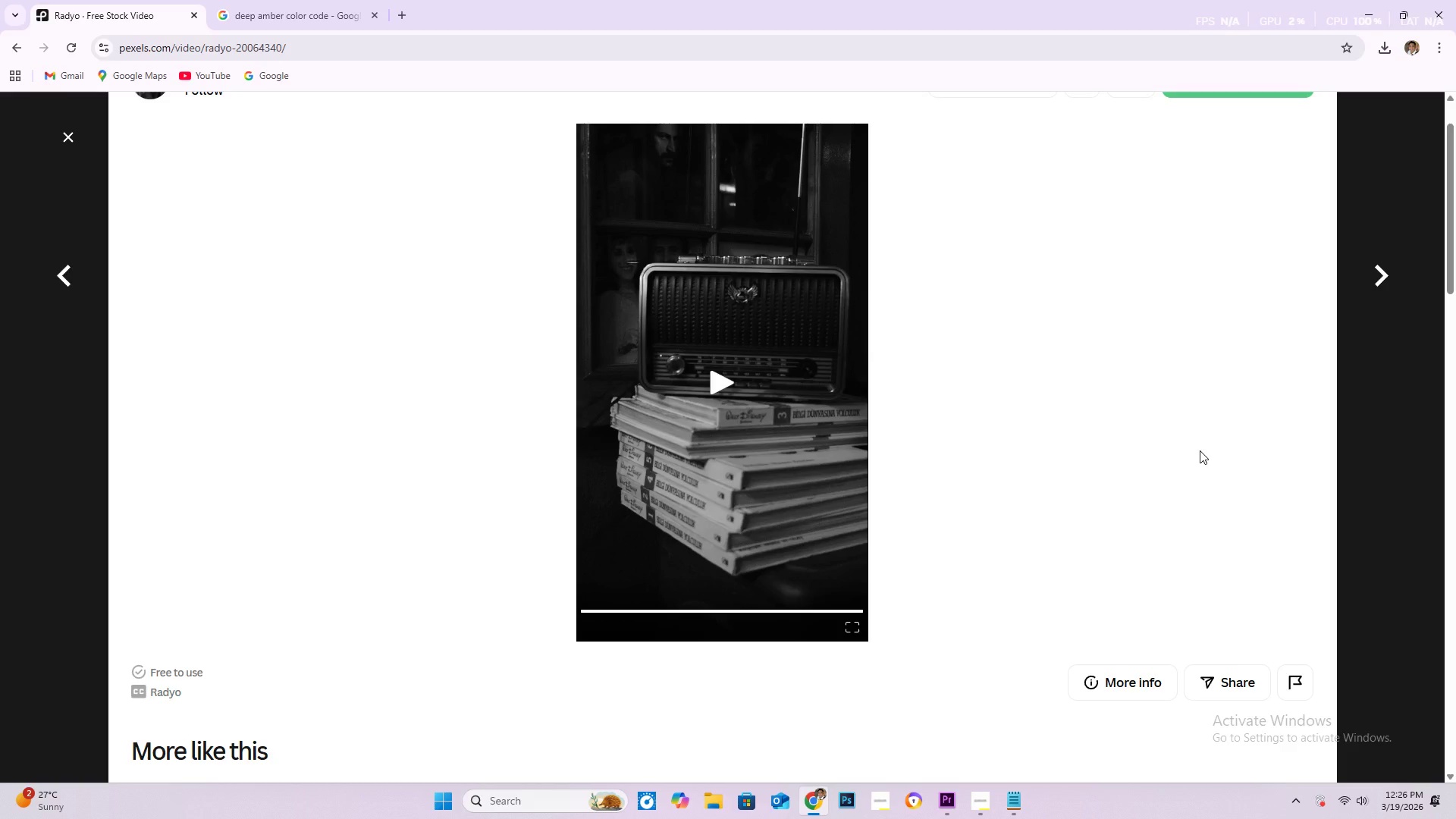 
wait(7.33)
 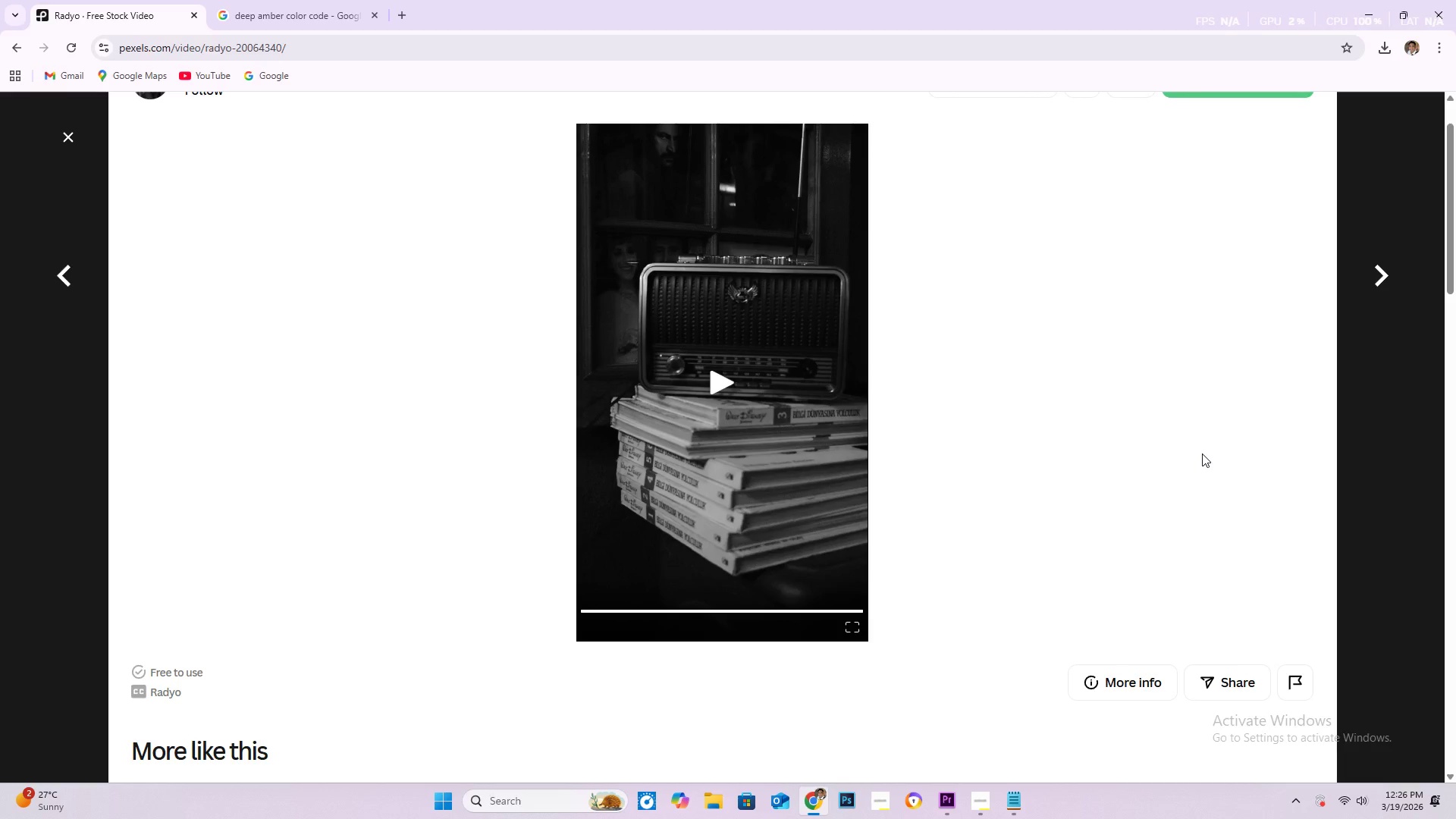 
scroll: coordinate [1200, 450], scroll_direction: down, amount: 5.0
 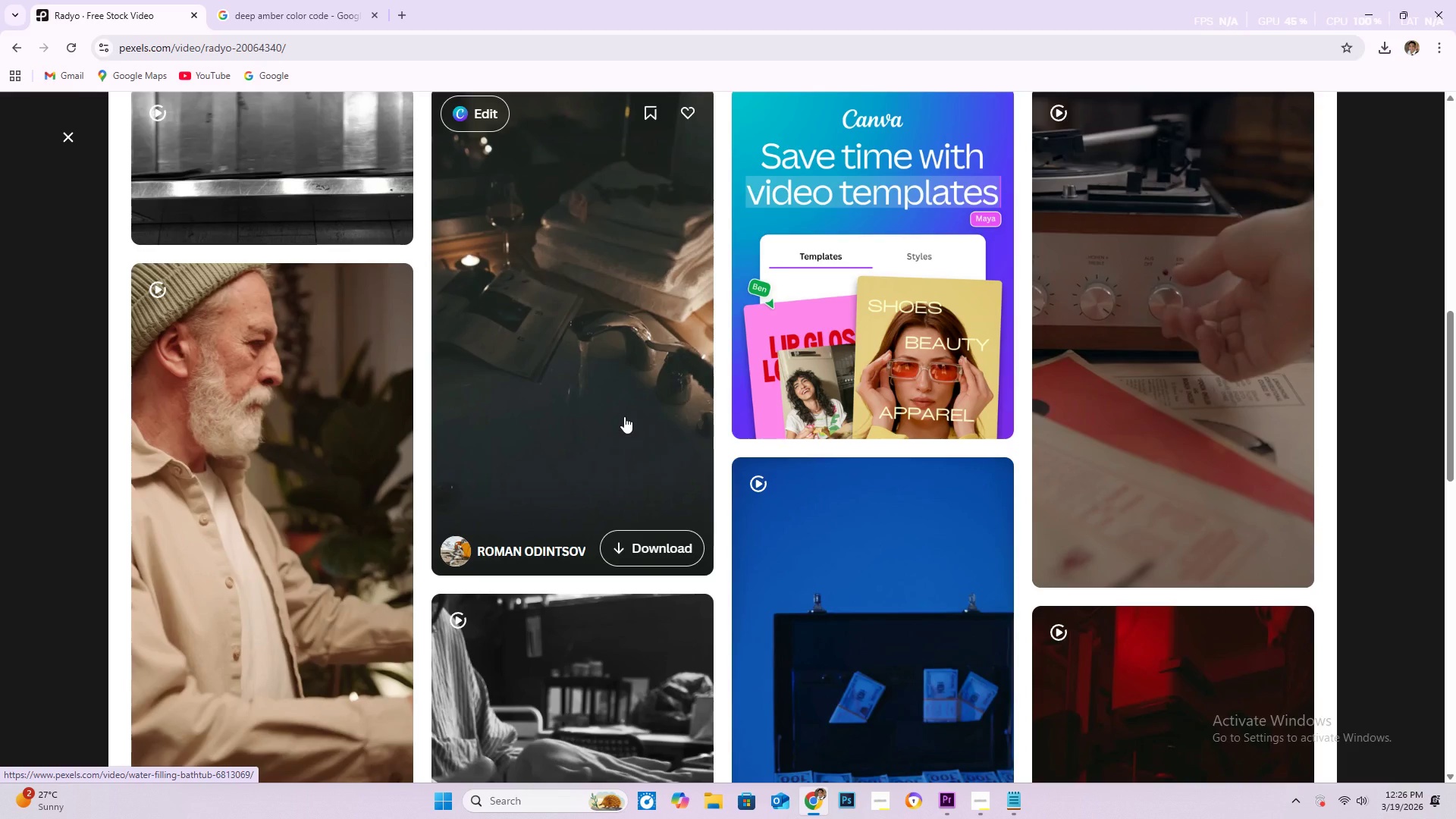 
scroll: coordinate [618, 427], scroll_direction: up, amount: 3.0
 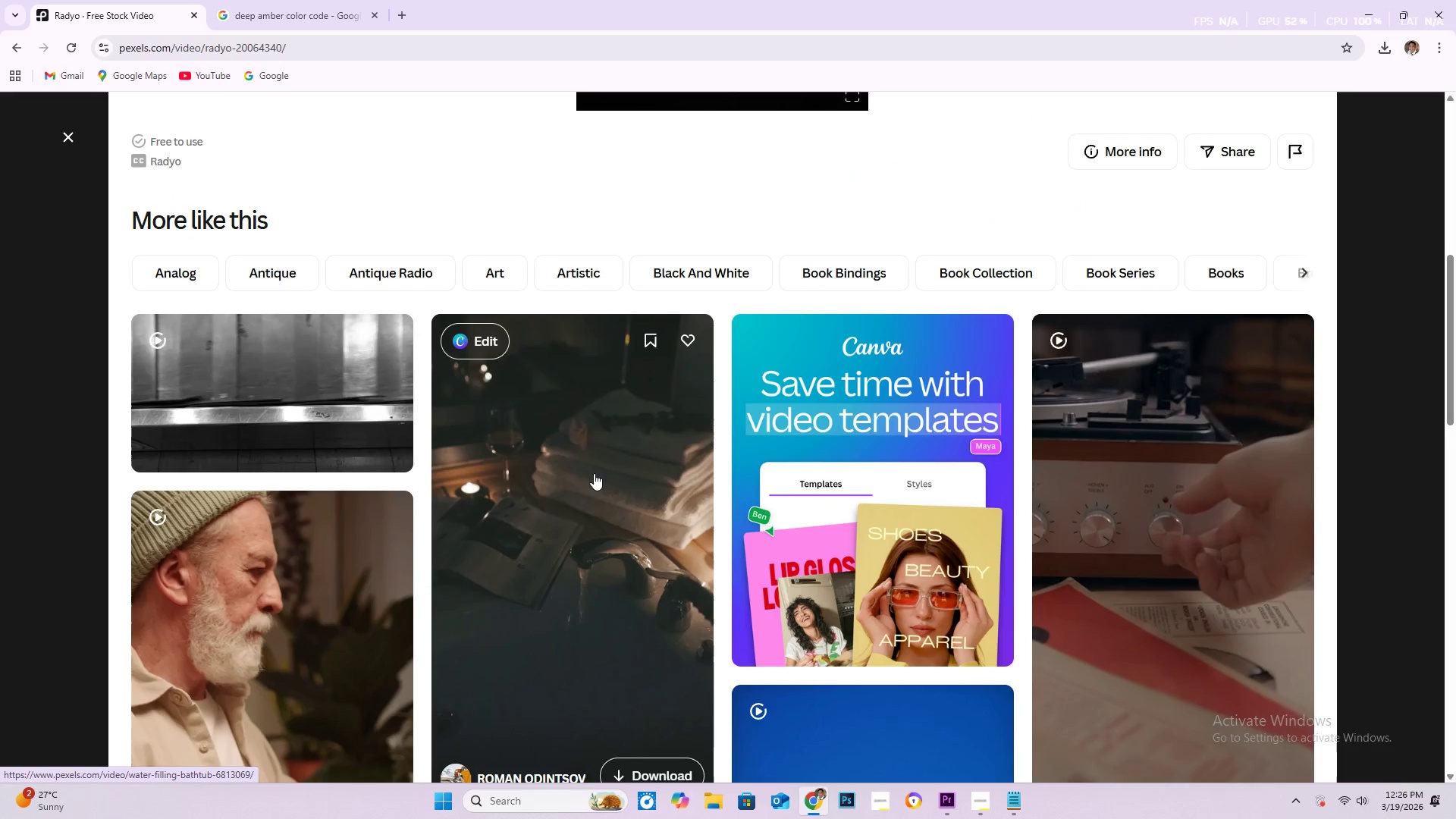 
scroll: coordinate [601, 475], scroll_direction: down, amount: 42.0
 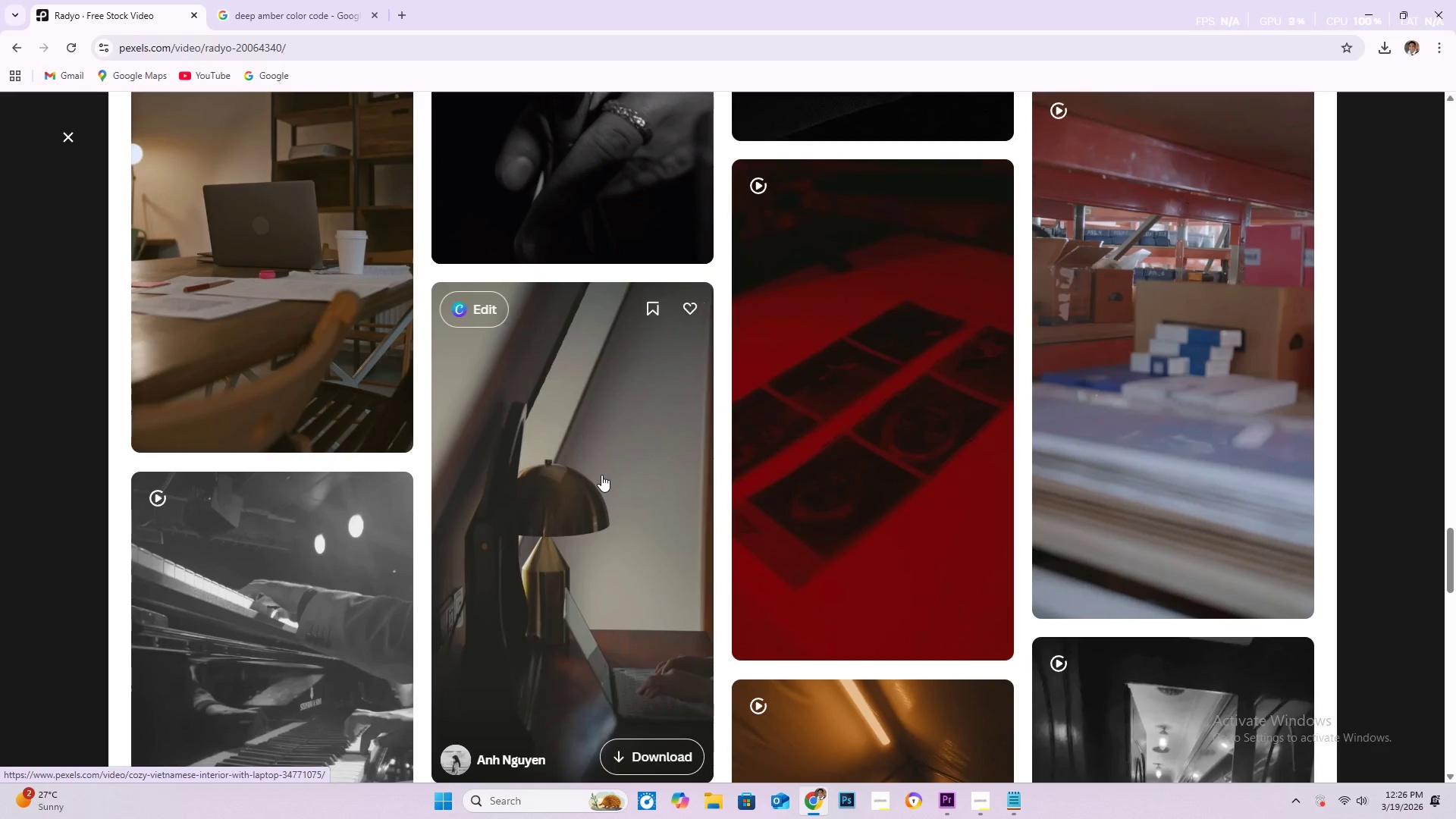 
scroll: coordinate [619, 463], scroll_direction: down, amount: 16.0
 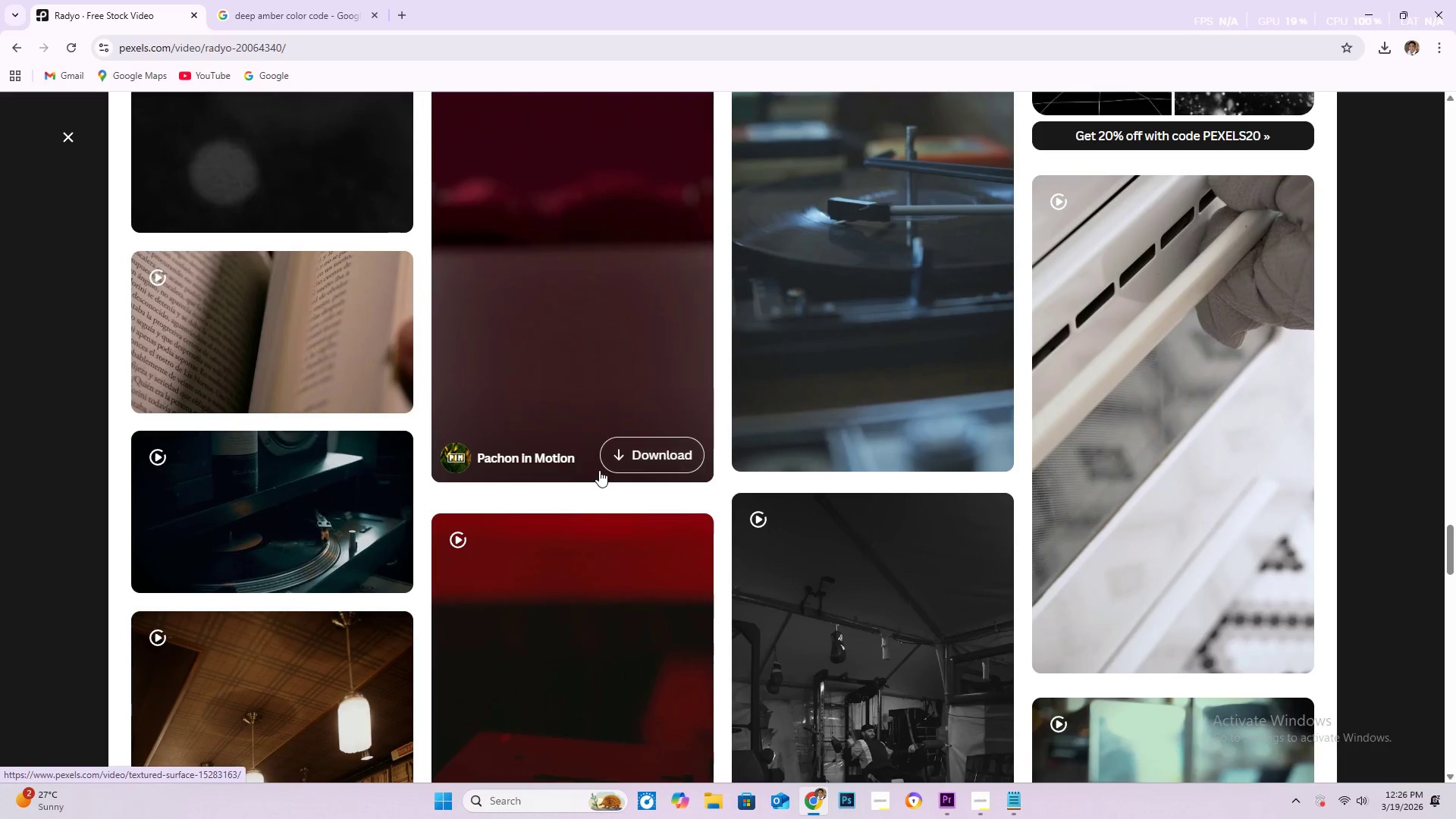 
scroll: coordinate [566, 505], scroll_direction: down, amount: 27.0
 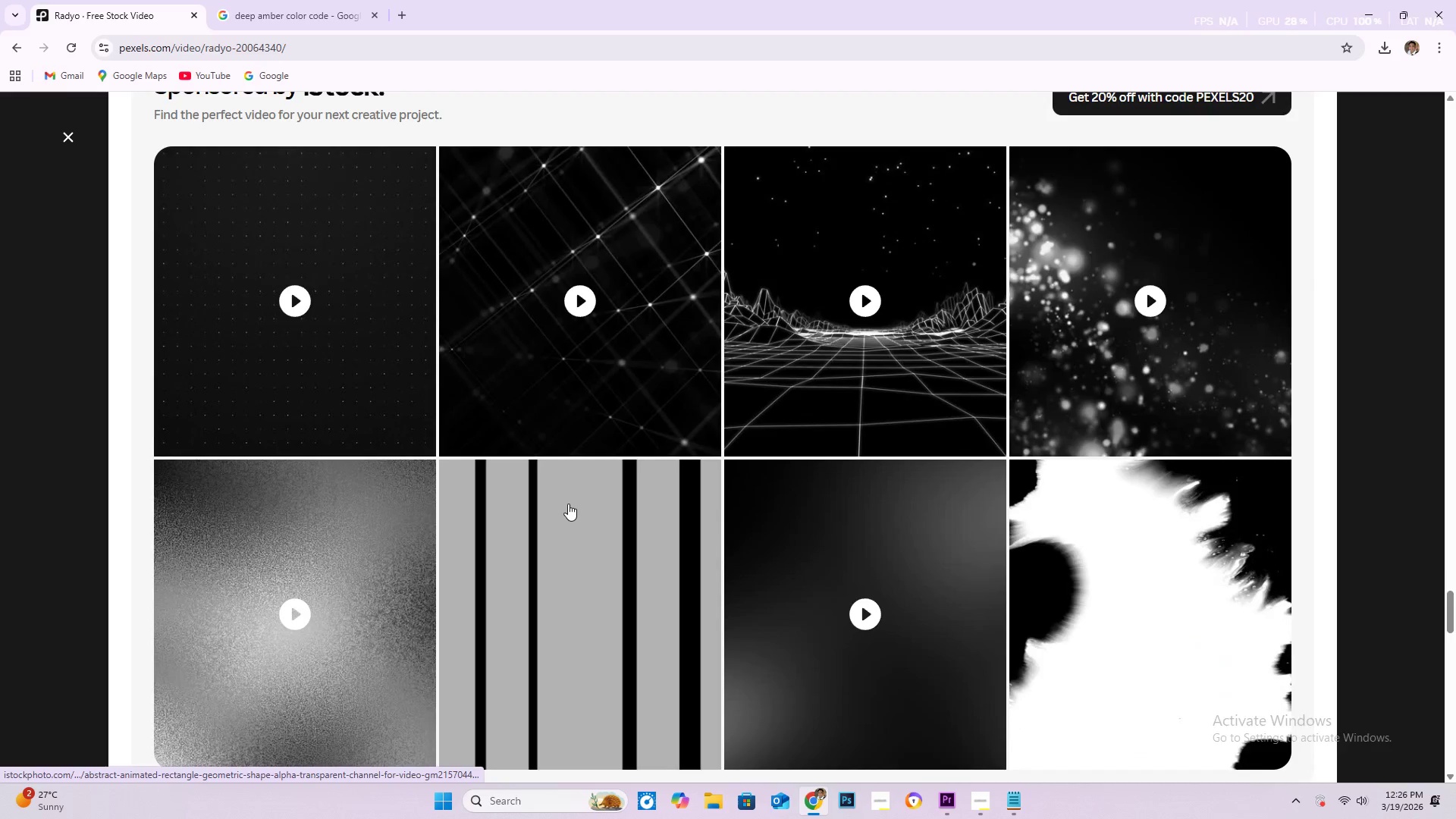 
scroll: coordinate [578, 500], scroll_direction: down, amount: 53.0
 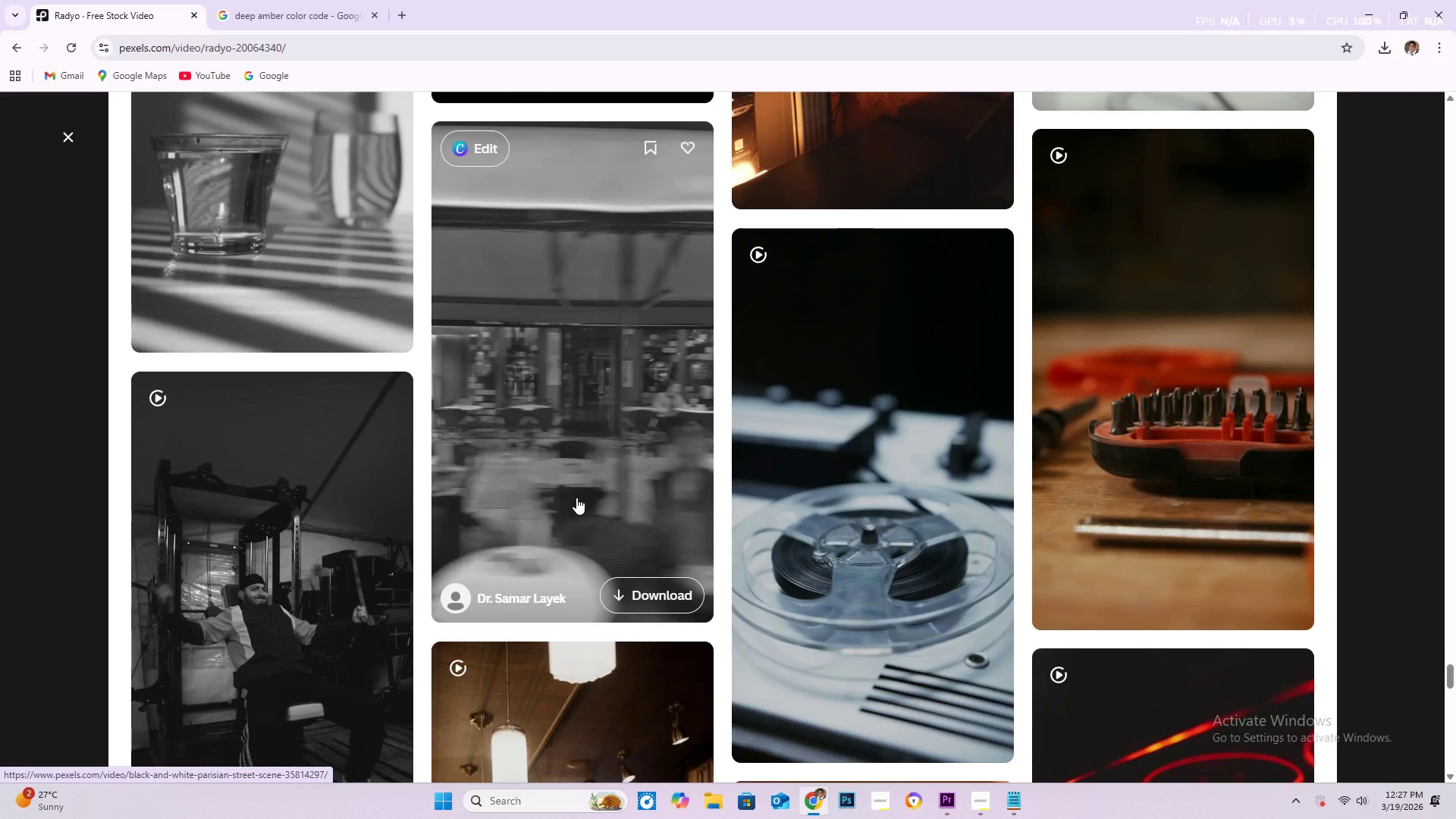 
scroll: coordinate [576, 503], scroll_direction: down, amount: 11.0
 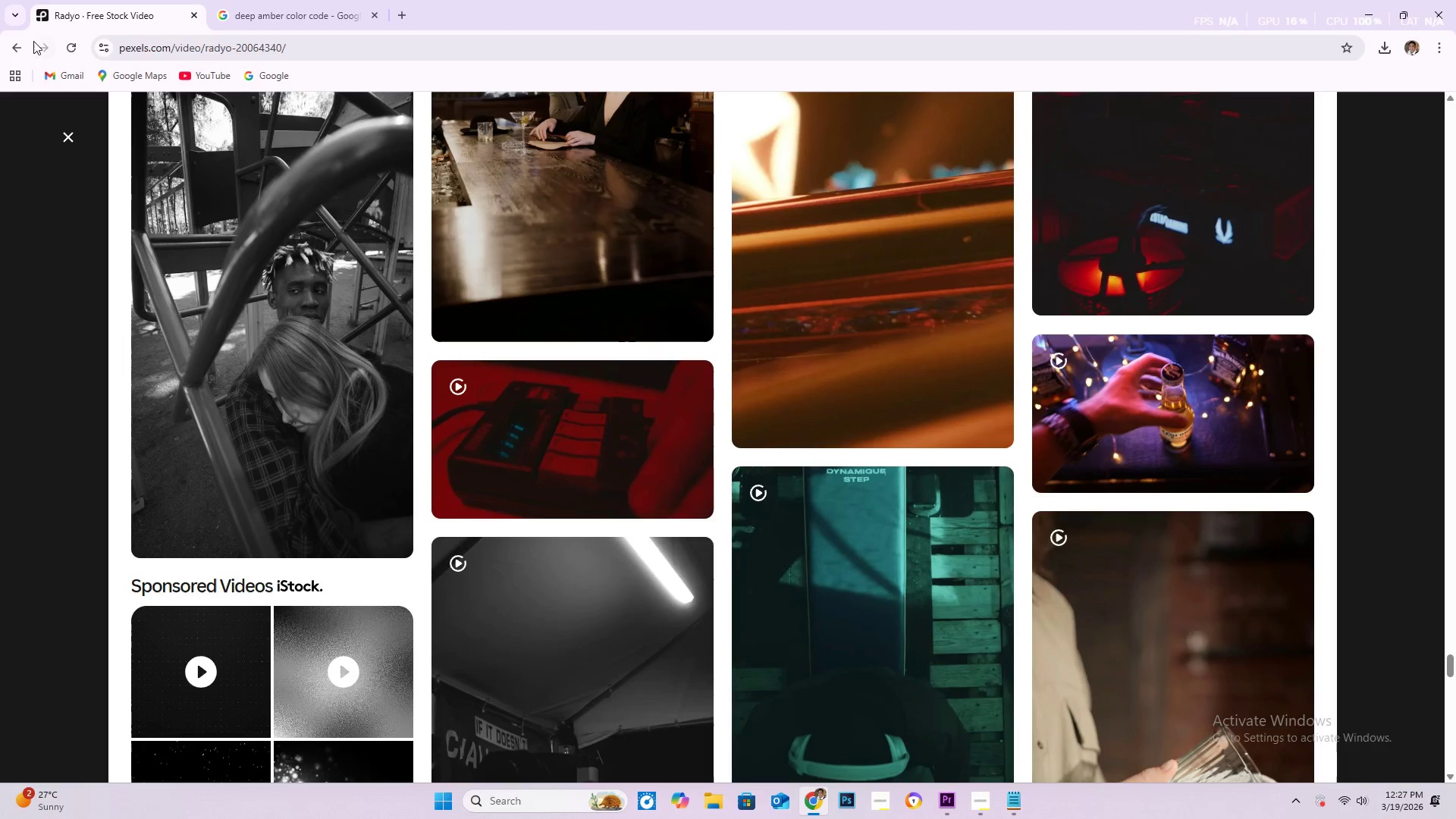 
left_click([24, 42])
 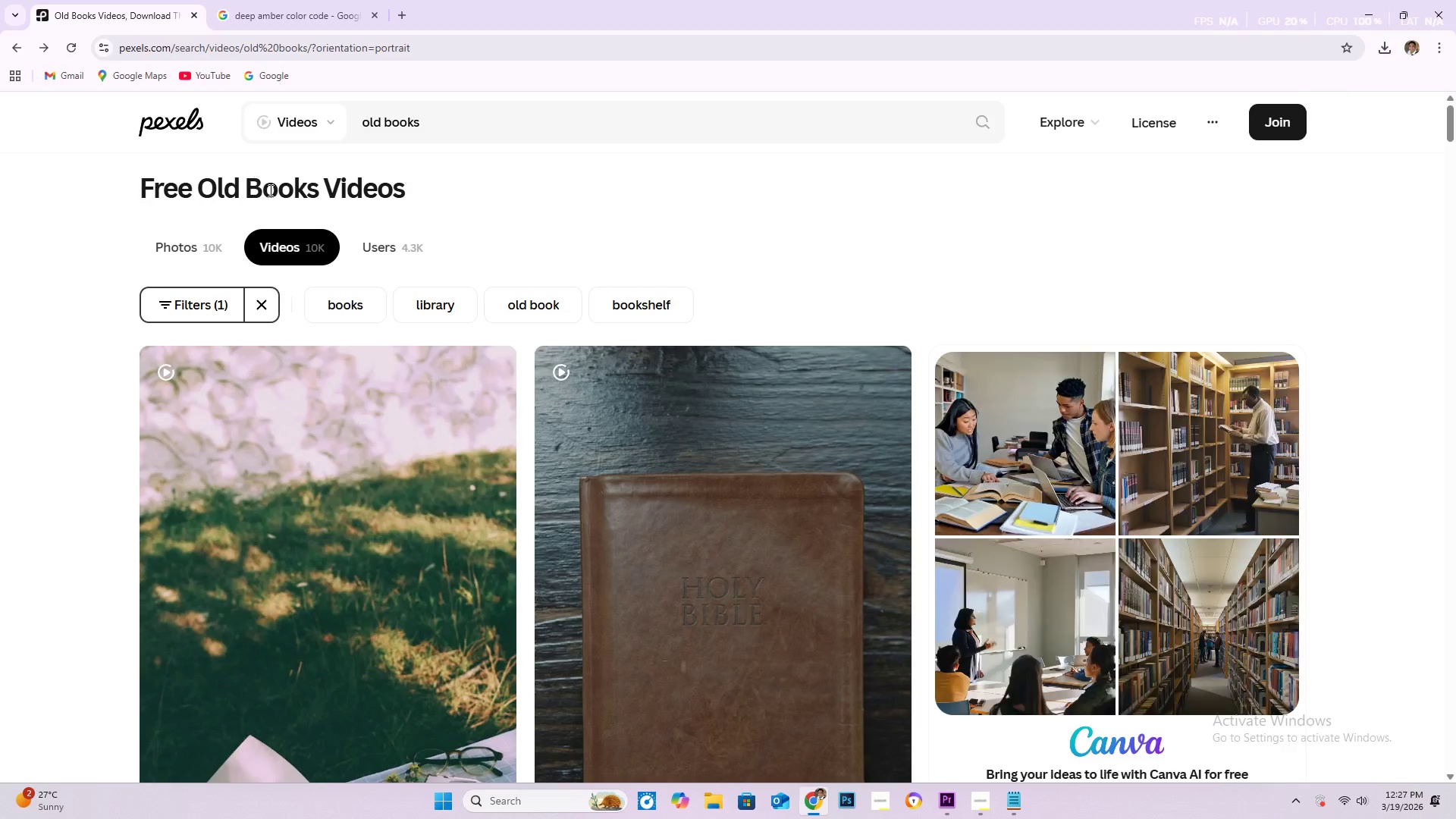 
scroll: coordinate [736, 400], scroll_direction: down, amount: 22.0
 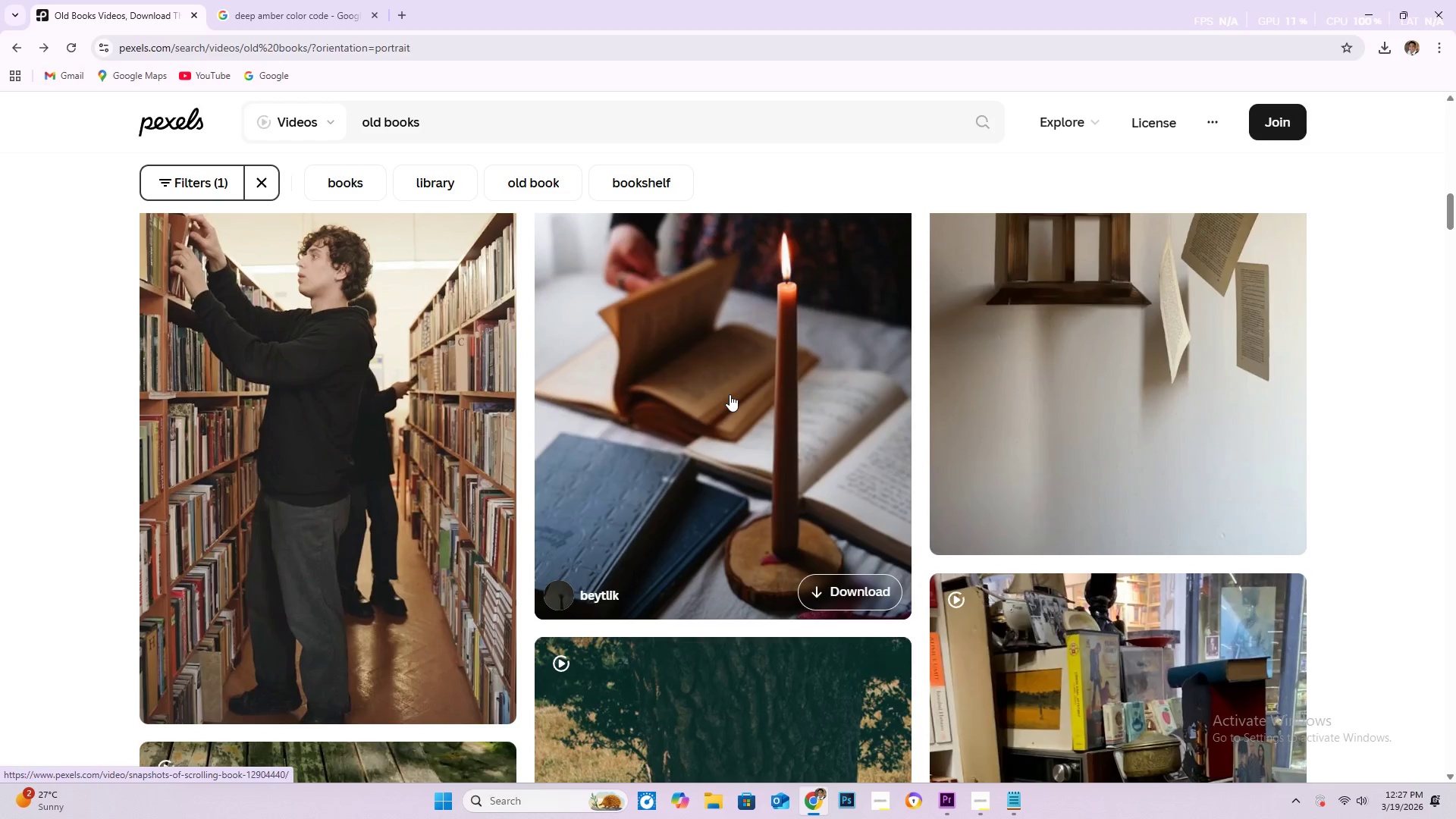 
scroll: coordinate [720, 394], scroll_direction: down, amount: 29.0
 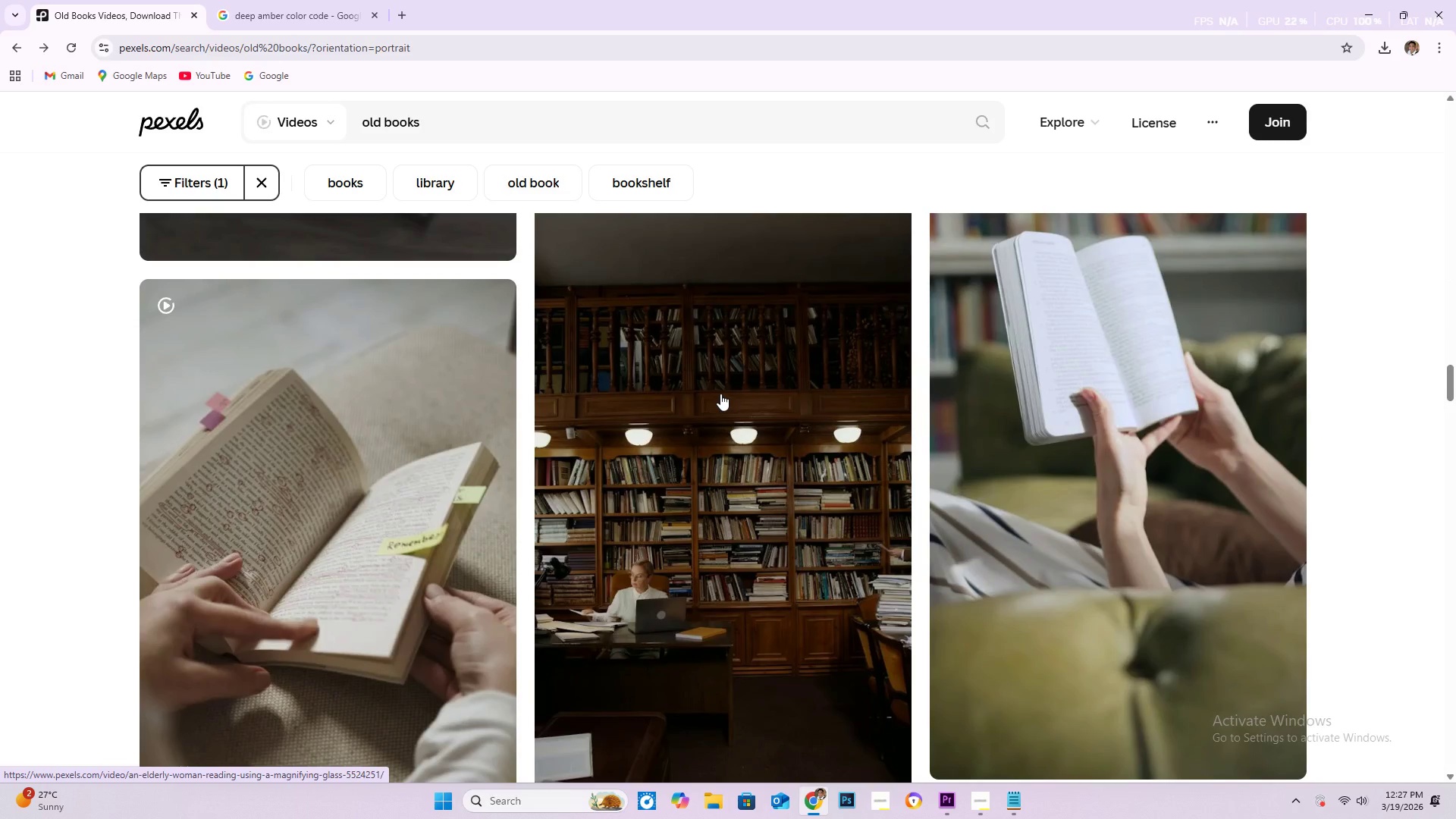 
scroll: coordinate [708, 392], scroll_direction: down, amount: 51.0
 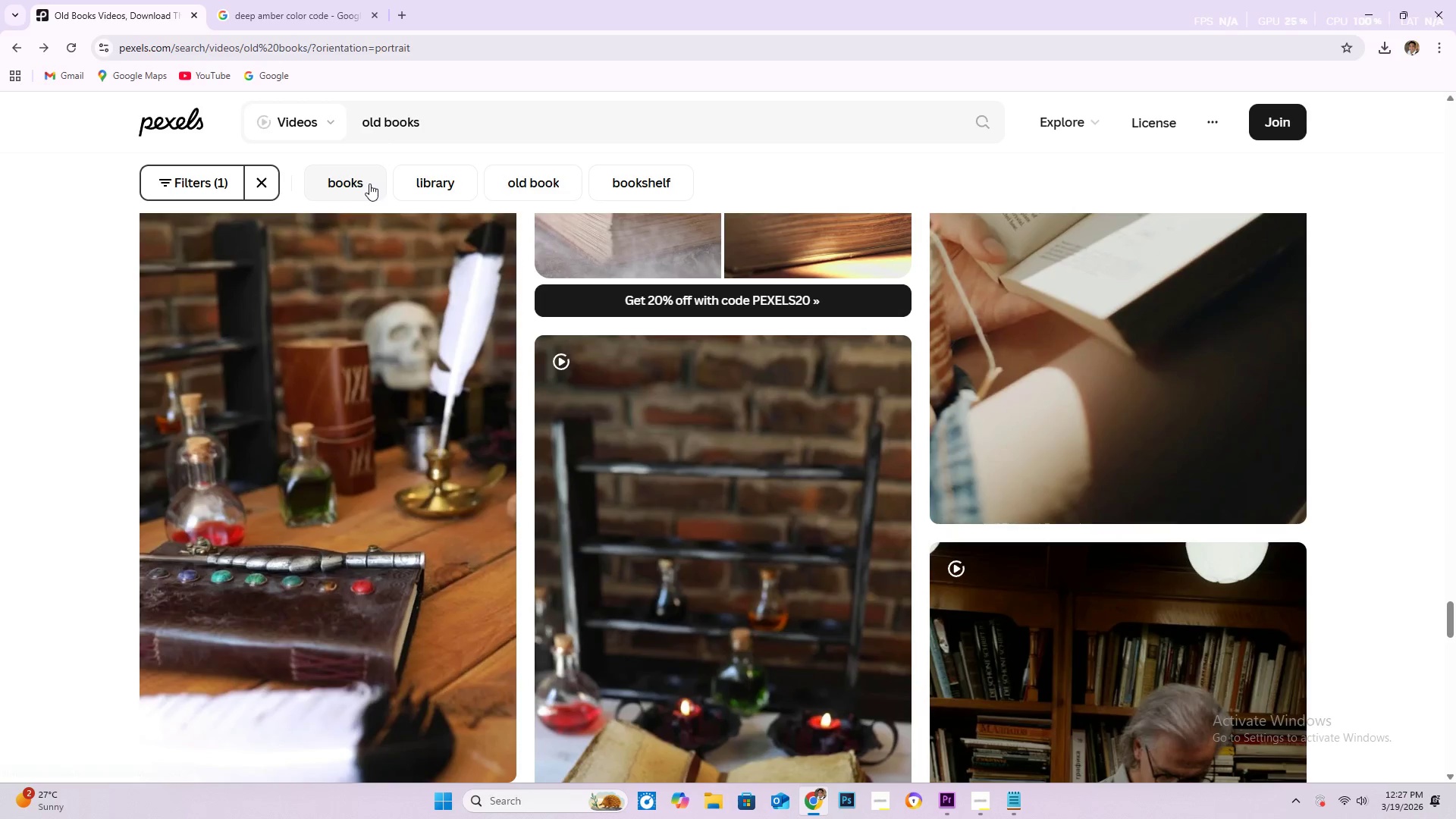 
left_click([530, 180])
 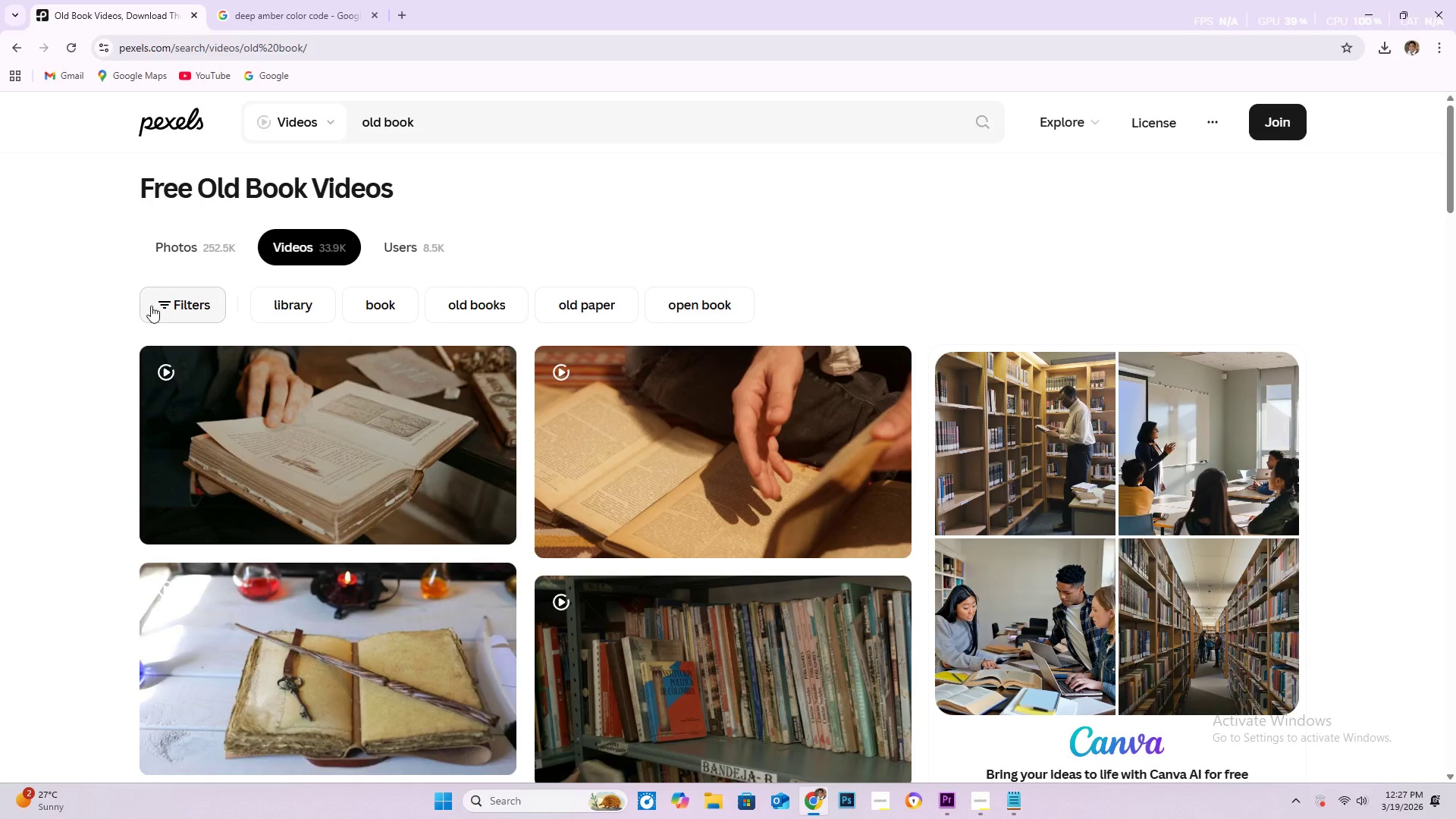 
left_click([168, 309])
 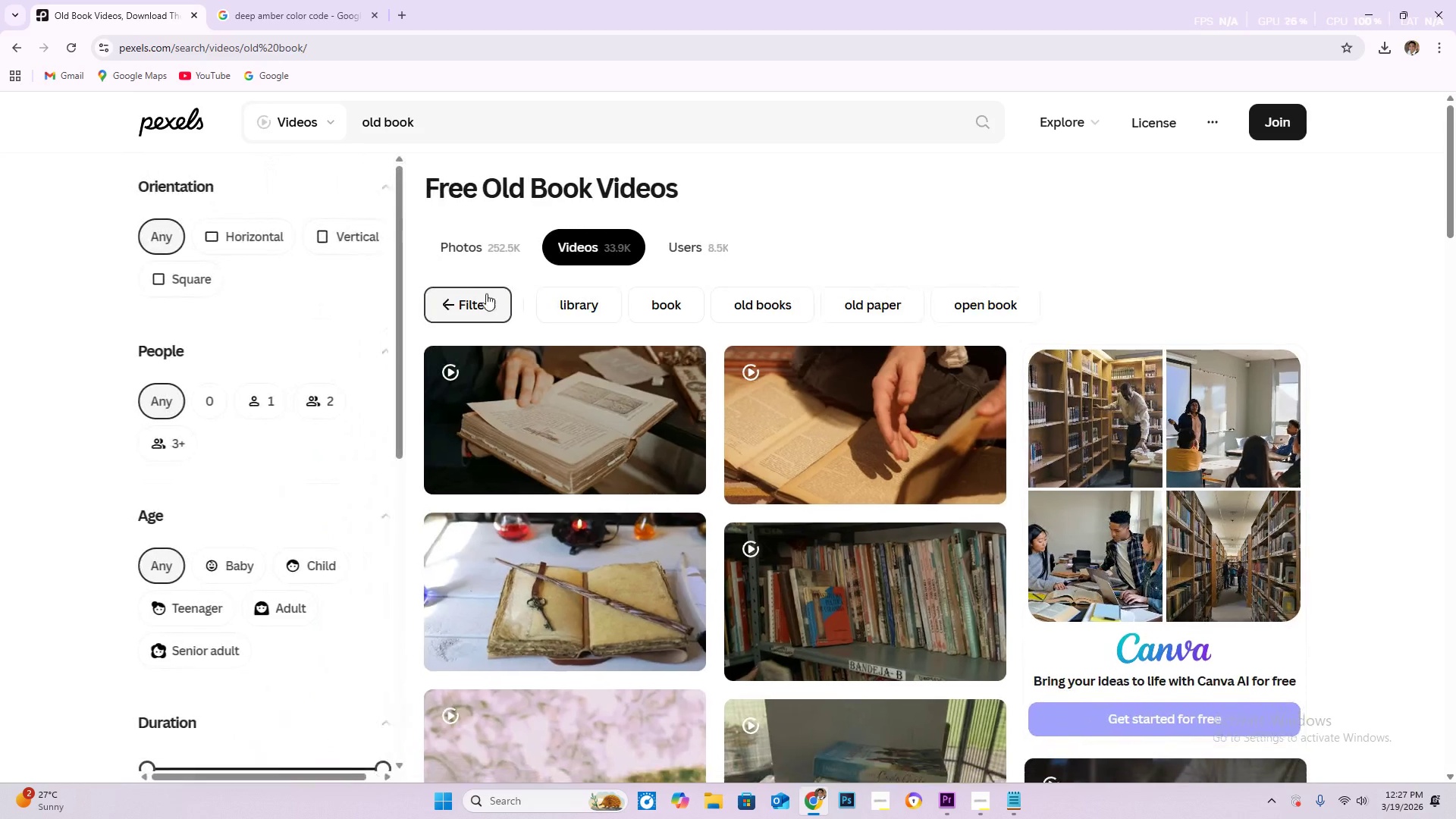 
left_click([962, 197])
 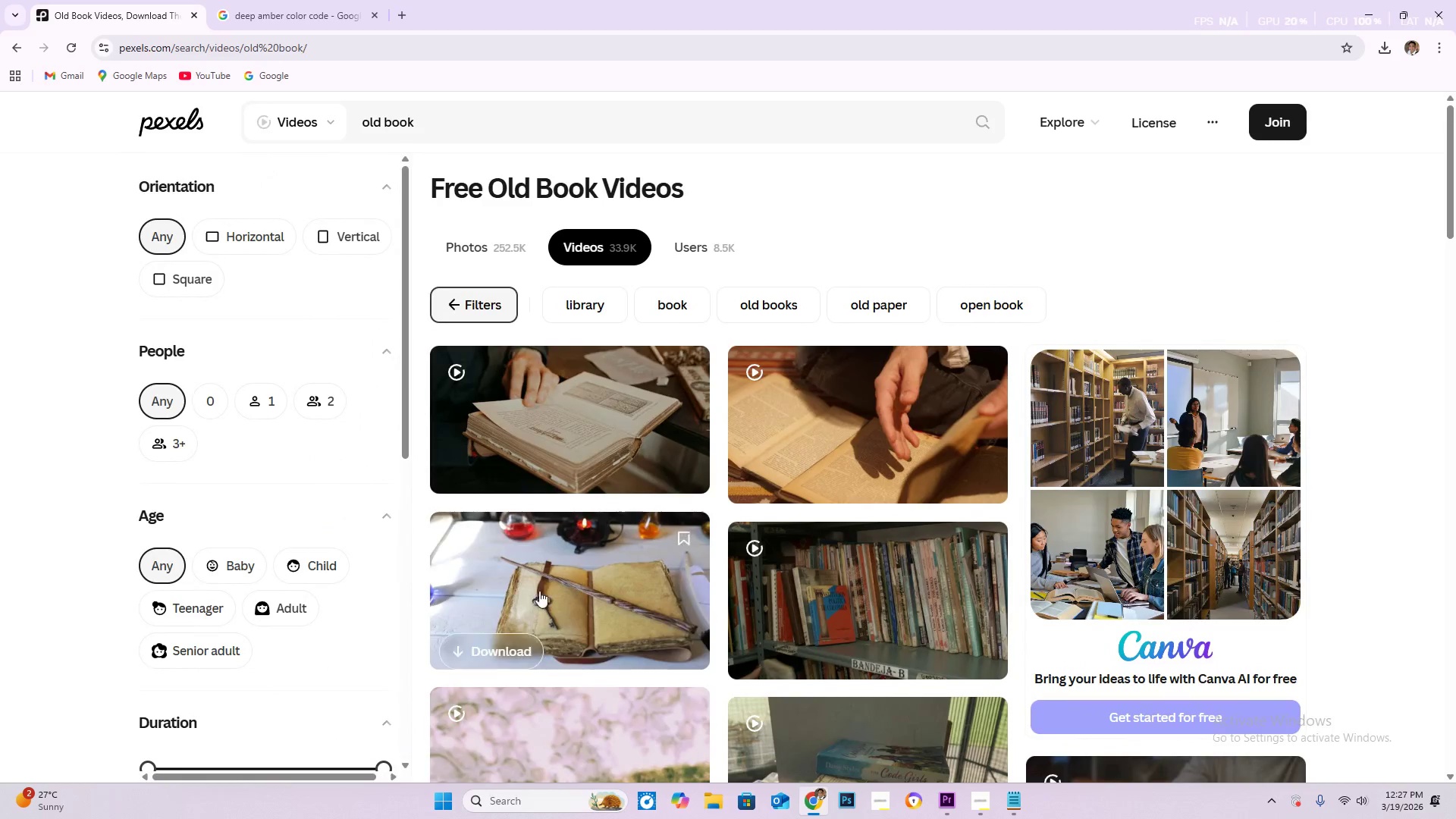 
scroll: coordinate [626, 595], scroll_direction: down, amount: 9.0
 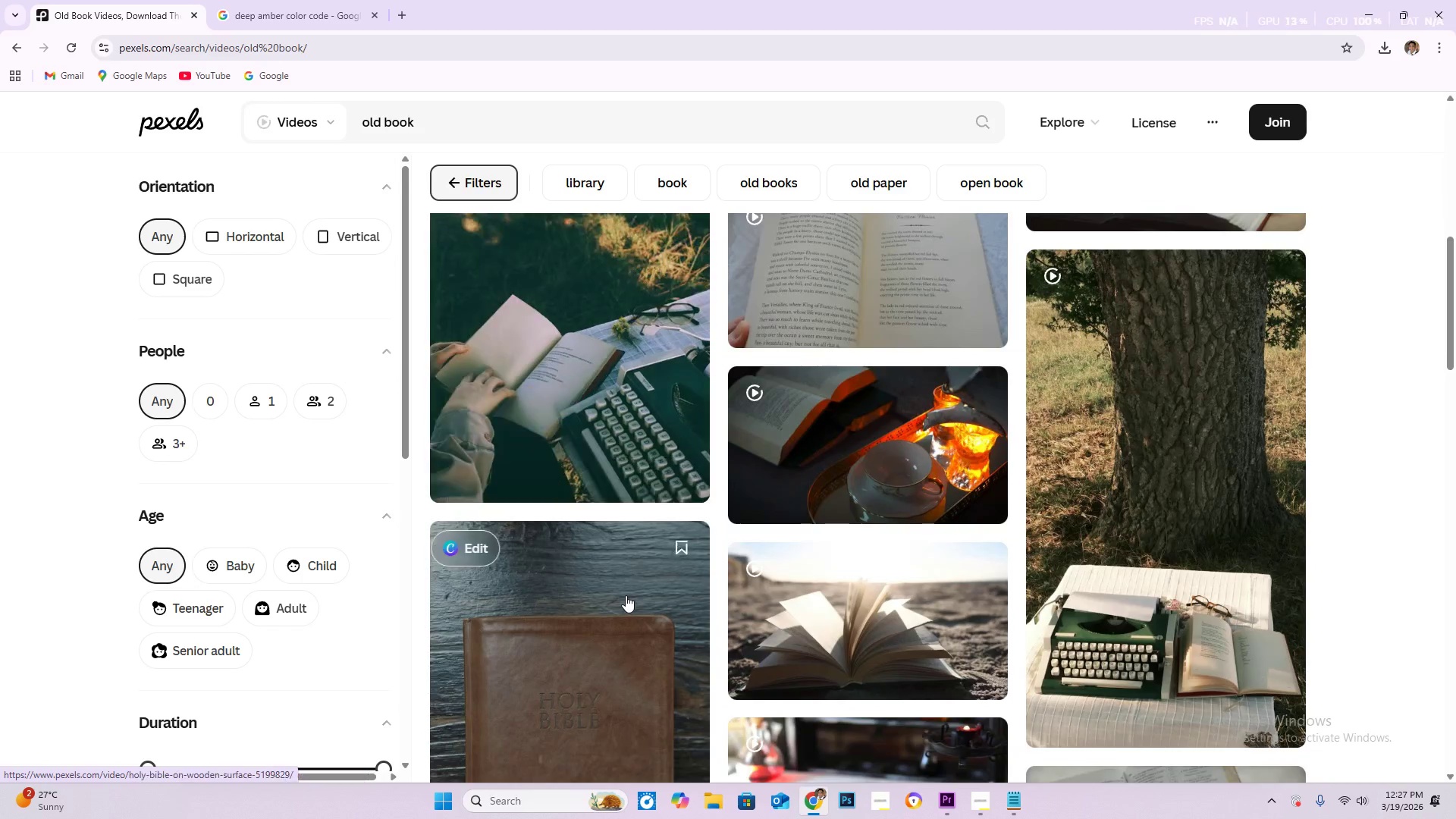 
scroll: coordinate [593, 582], scroll_direction: up, amount: 10.0
 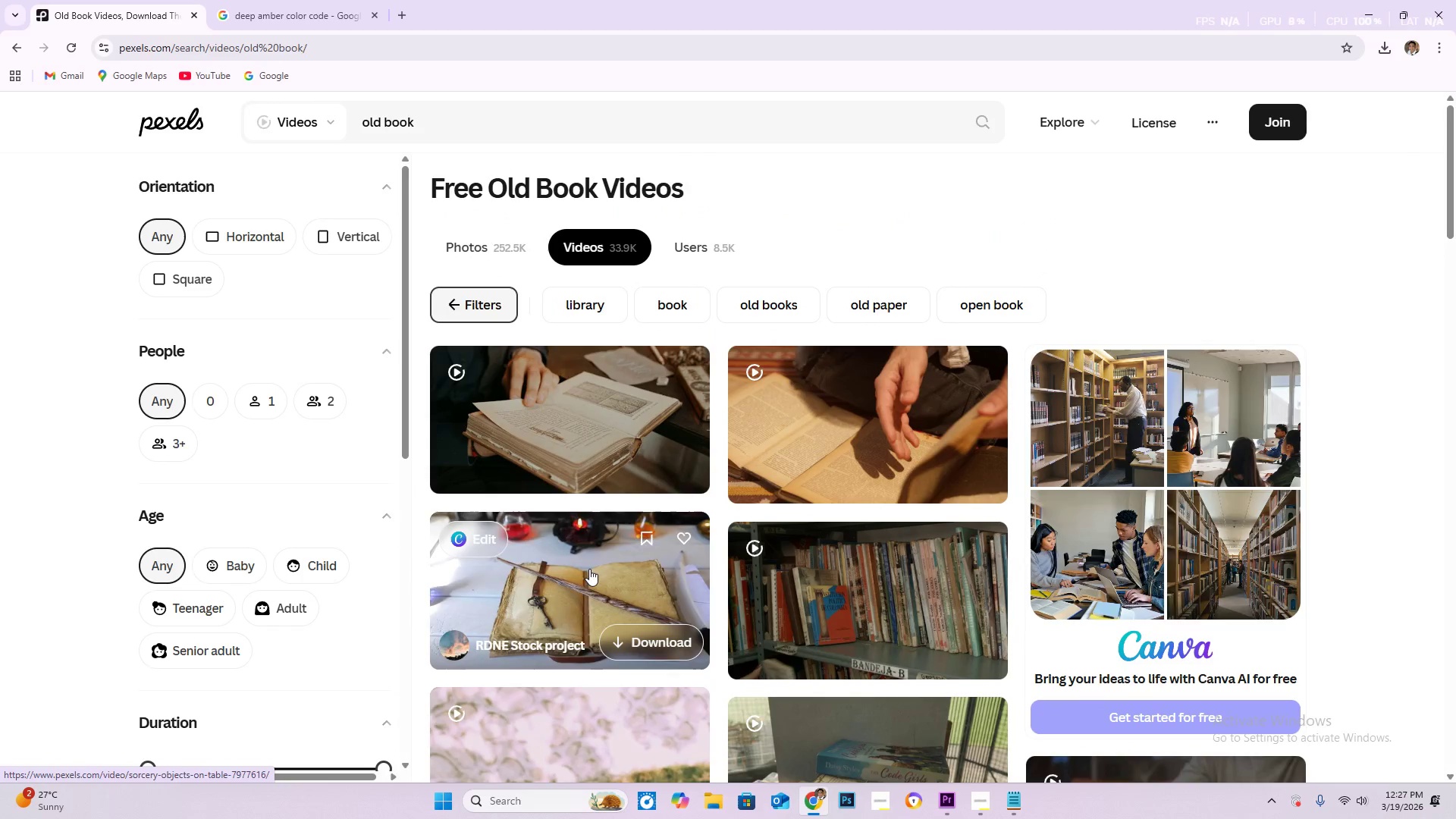 
scroll: coordinate [780, 469], scroll_direction: down, amount: 35.0
 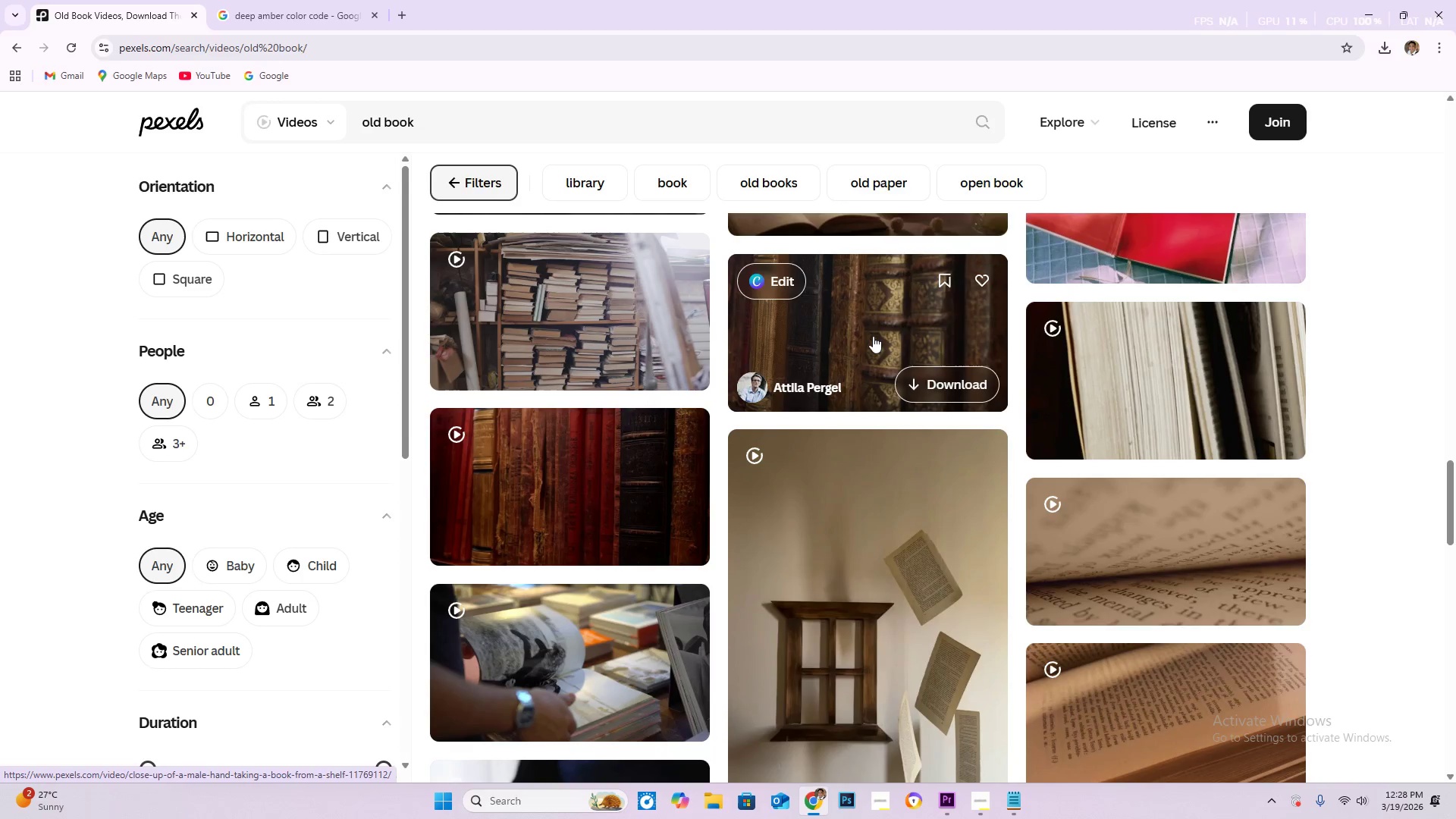 
wait(8.75)
 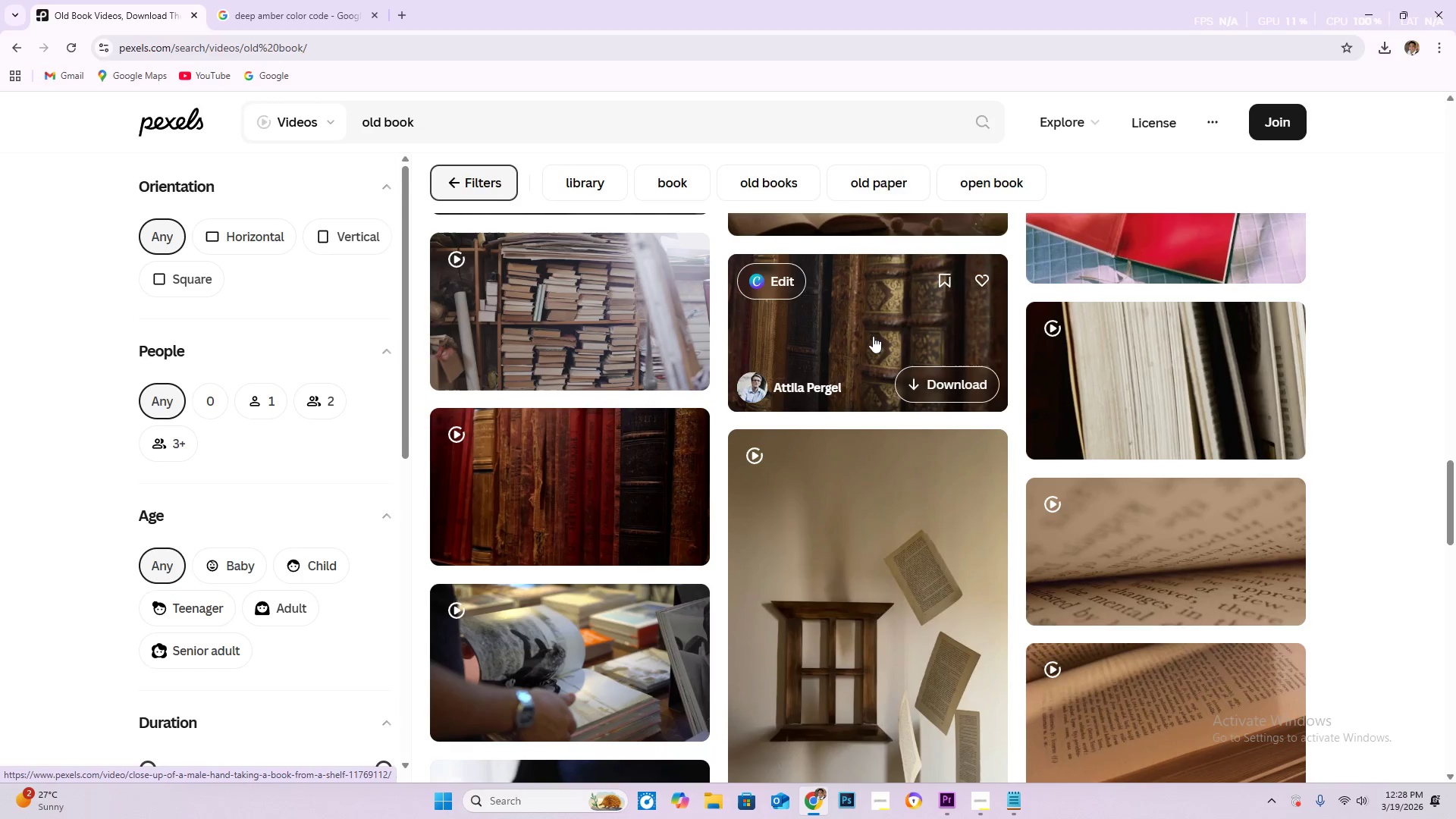 
left_click([554, 451])
 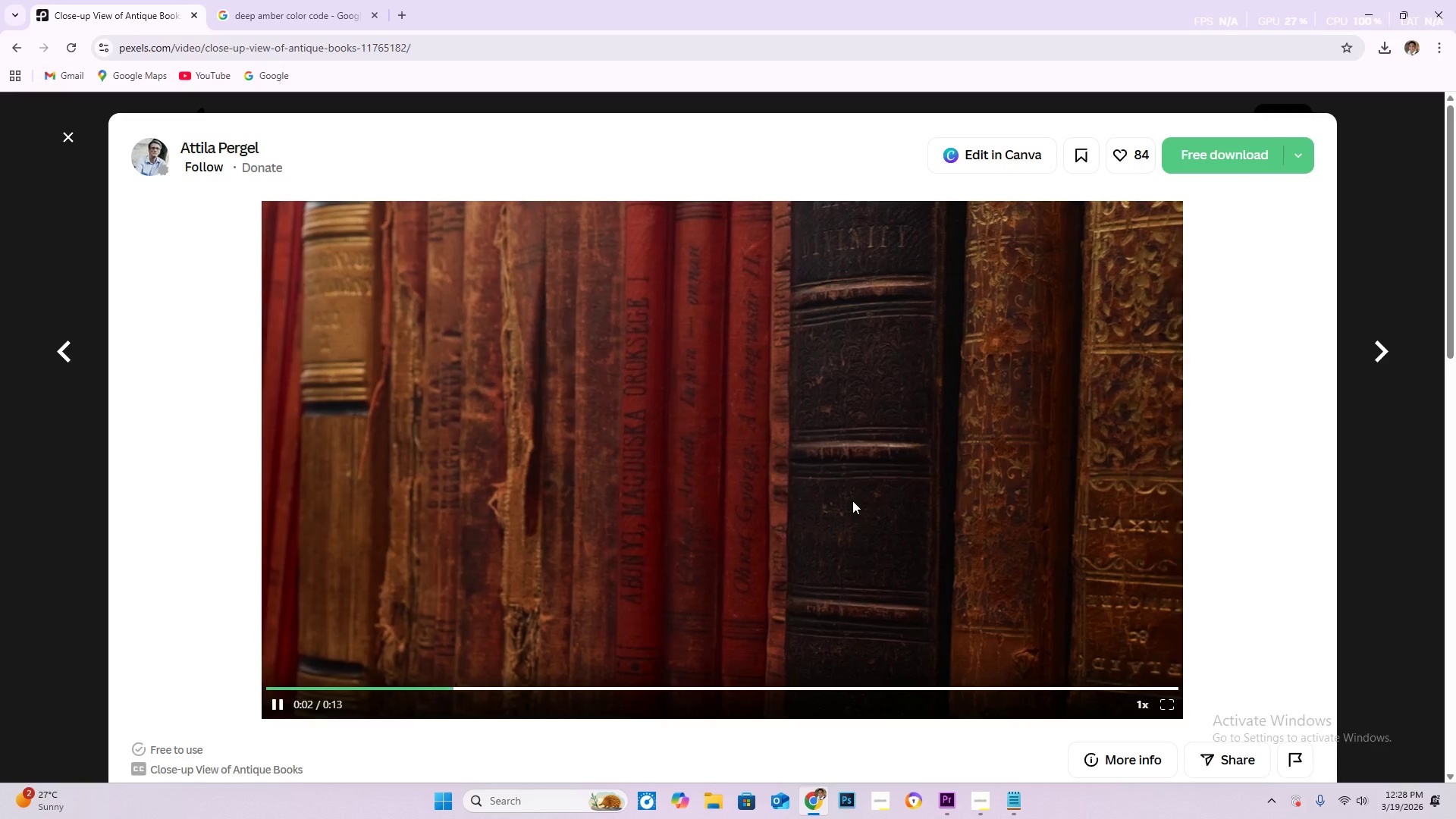 
wait(6.44)
 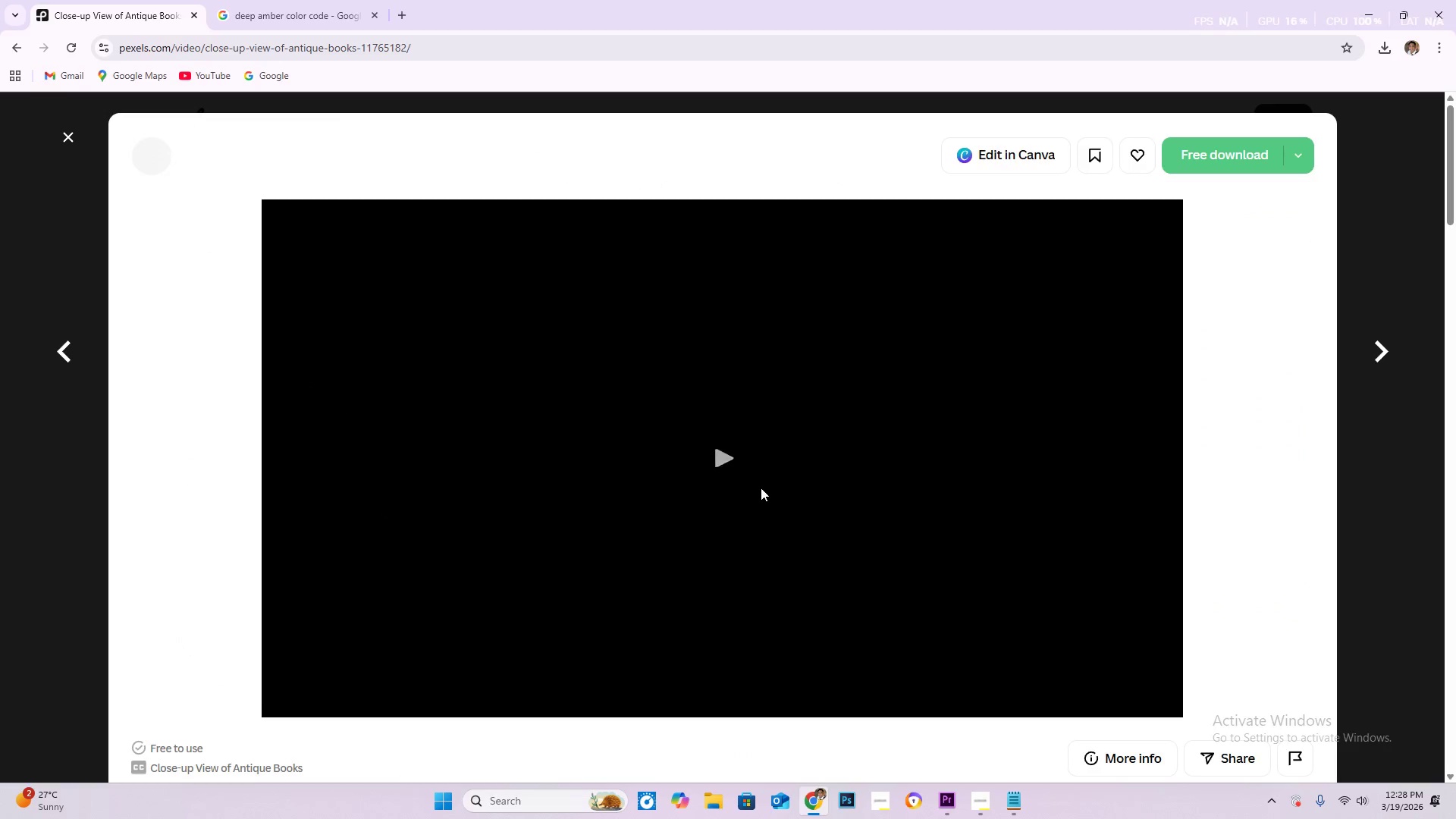 
scroll: coordinate [655, 579], scroll_direction: down, amount: 19.0
 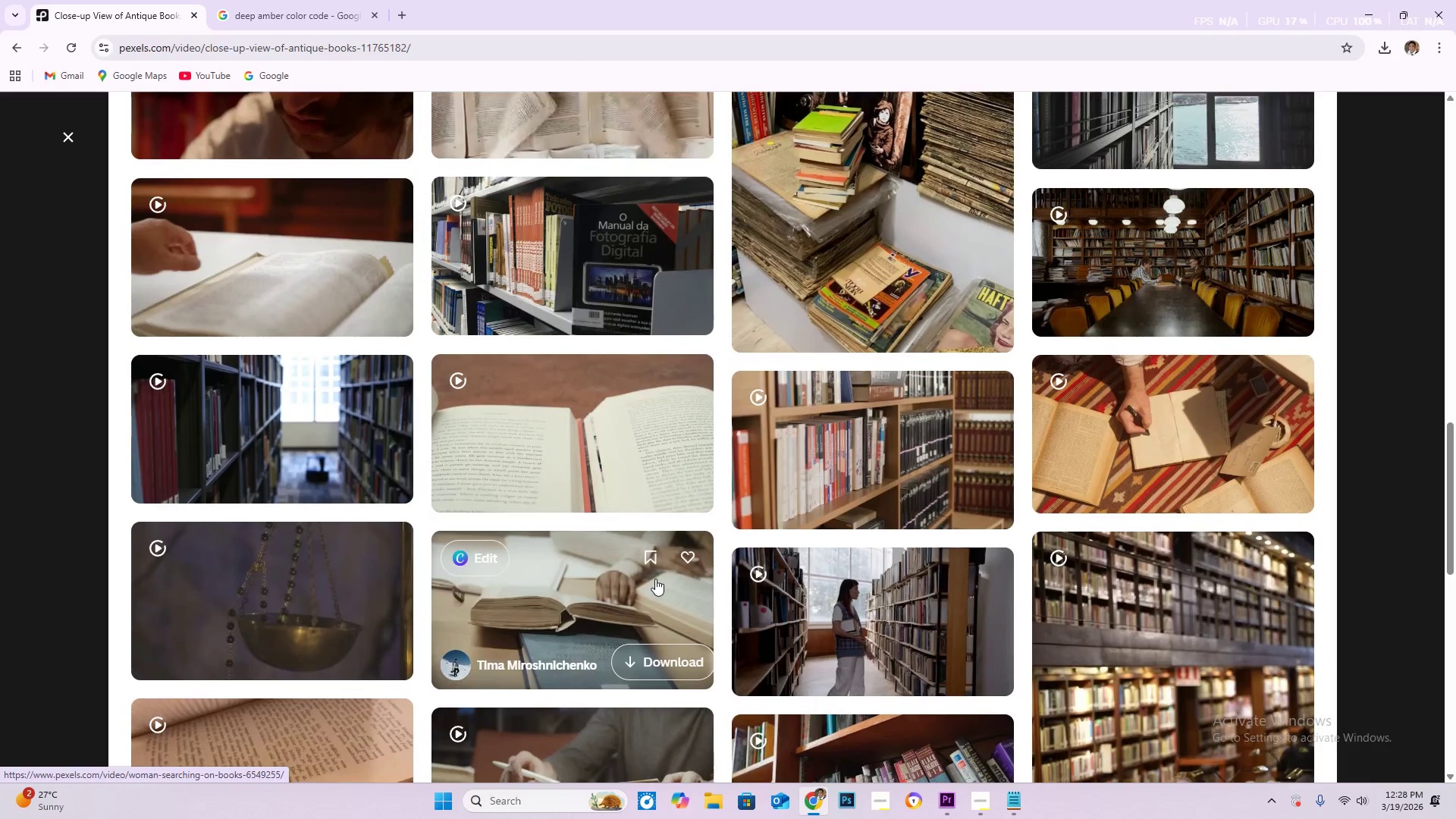 
scroll: coordinate [635, 585], scroll_direction: down, amount: 12.0
 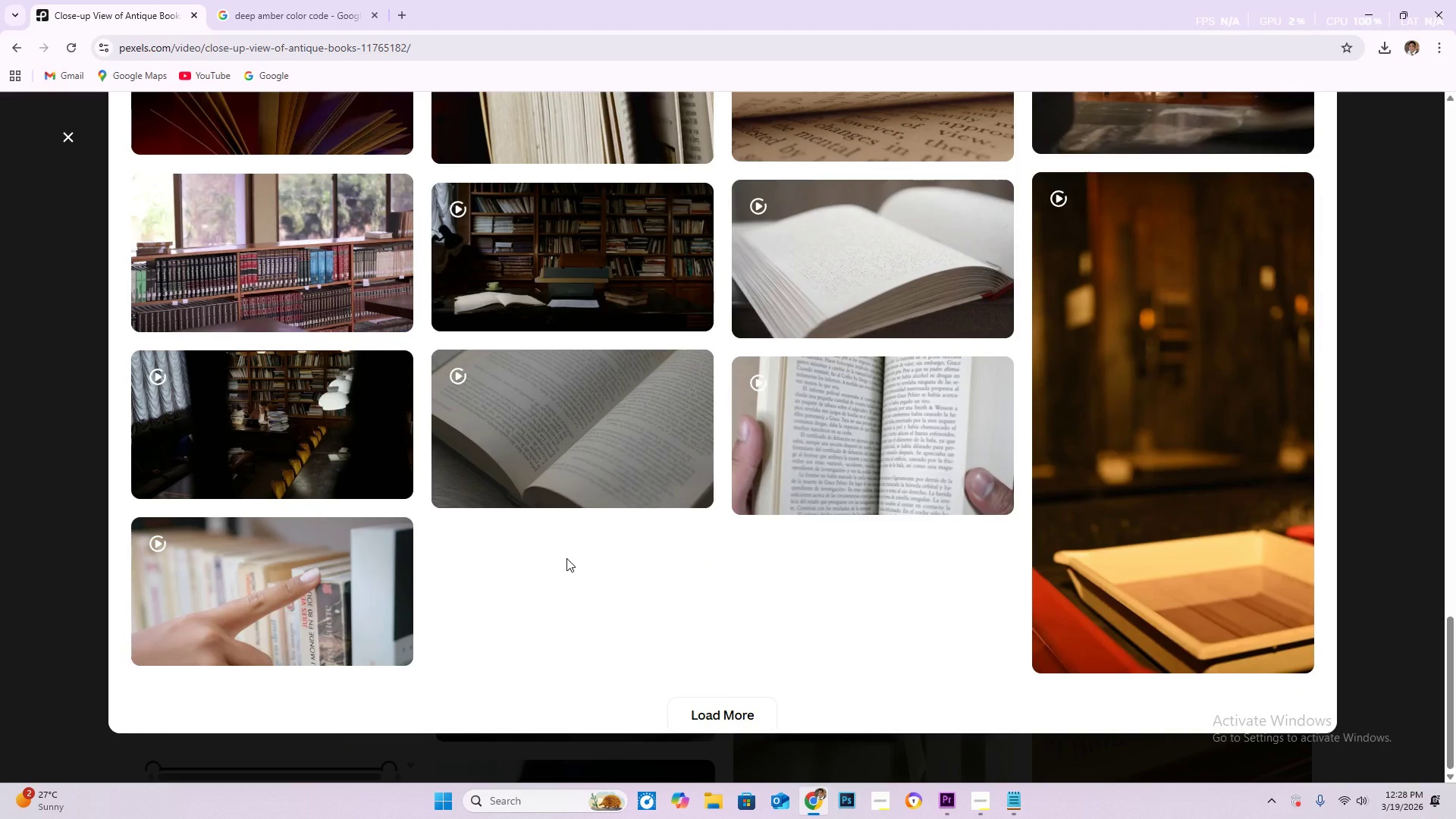 
wait(19.21)
 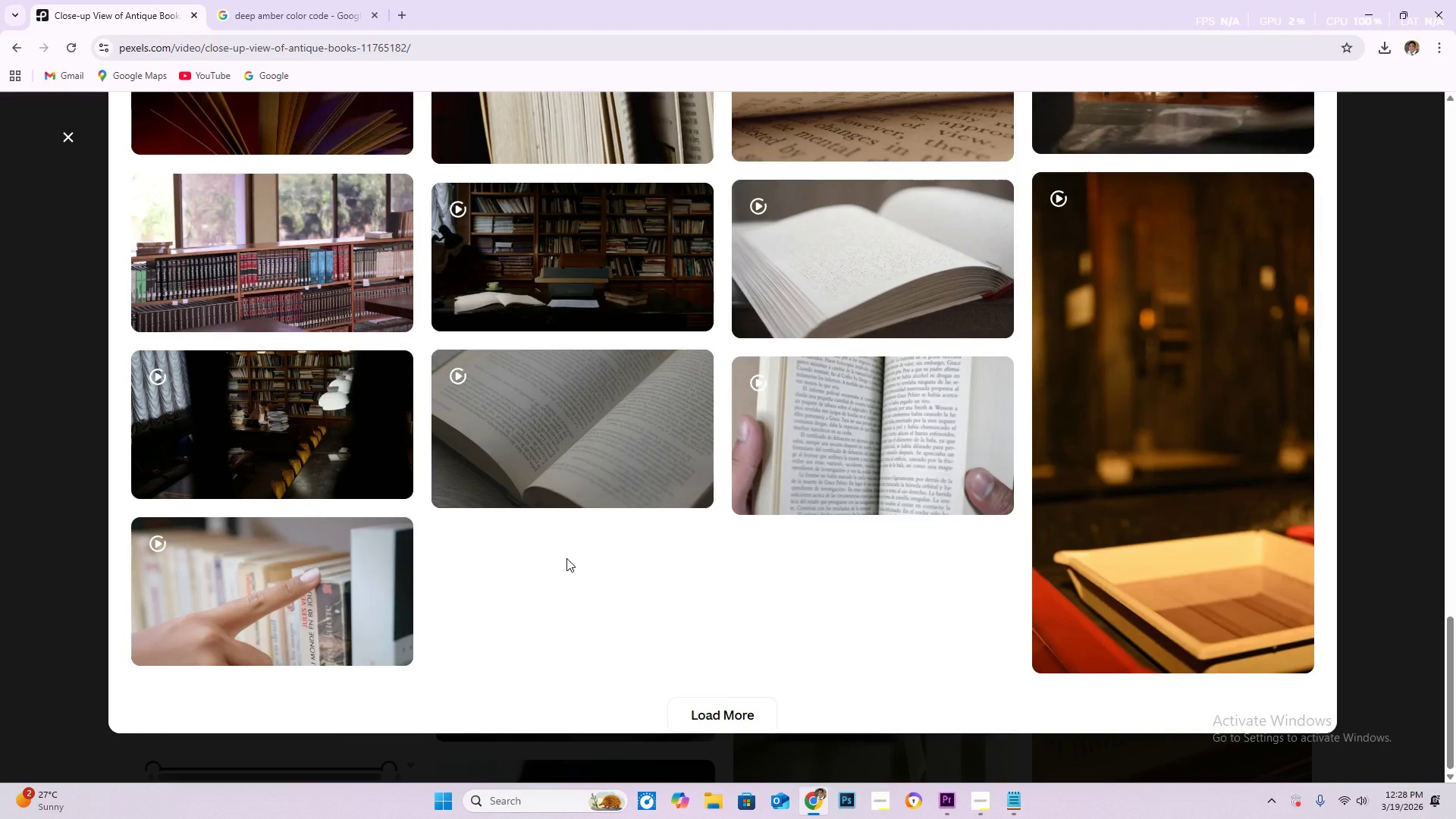 
scroll: coordinate [513, 602], scroll_direction: down, amount: 1.0
 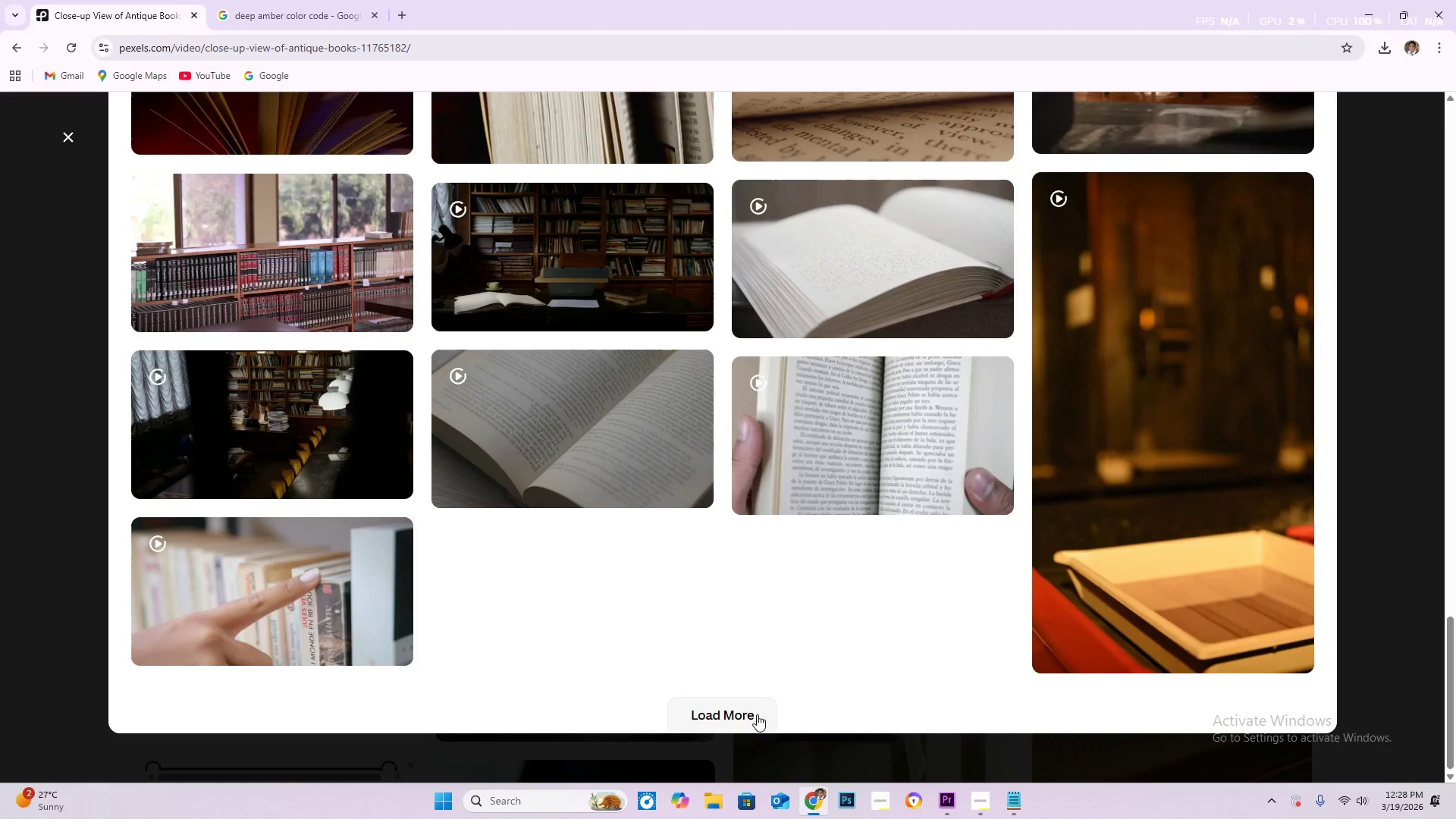 
left_click([754, 708])
 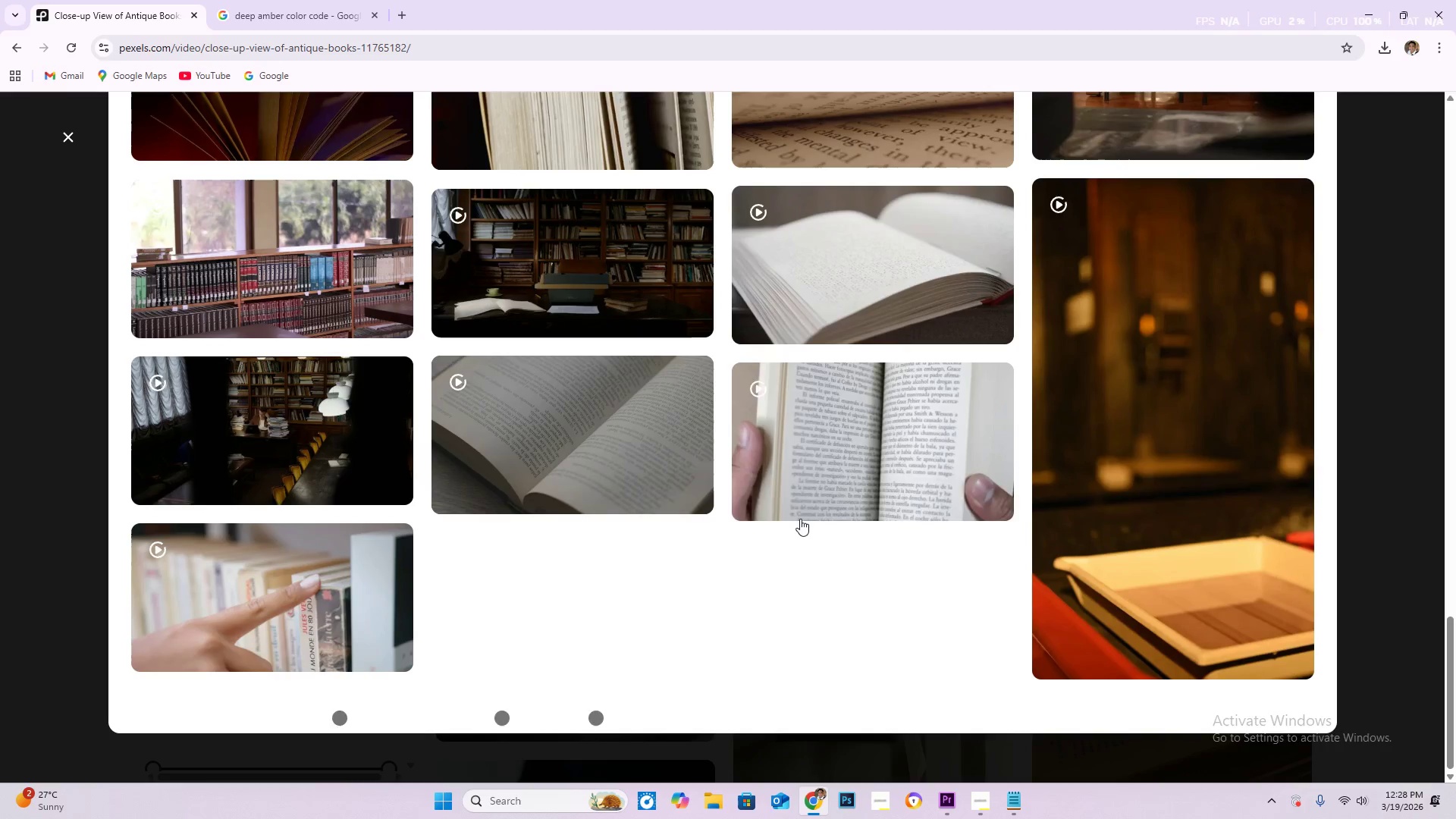 
scroll: coordinate [827, 468], scroll_direction: down, amount: 10.0
 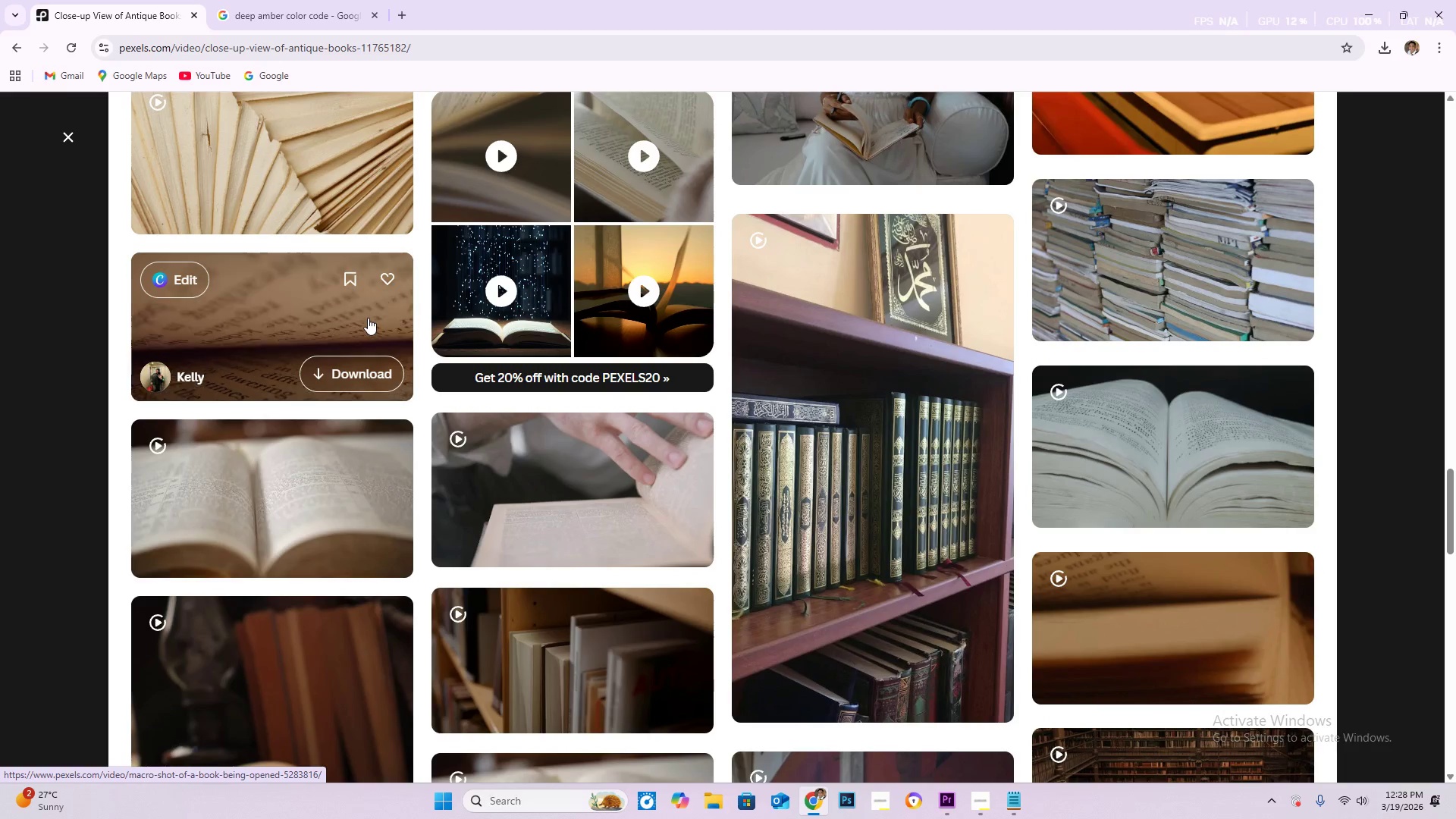 
wait(8.09)
 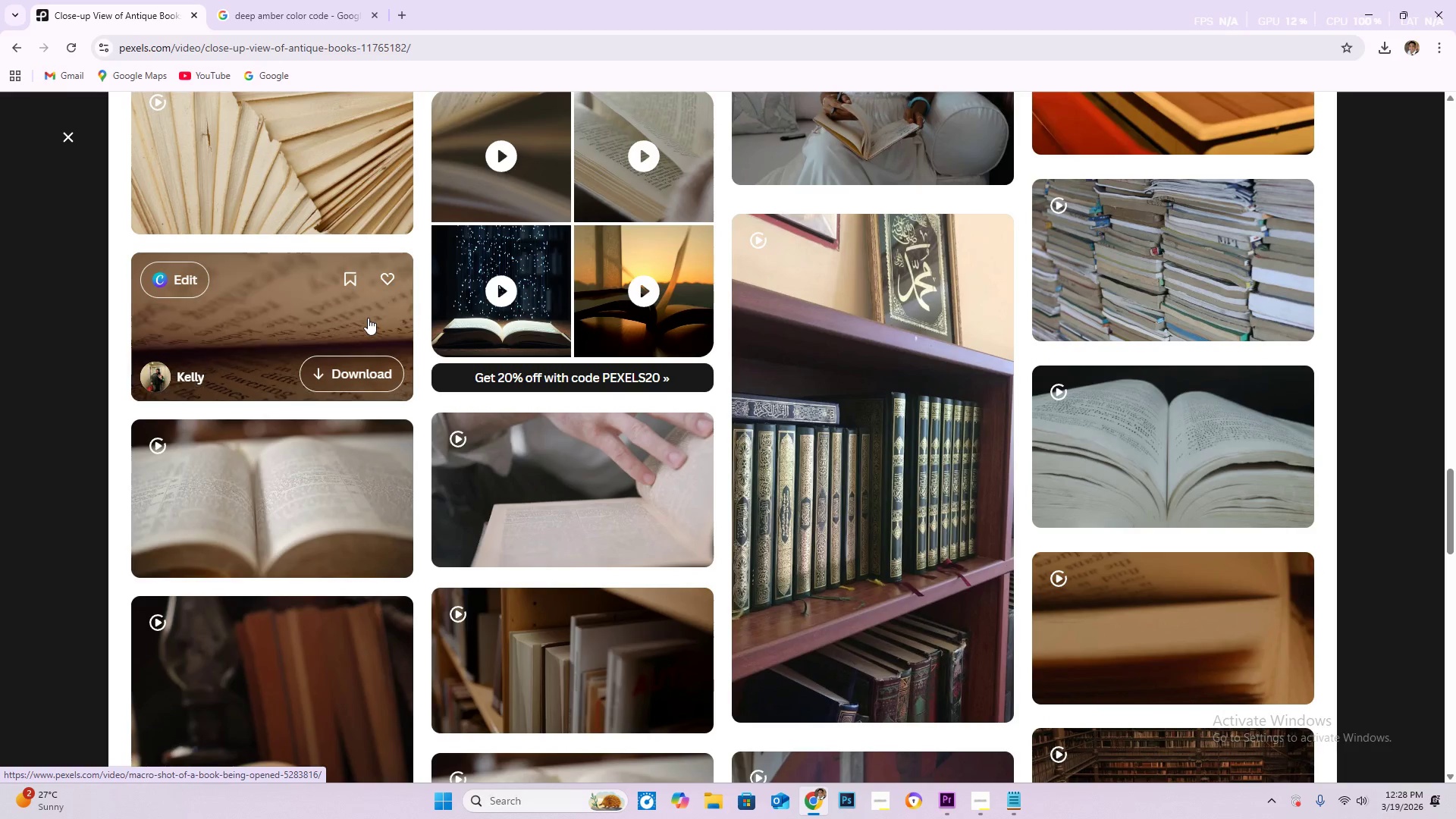 
left_click([360, 318])
 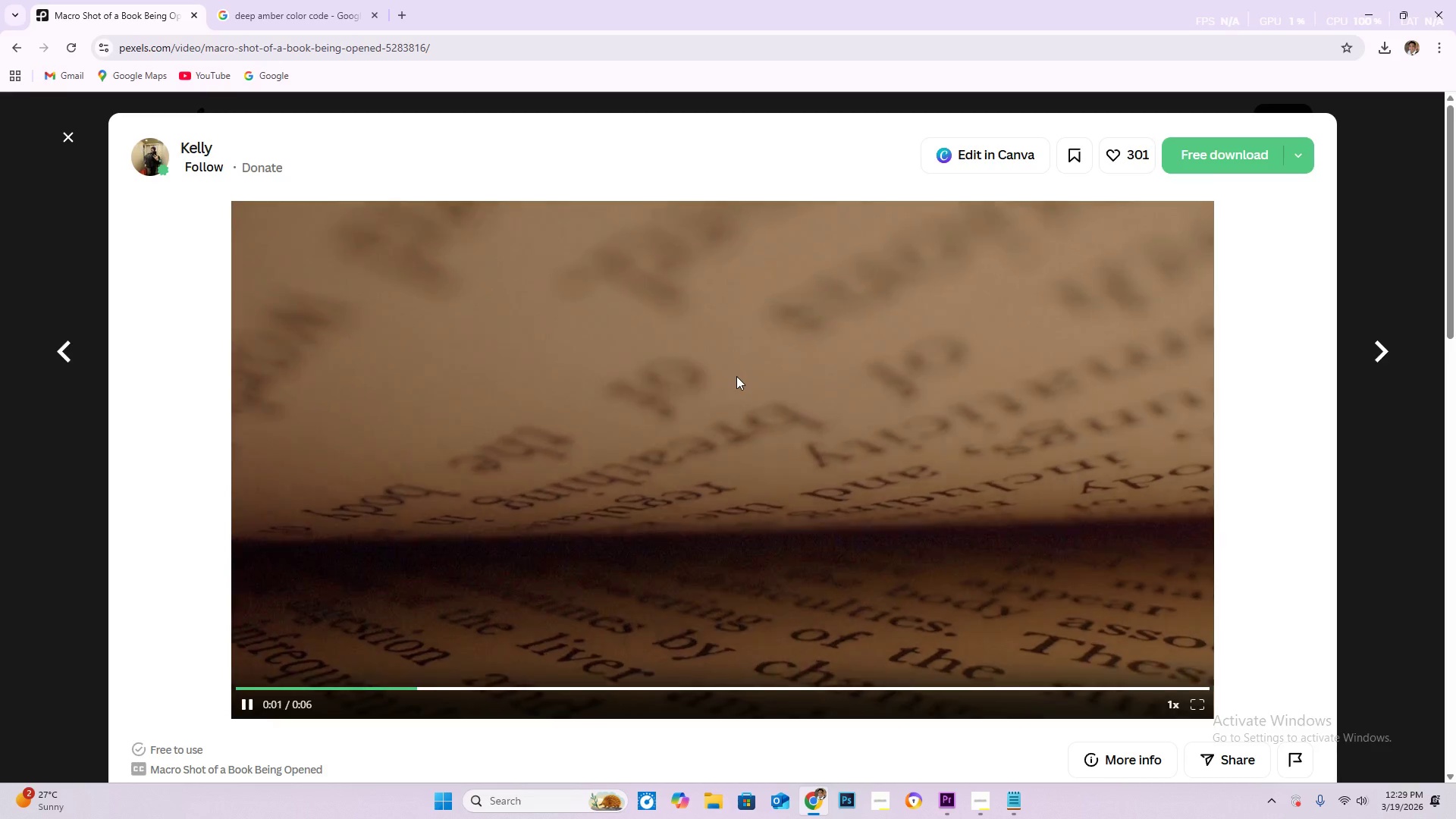 
scroll: coordinate [736, 375], scroll_direction: down, amount: 5.0
 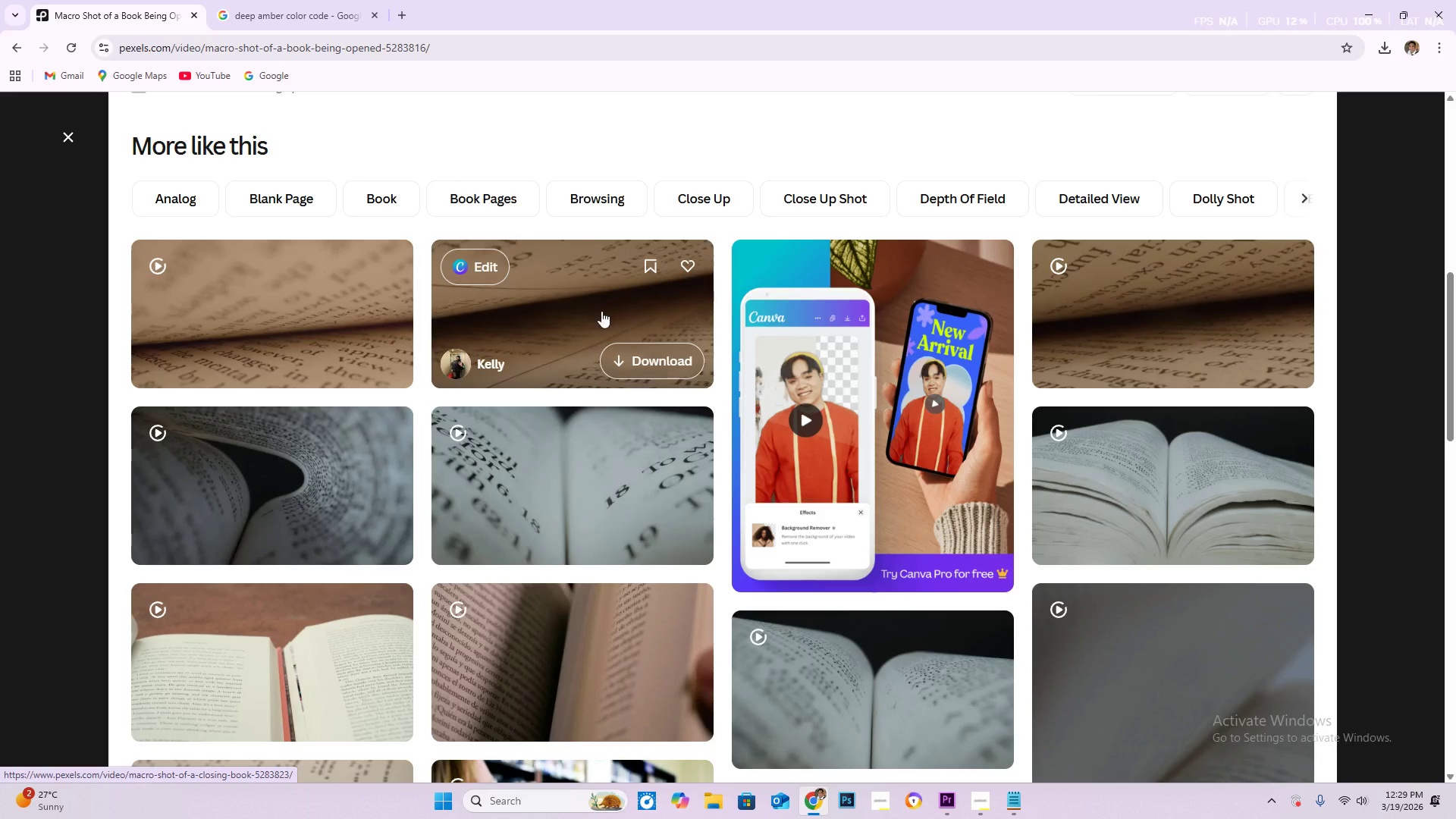 
wait(6.05)
 